 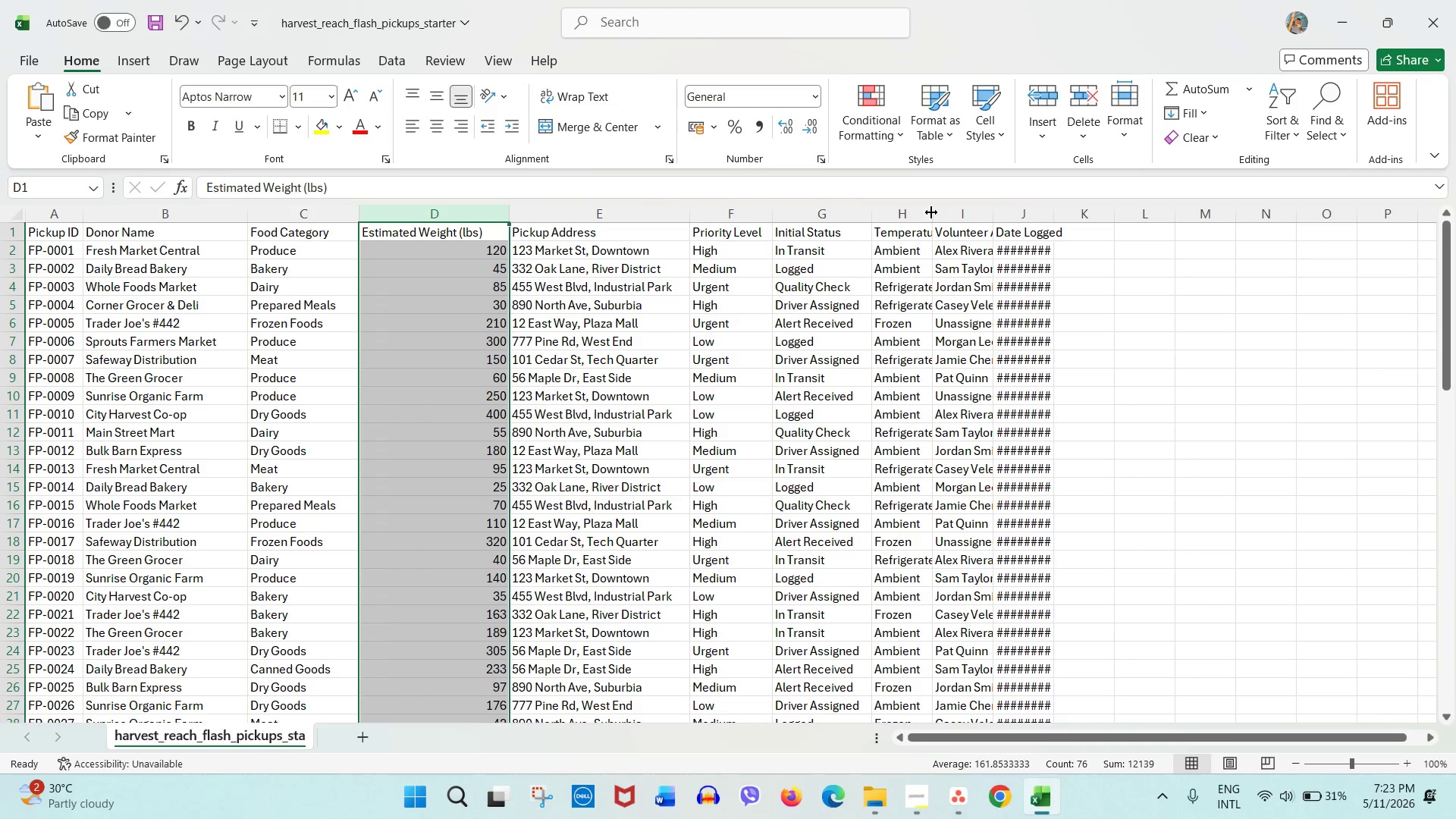 
double_click([941, 212])
 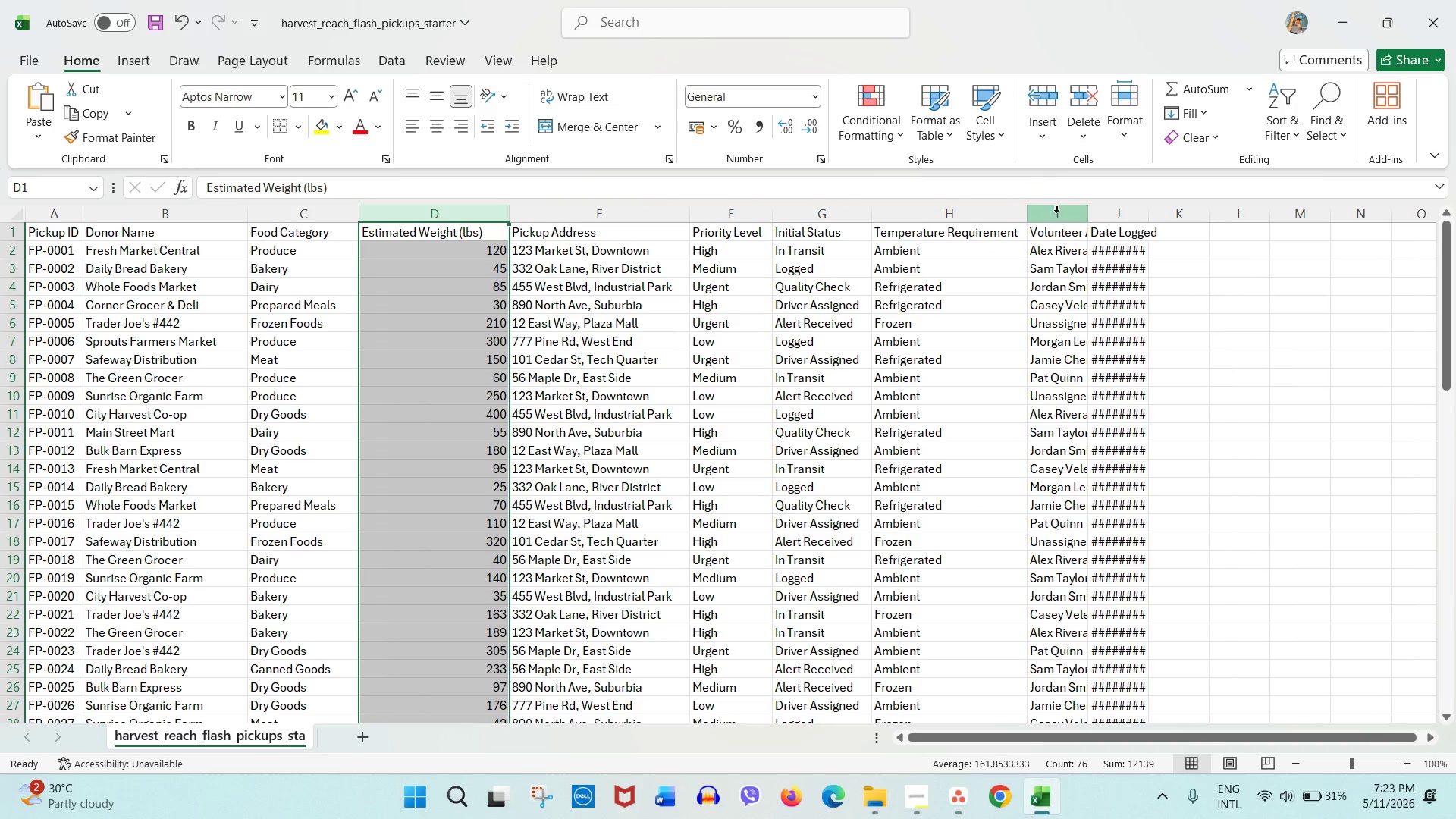 
double_click([1090, 207])
 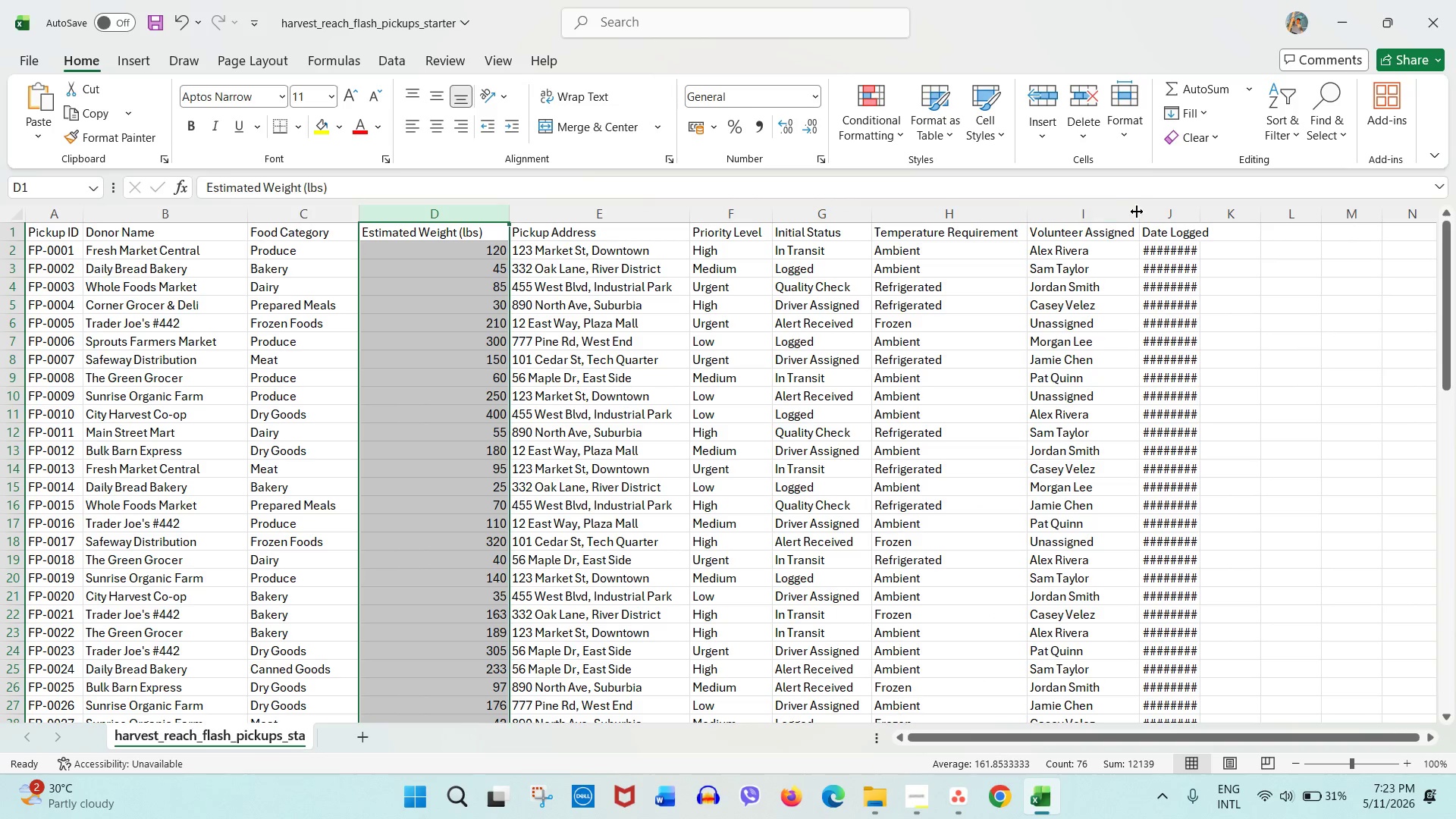 
left_click_drag(start_coordinate=[1143, 212], to_coordinate=[1154, 211])
 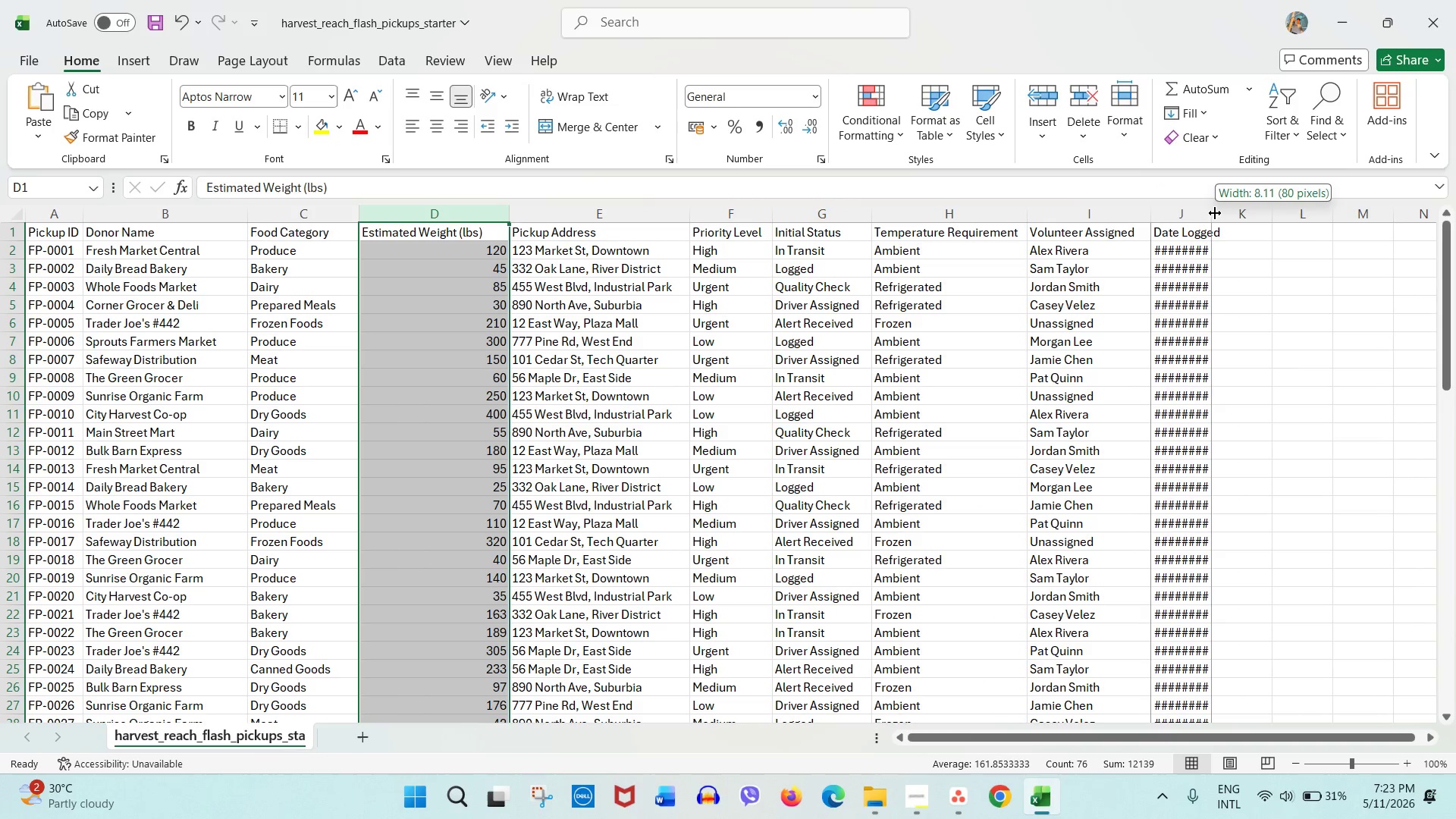 
double_click([1215, 213])
 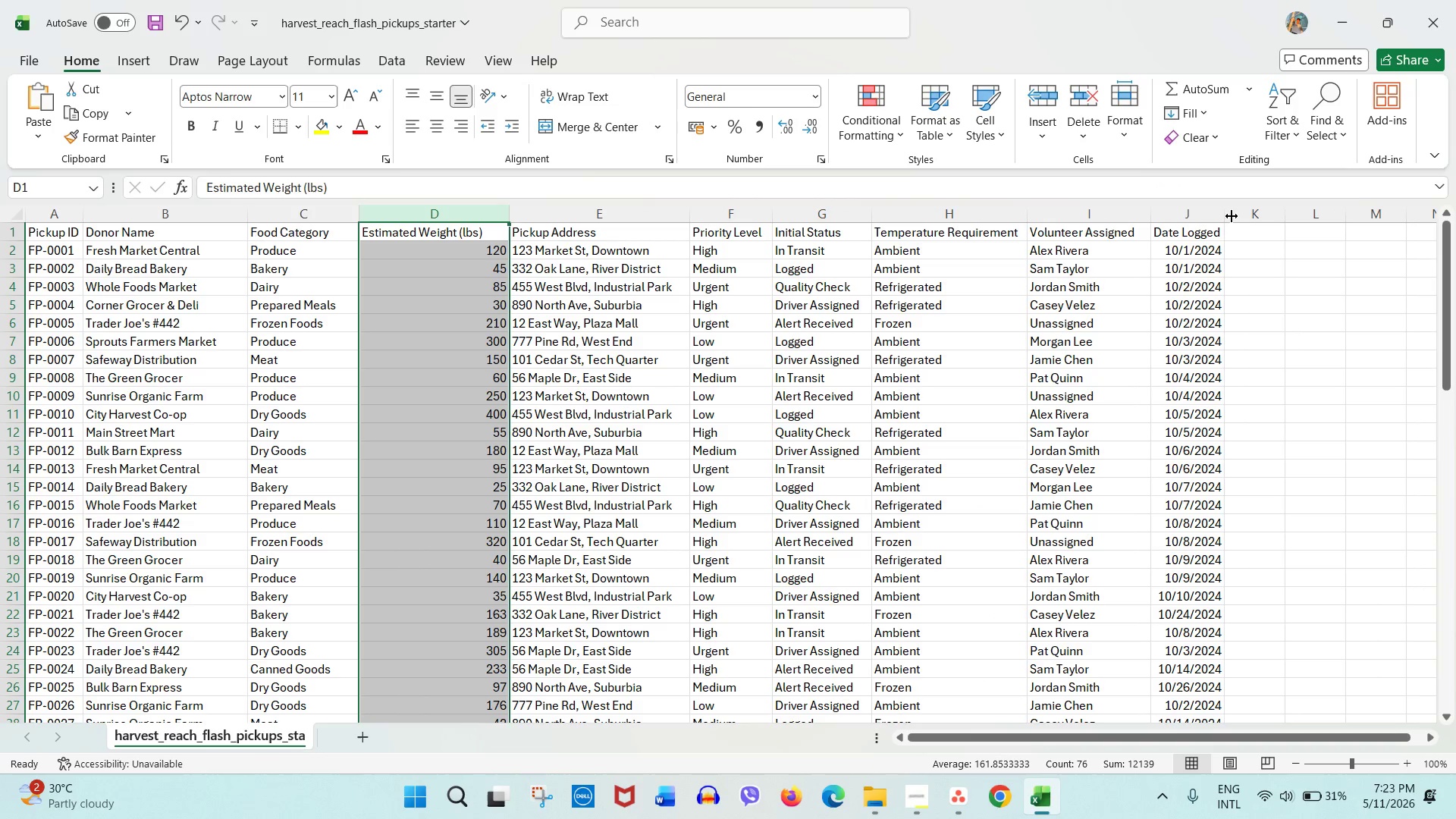 
left_click_drag(start_coordinate=[1232, 216], to_coordinate=[1250, 211])
 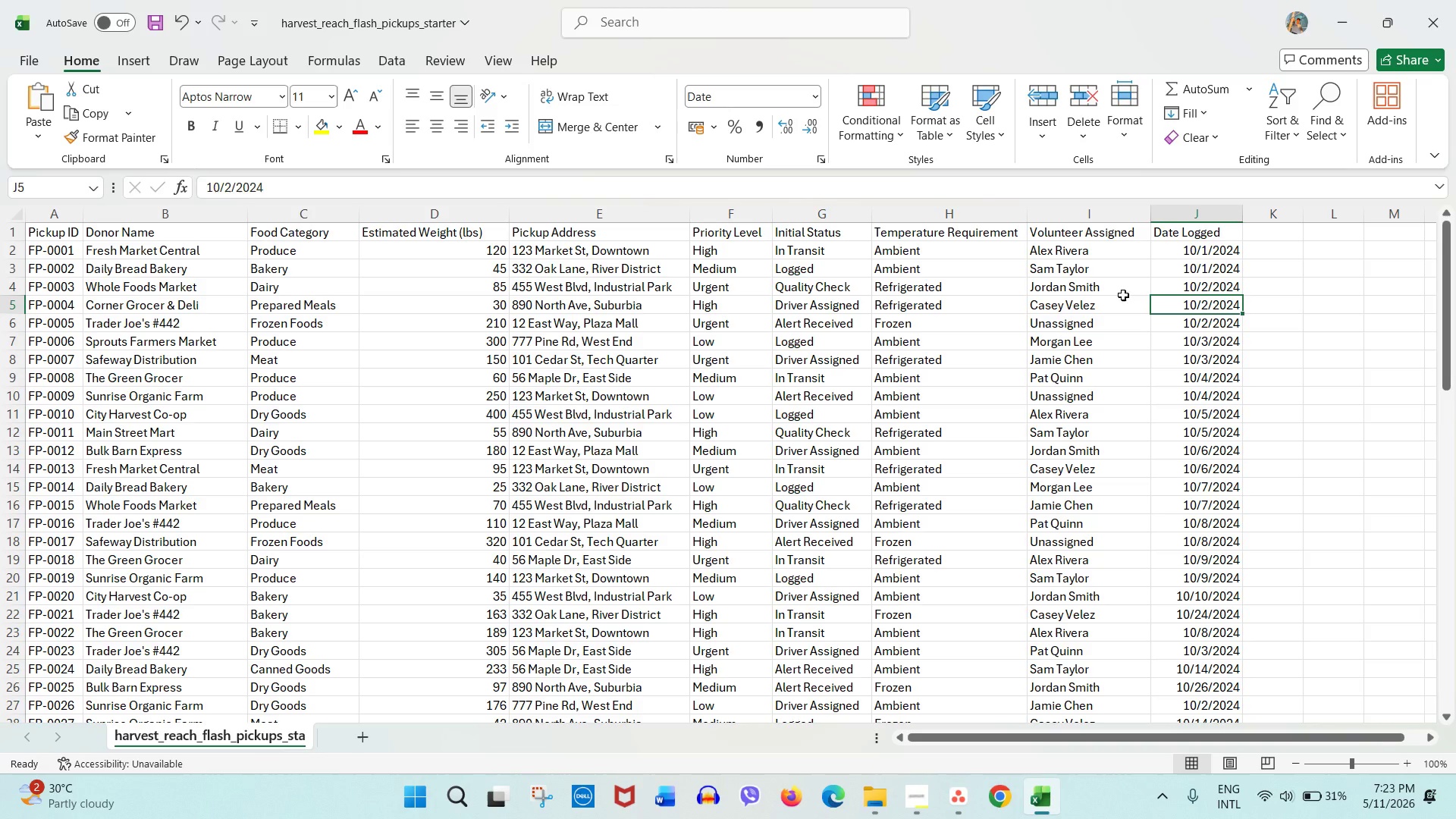 
key(Control+ControlLeft)
 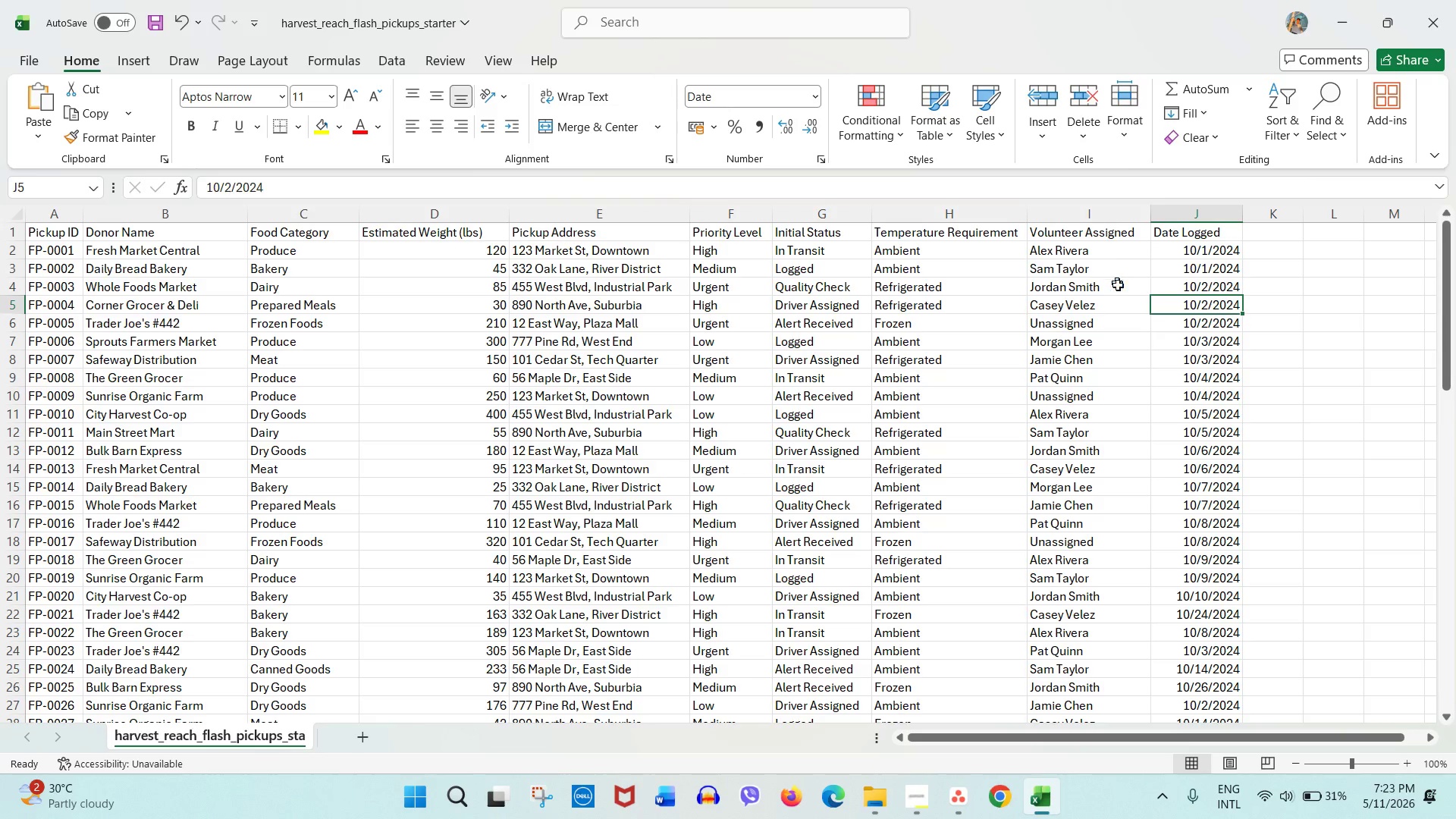 
key(Control+A)
 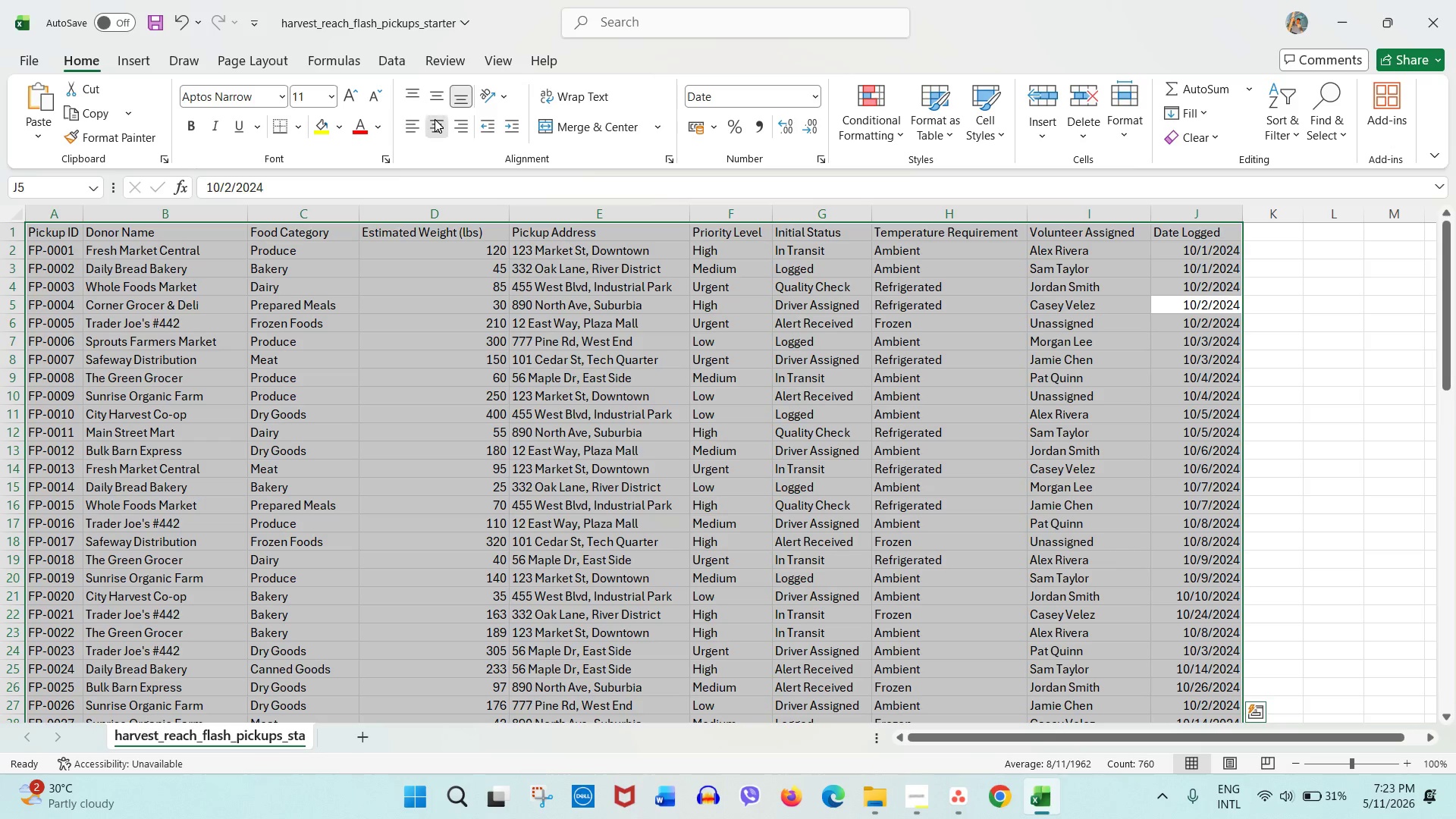 
double_click([435, 111])
 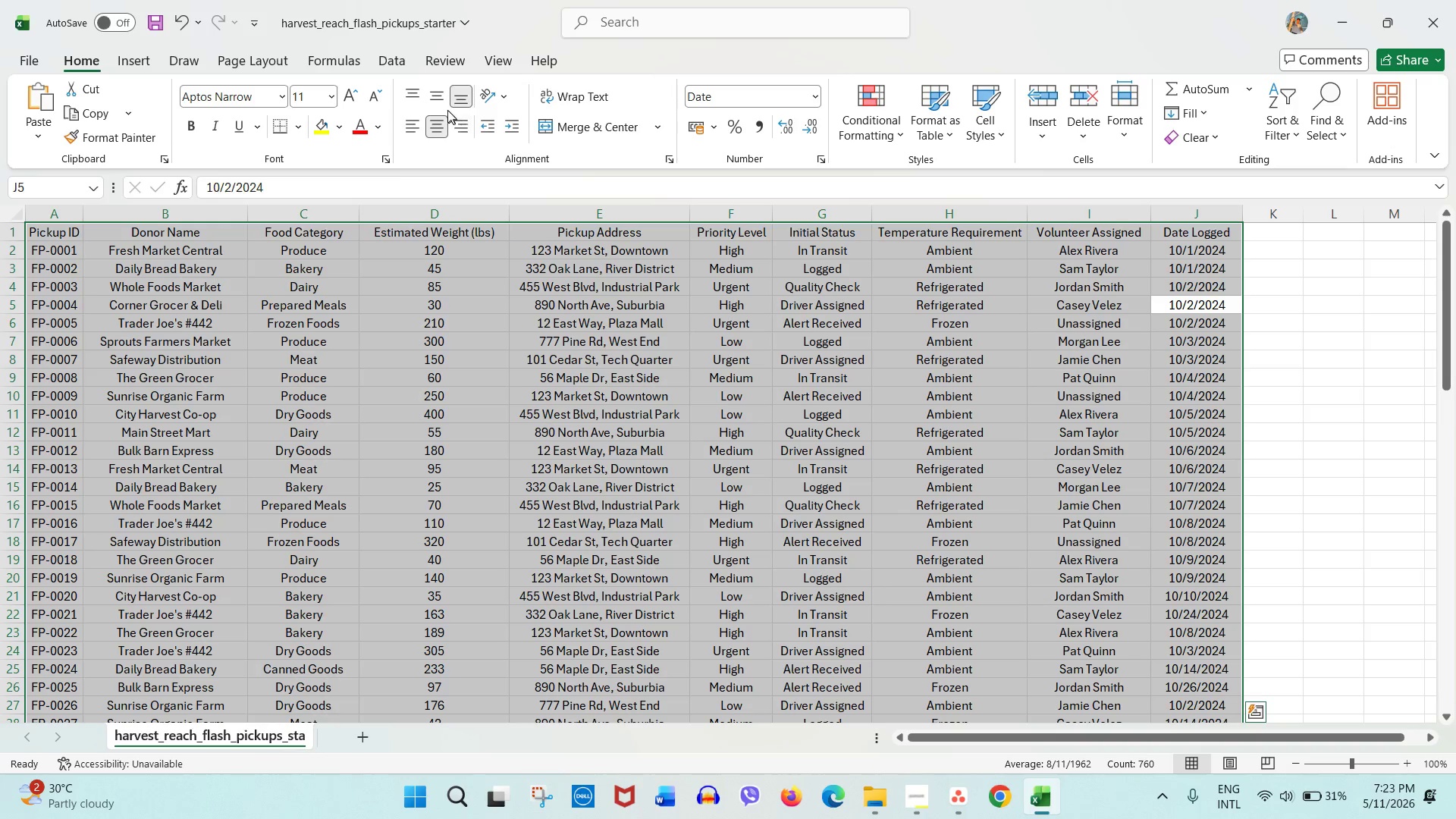 
left_click([444, 101])
 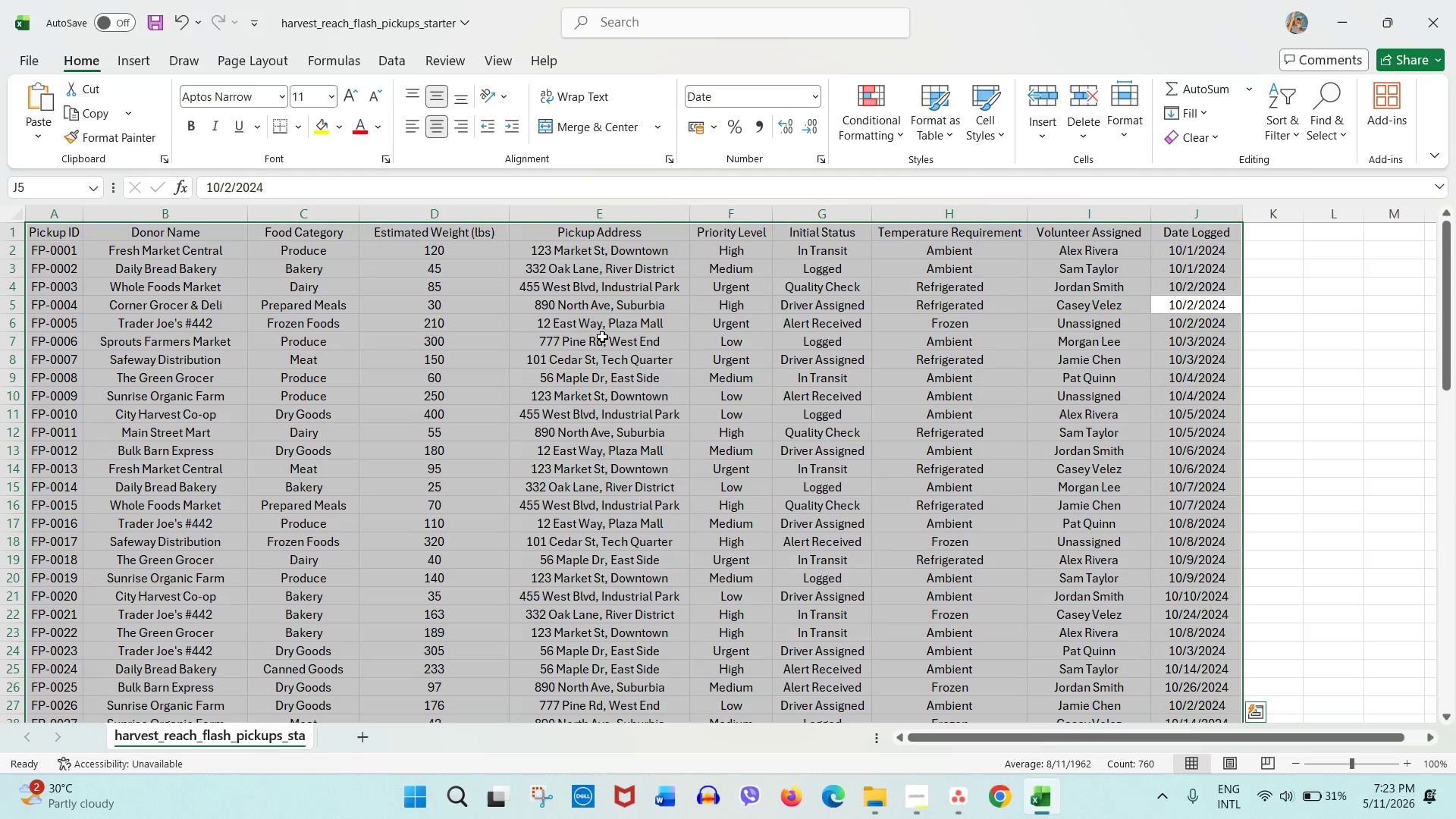 
left_click([604, 341])
 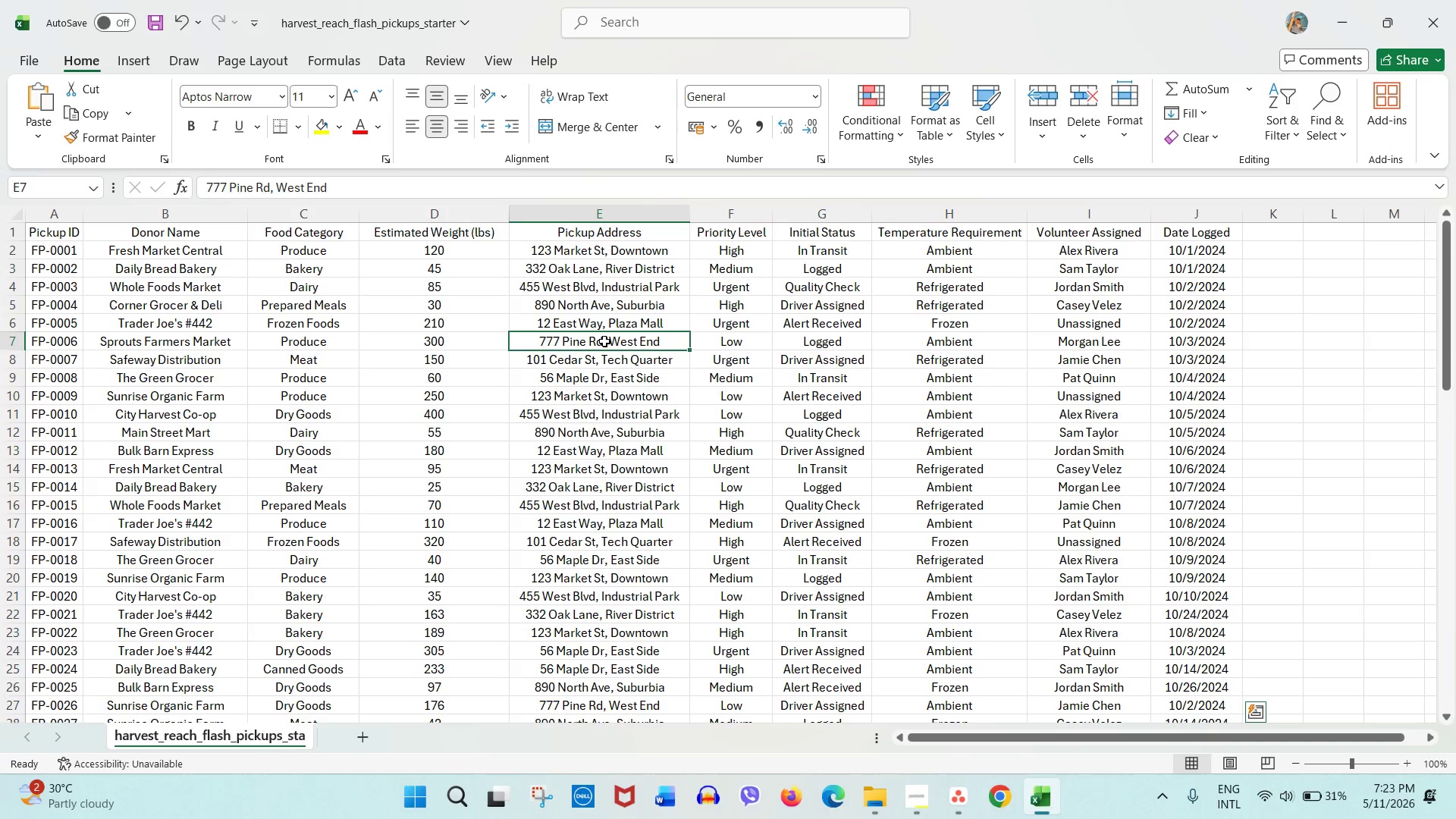 
key(Control+S)
 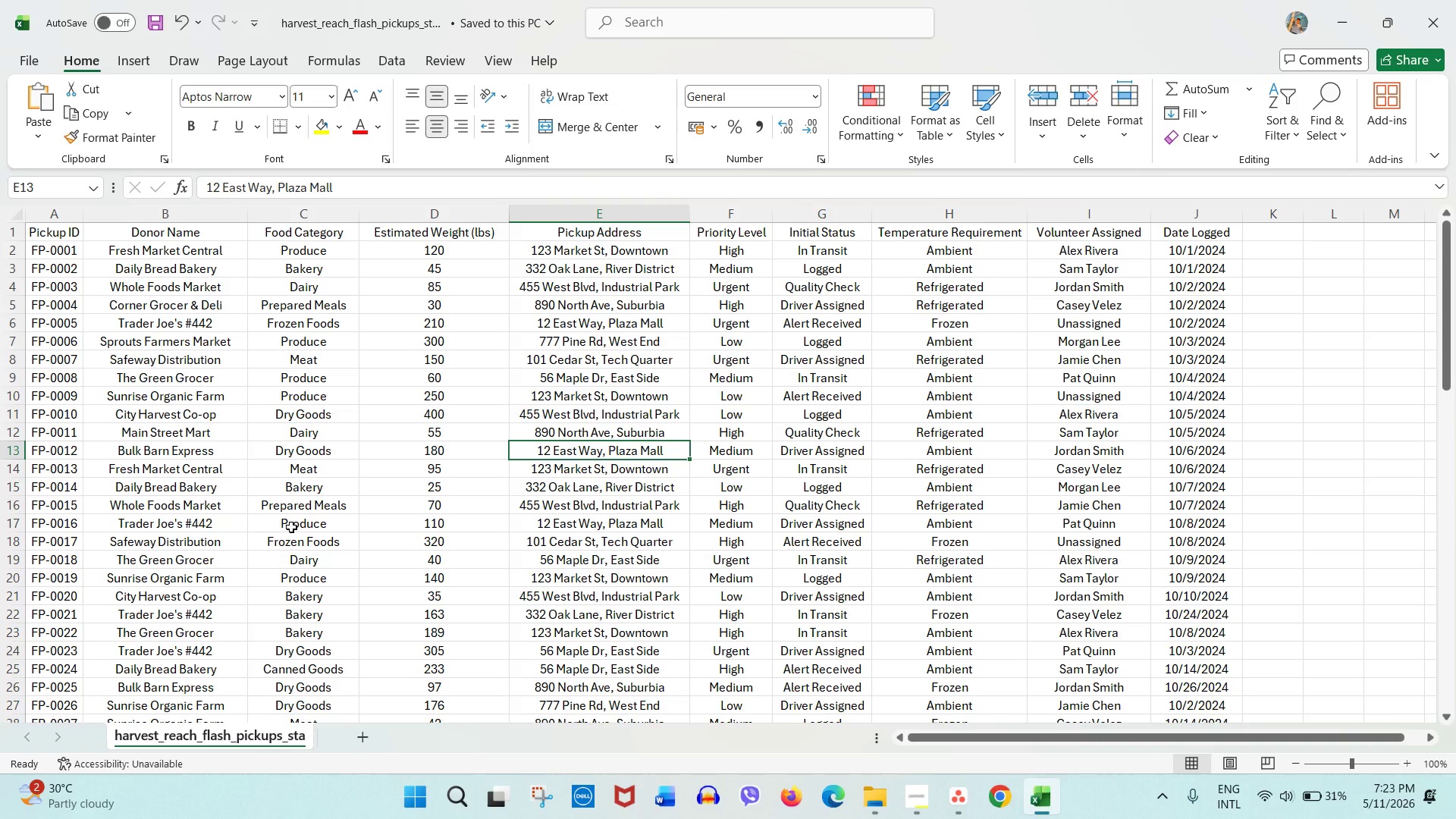 
wait(19.45)
 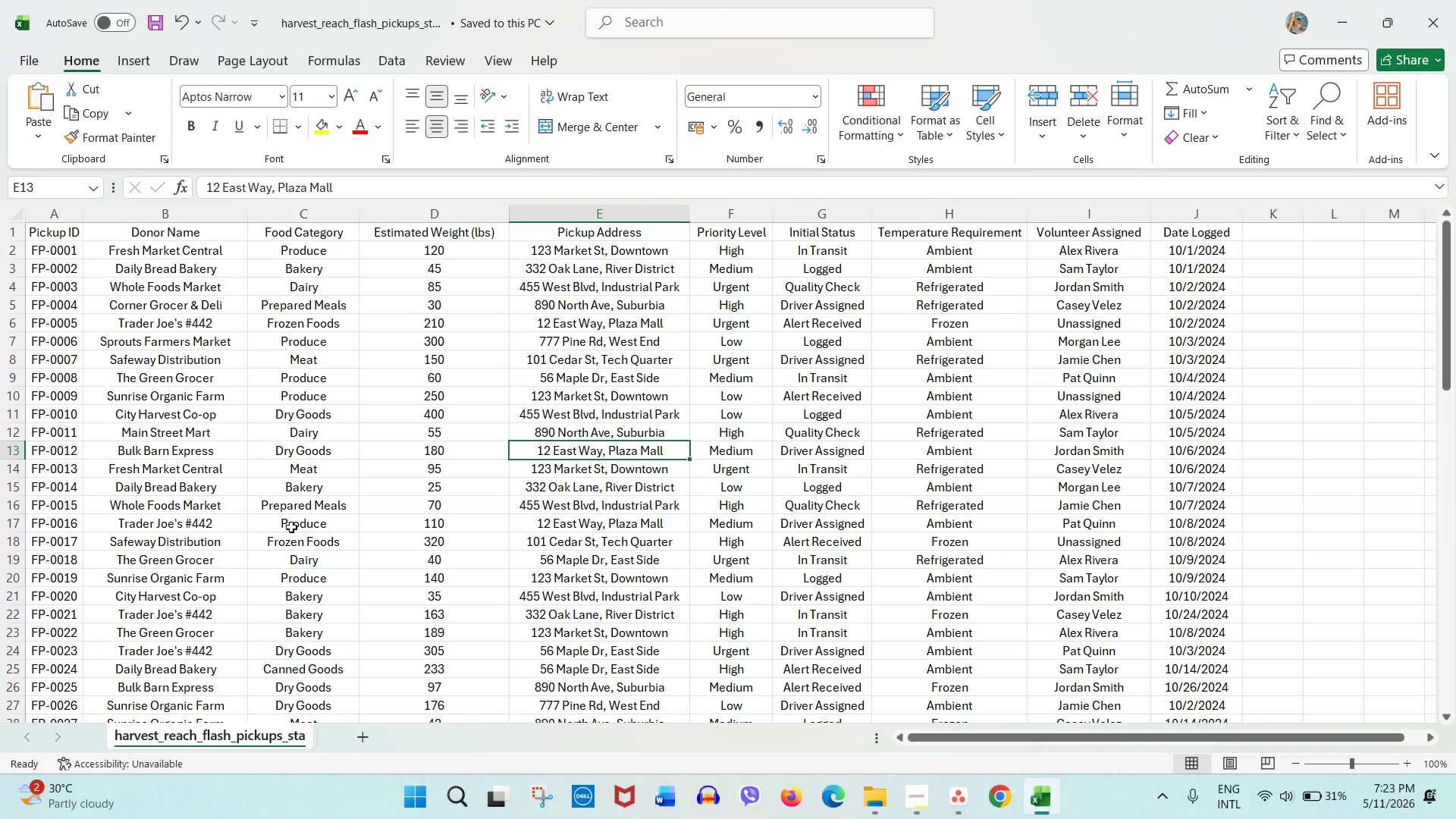 
left_click([274, 489])
 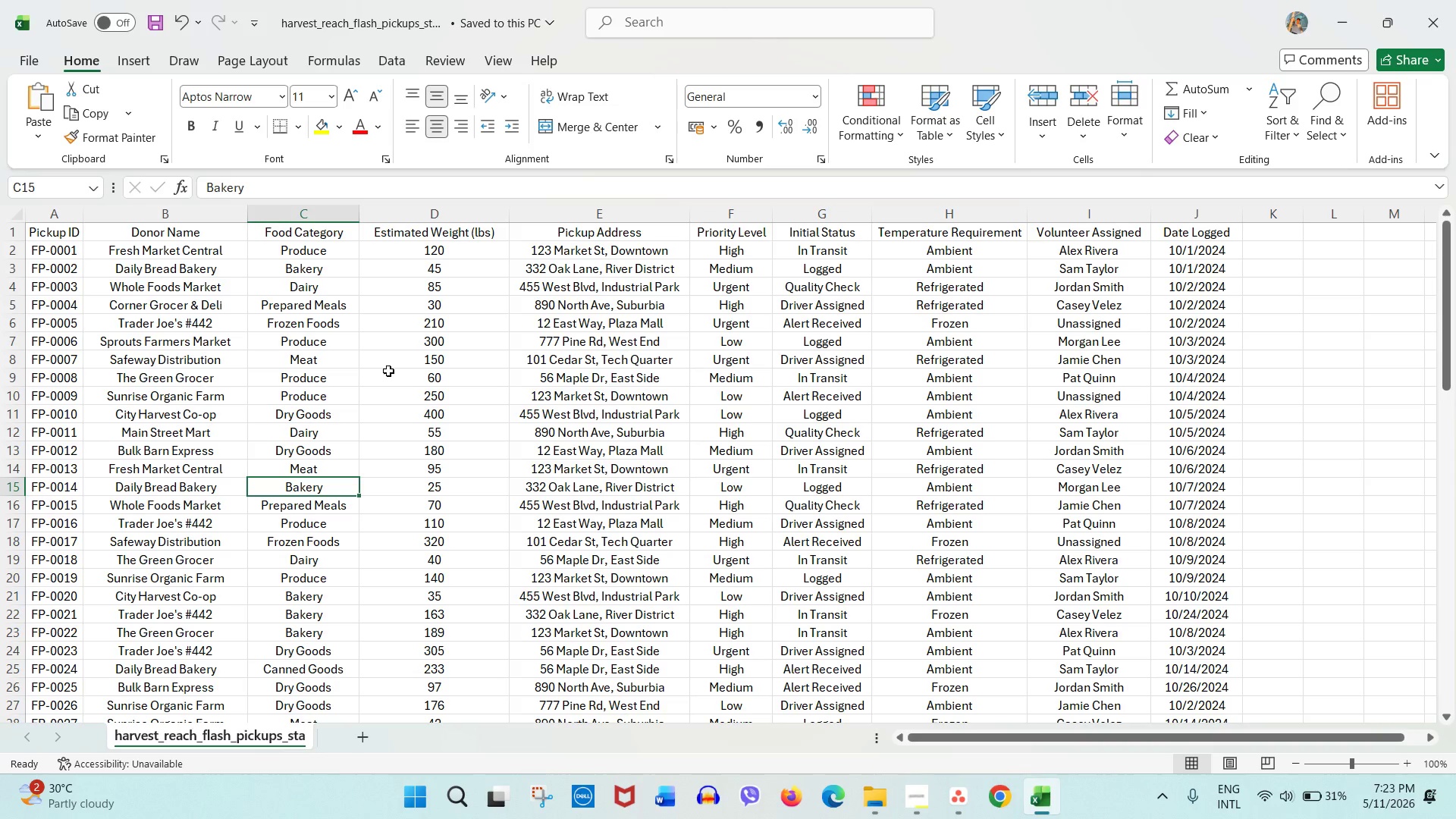 
left_click([708, 432])
 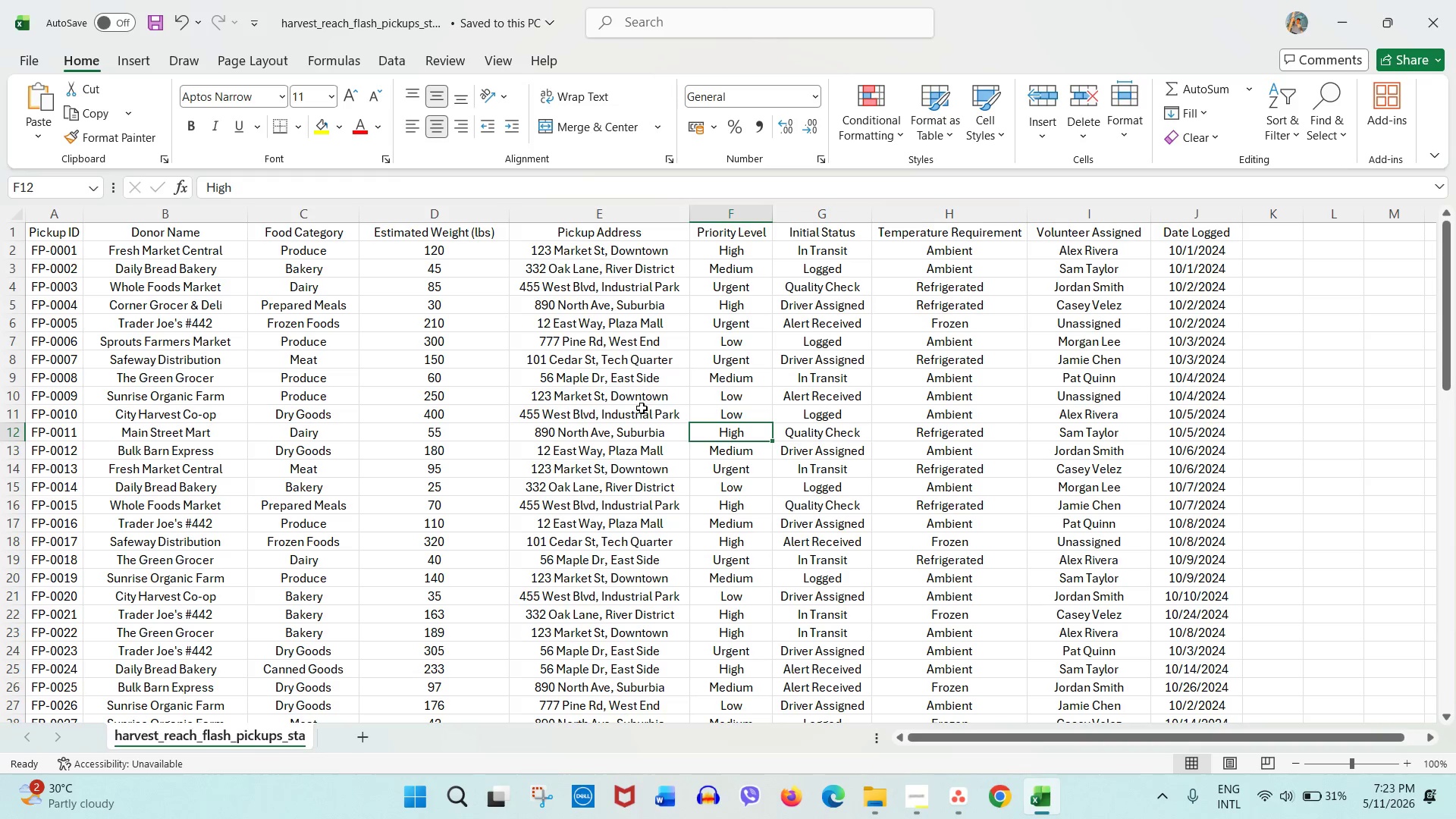 
left_click([642, 408])
 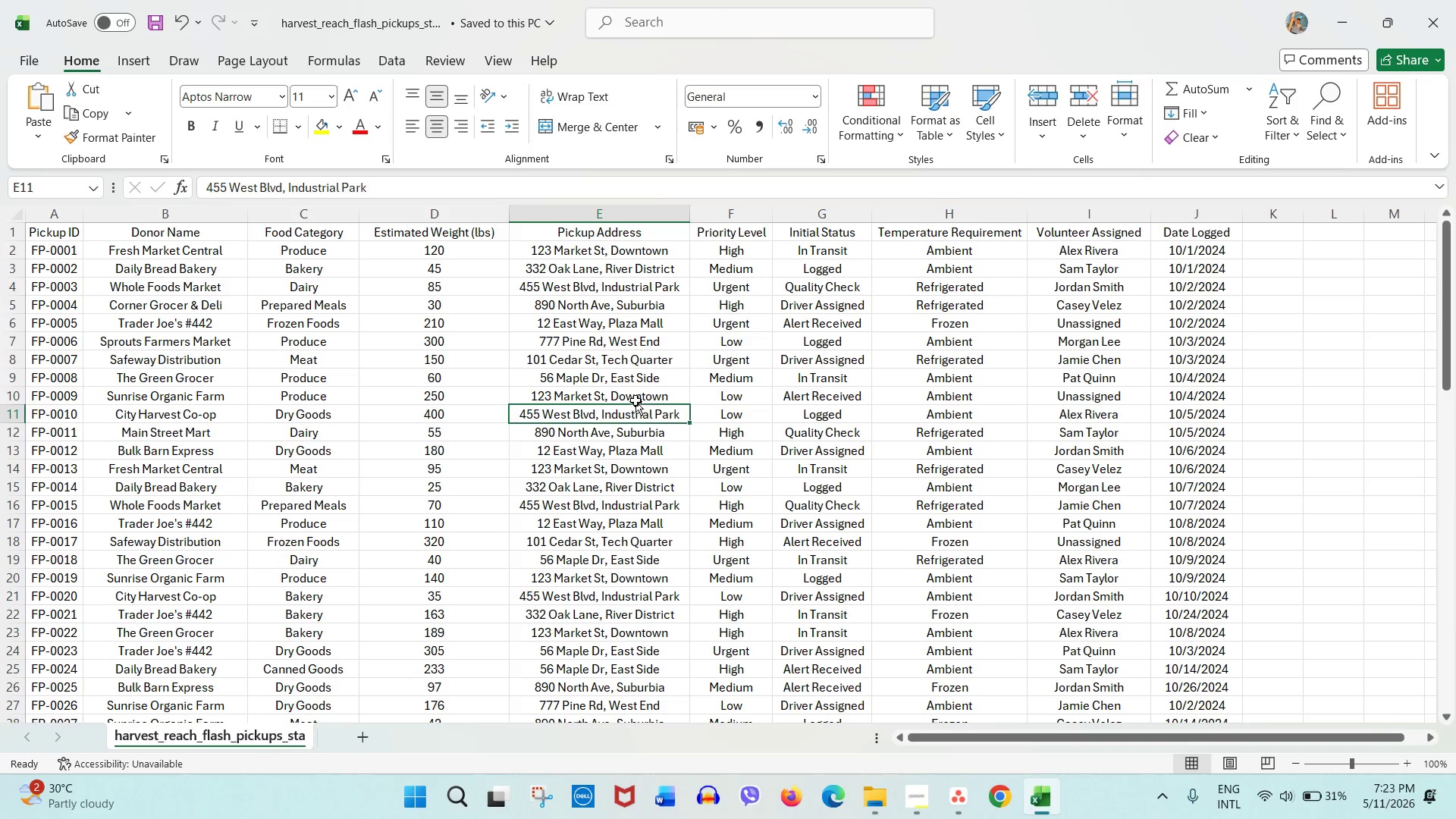 
left_click([635, 400])
 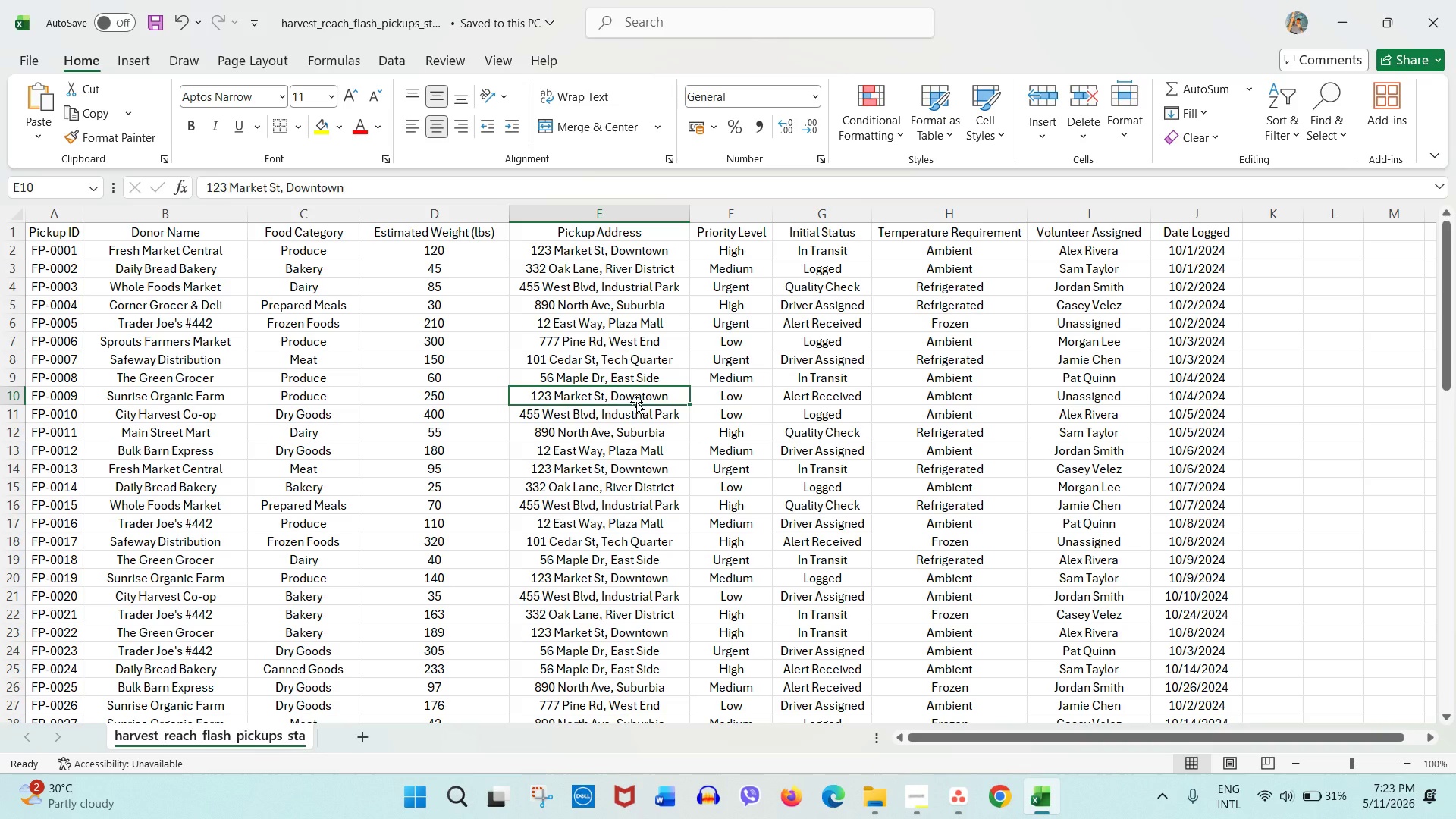 
left_click([636, 402])
 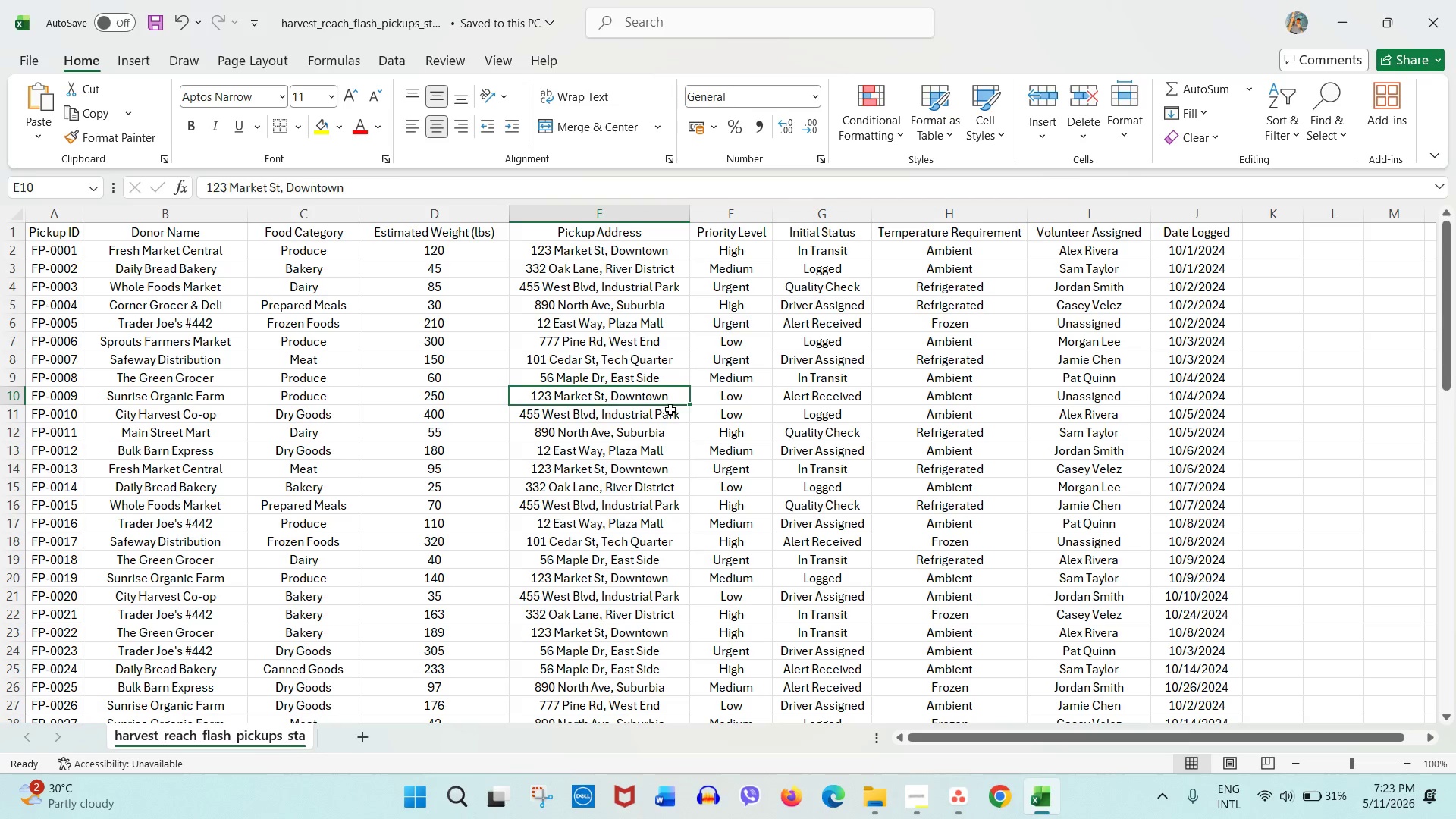 
left_click([670, 410])
 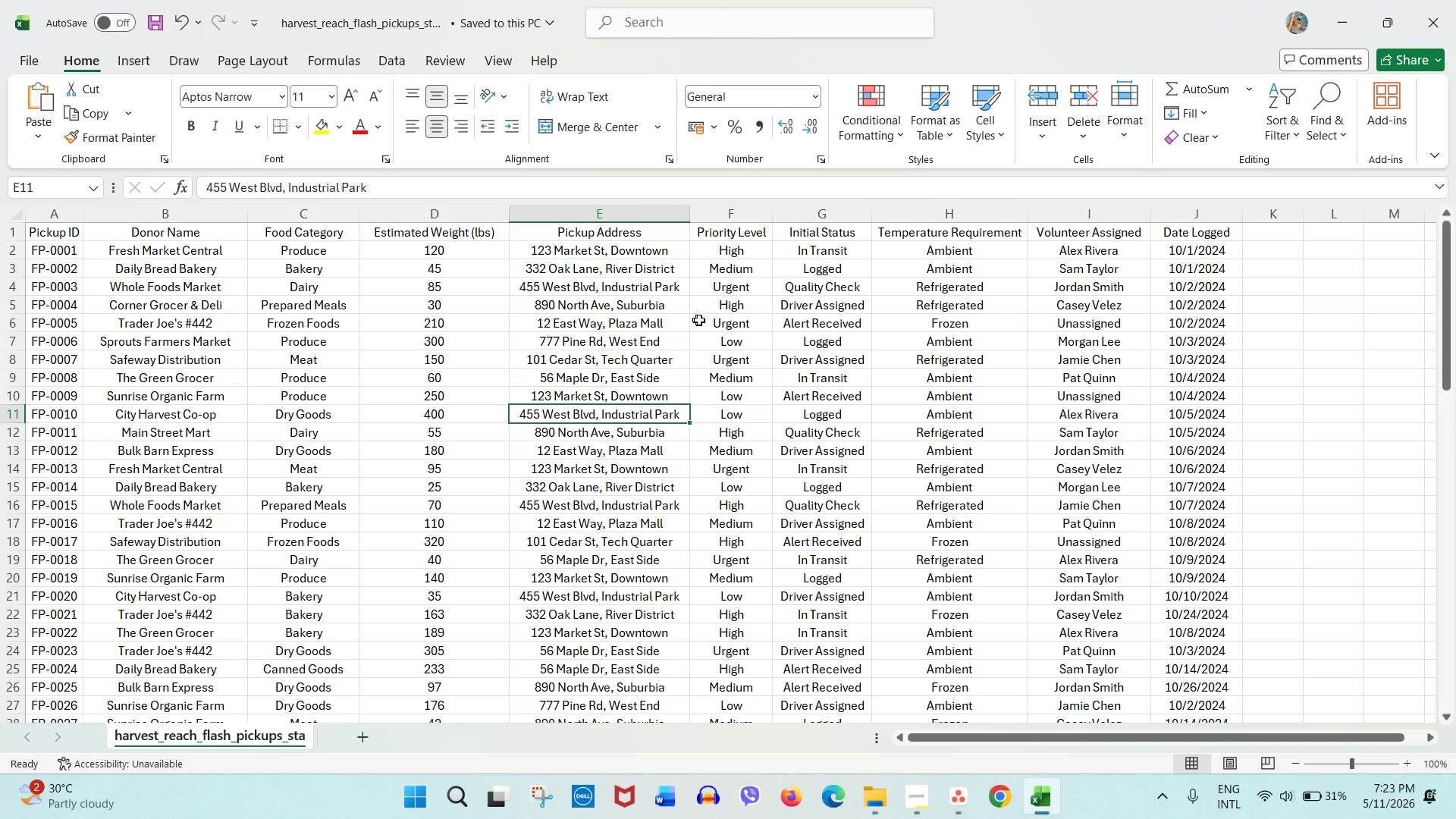 
left_click([686, 318])
 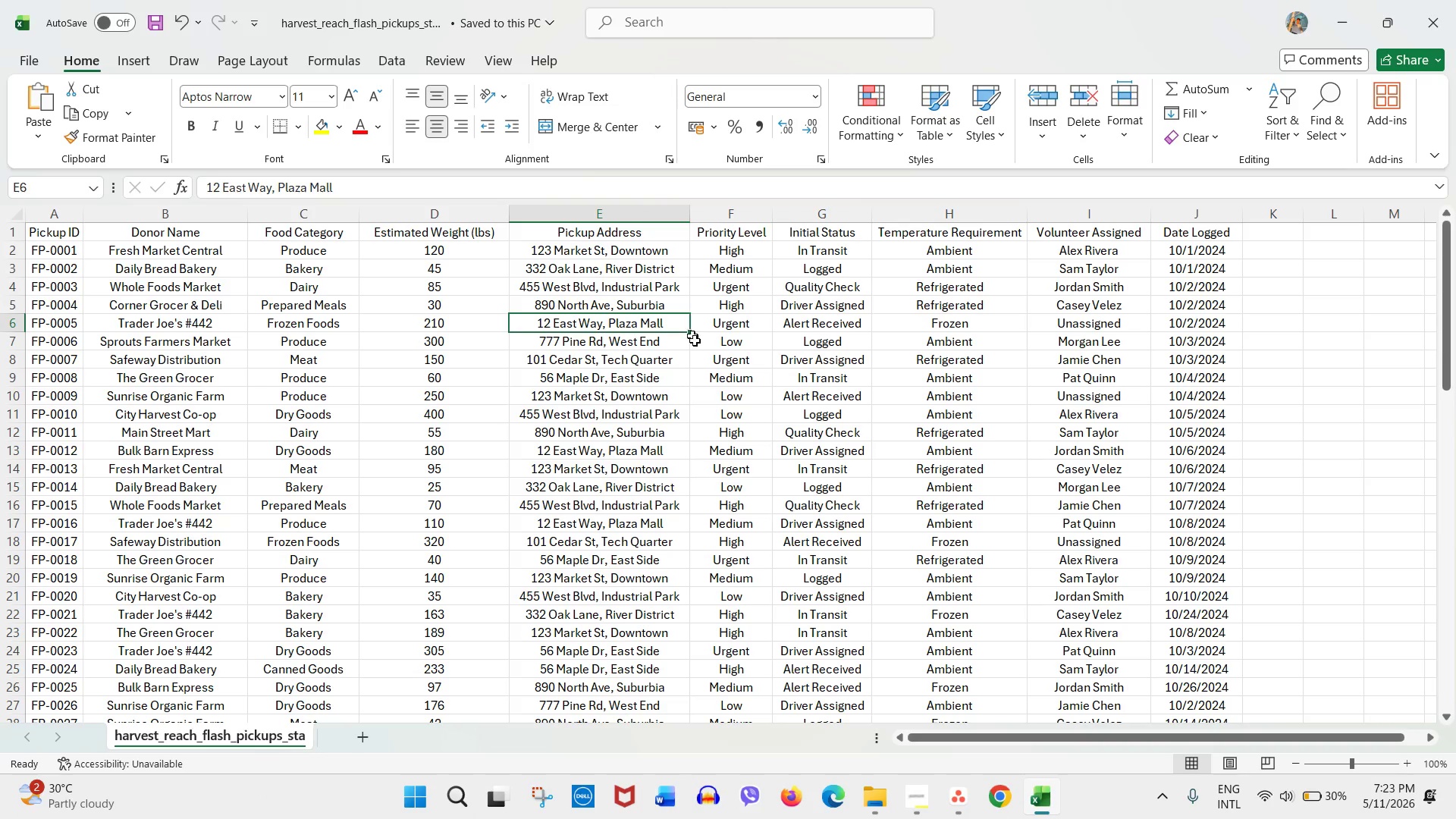 
left_click([701, 377])
 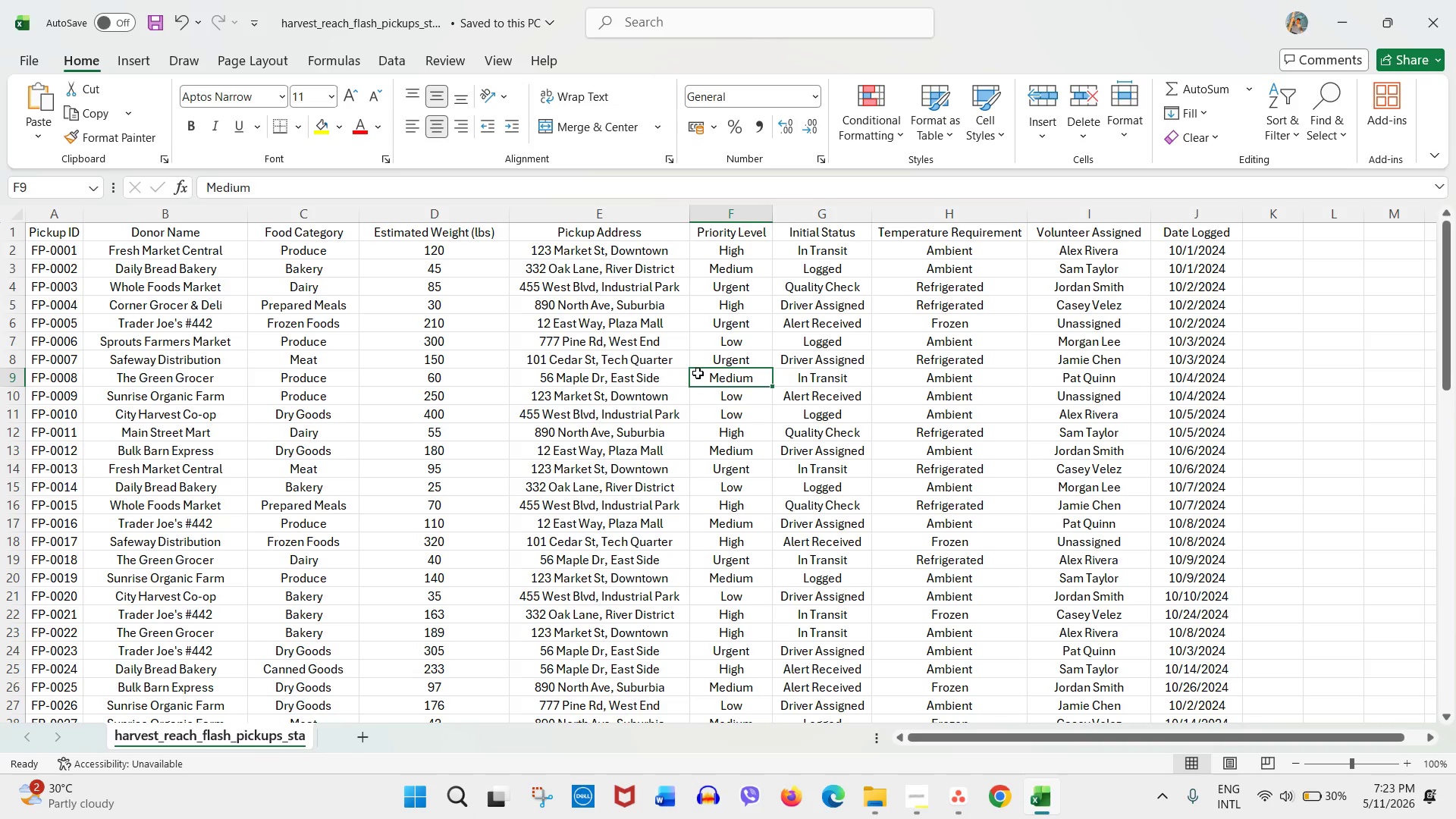 
wait(6.69)
 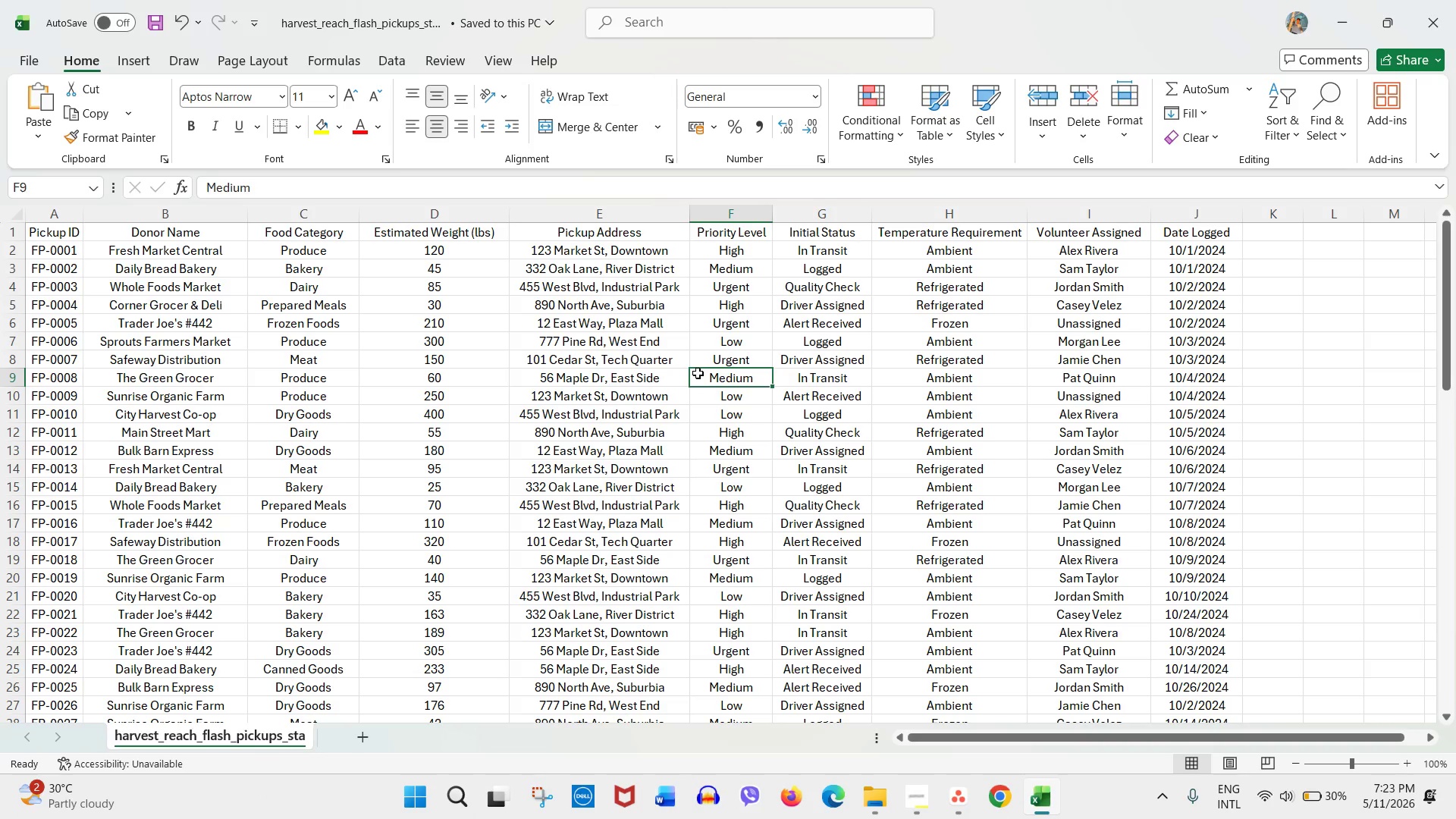 
left_click([537, 400])
 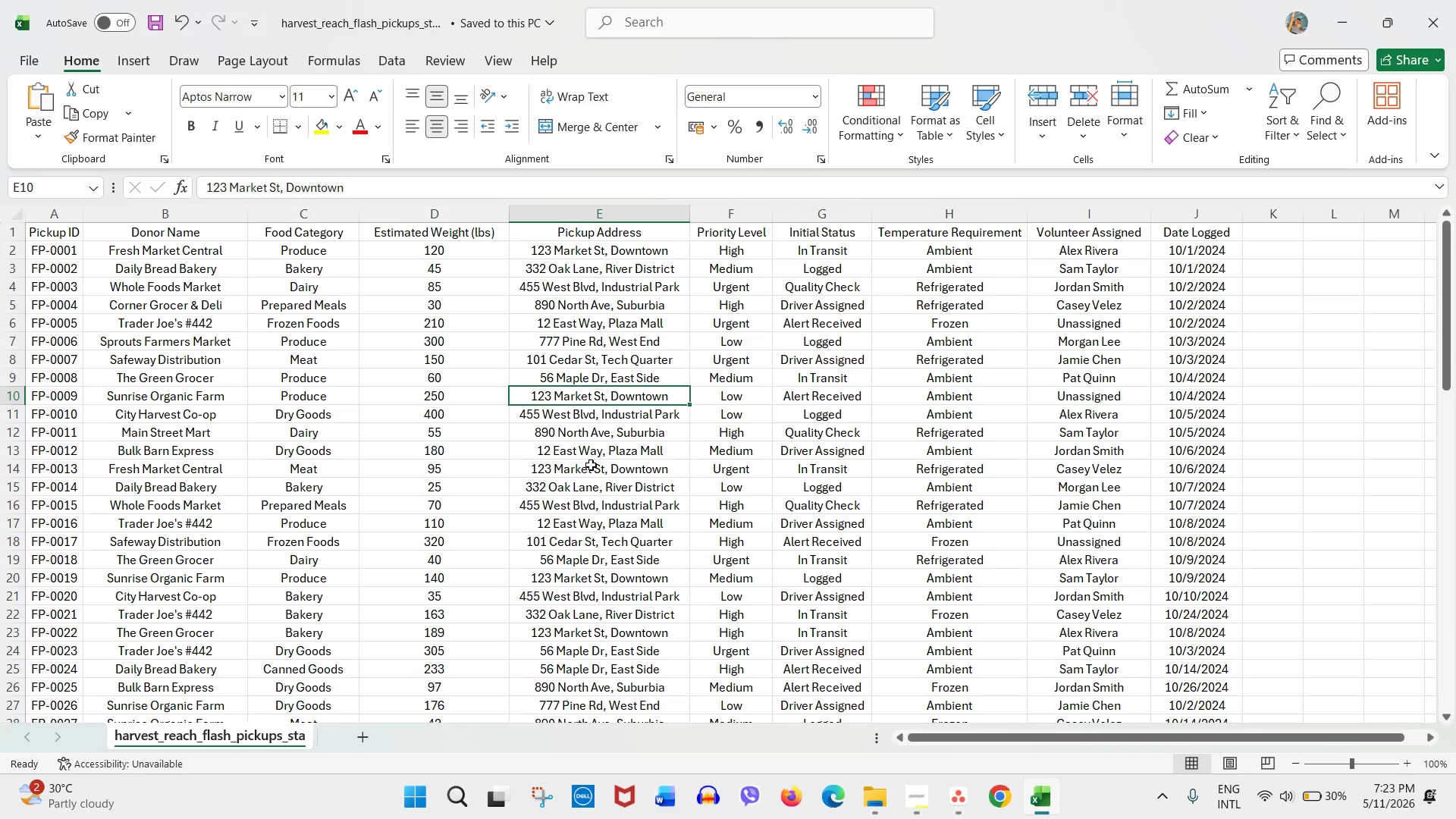 
left_click([591, 465])
 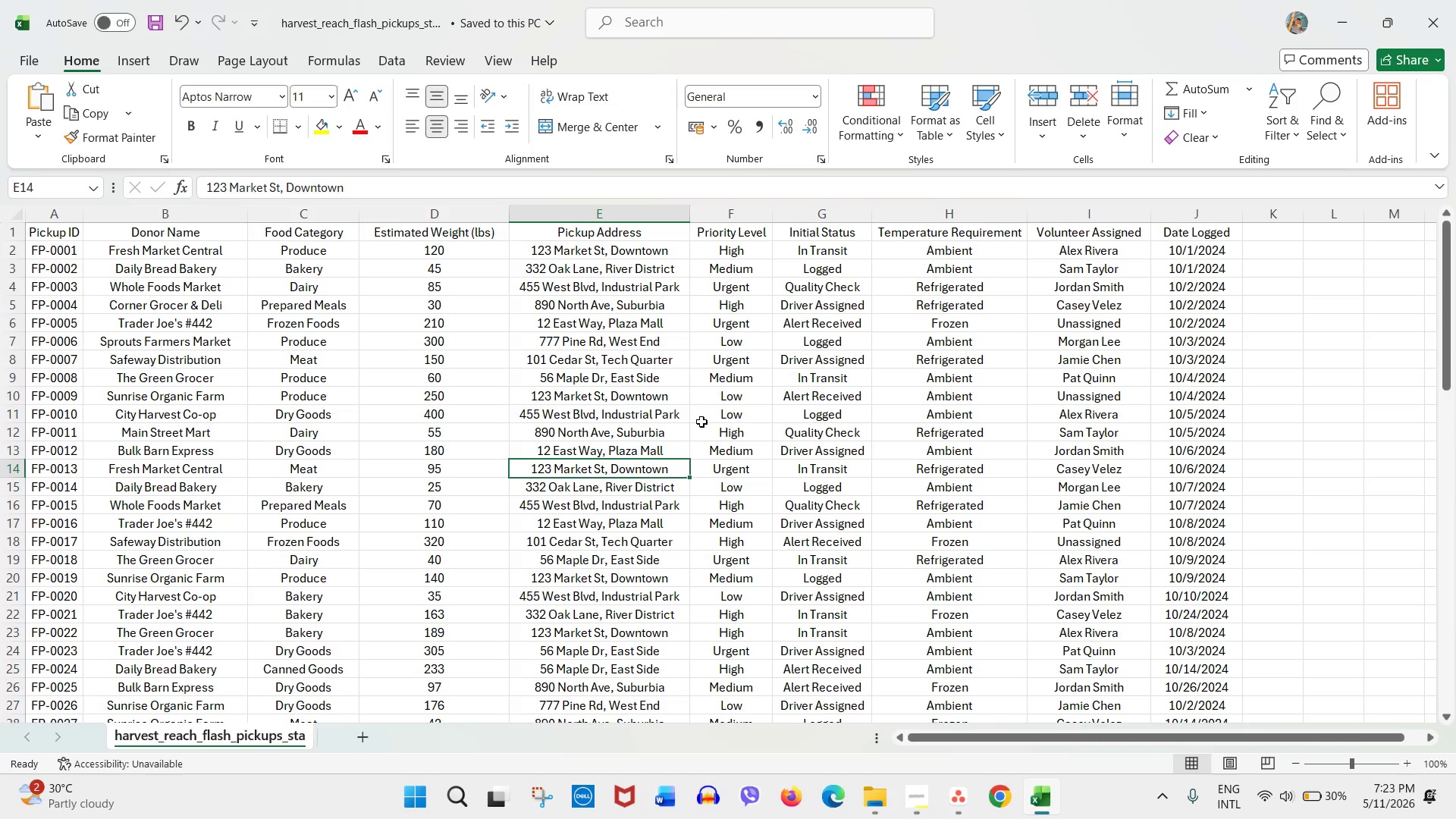 
left_click([590, 381])
 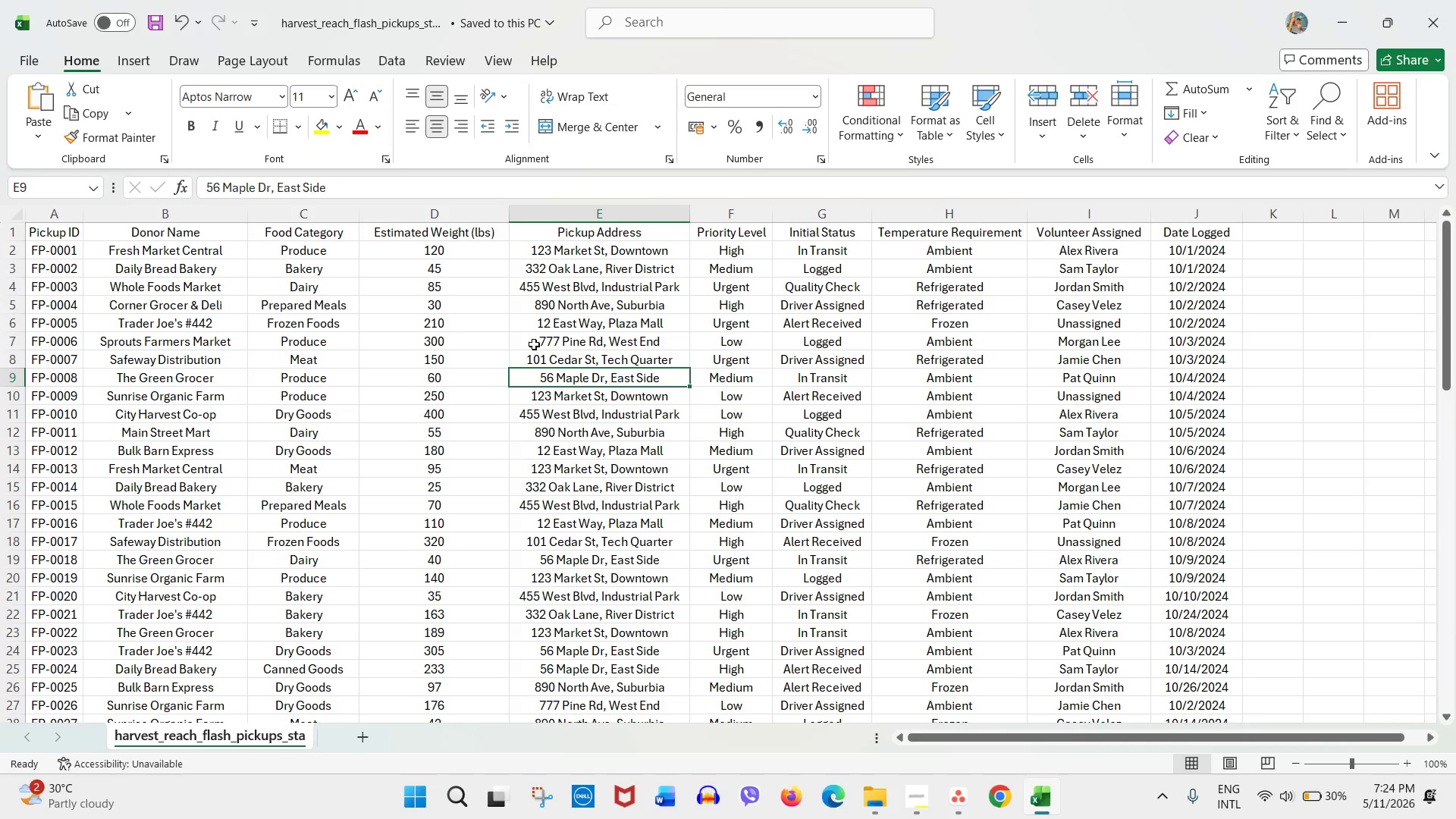 
left_click([524, 340])
 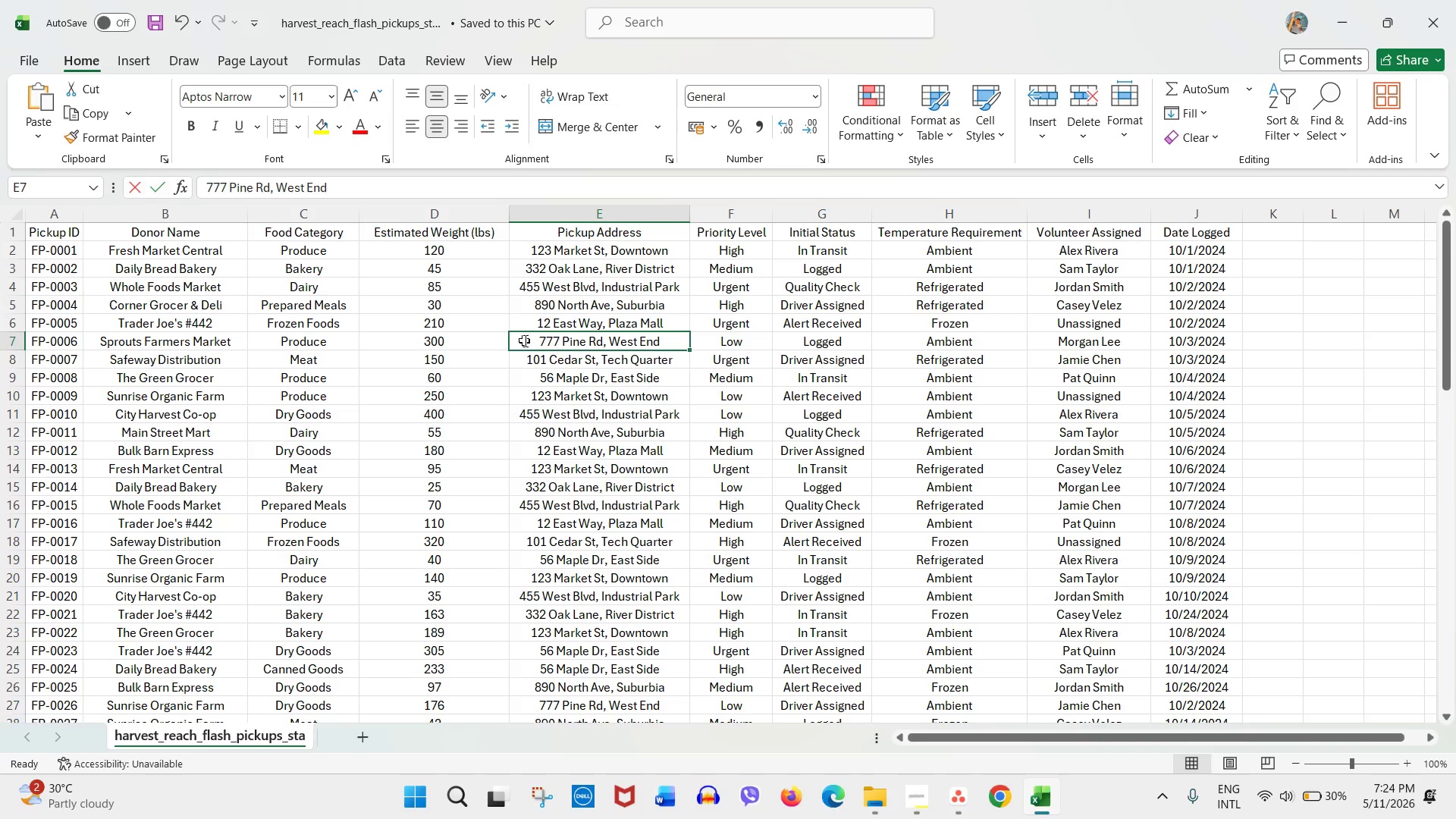 
left_click_drag(start_coordinate=[524, 340], to_coordinate=[620, 409])
 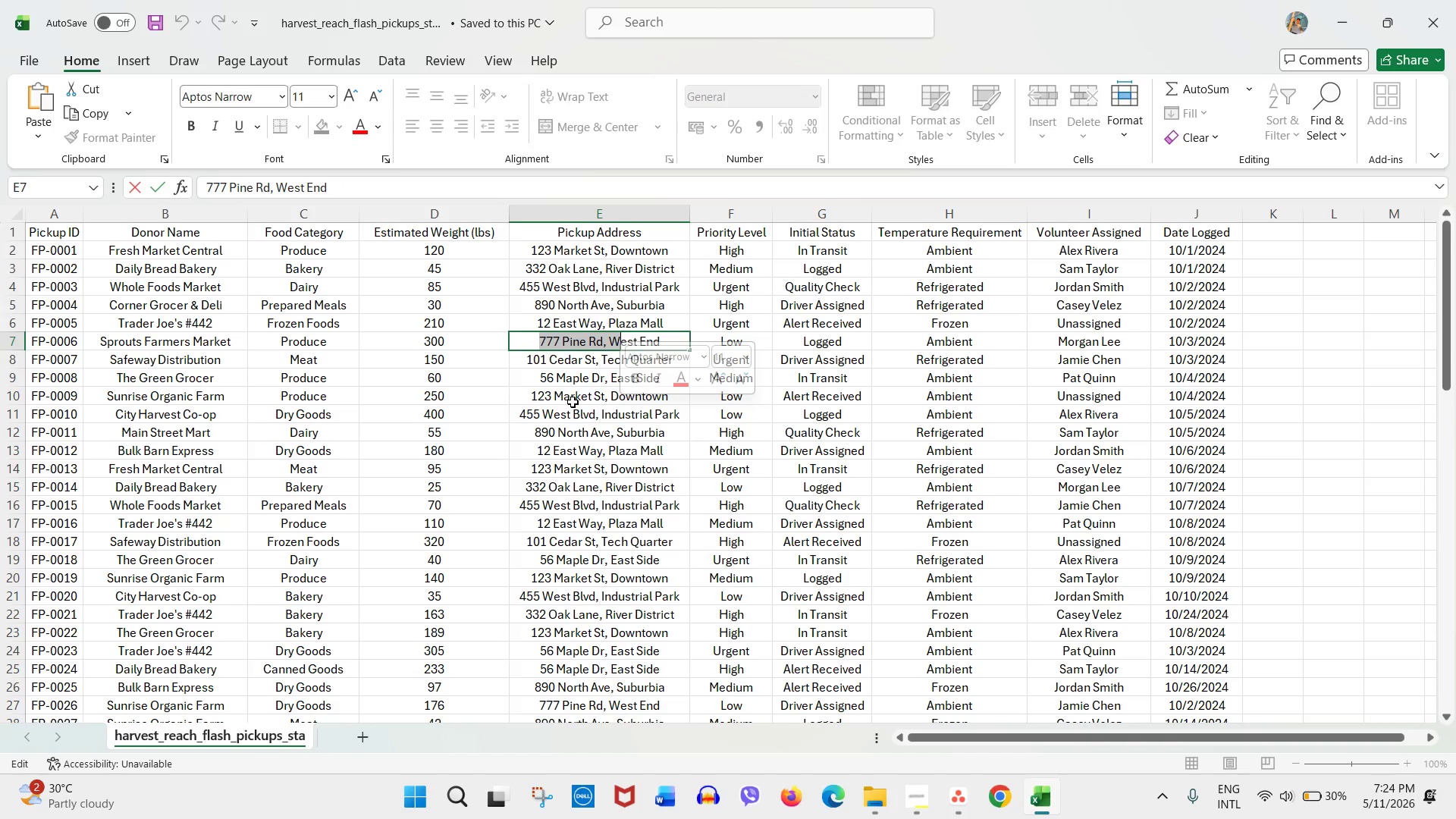 
left_click([573, 402])
 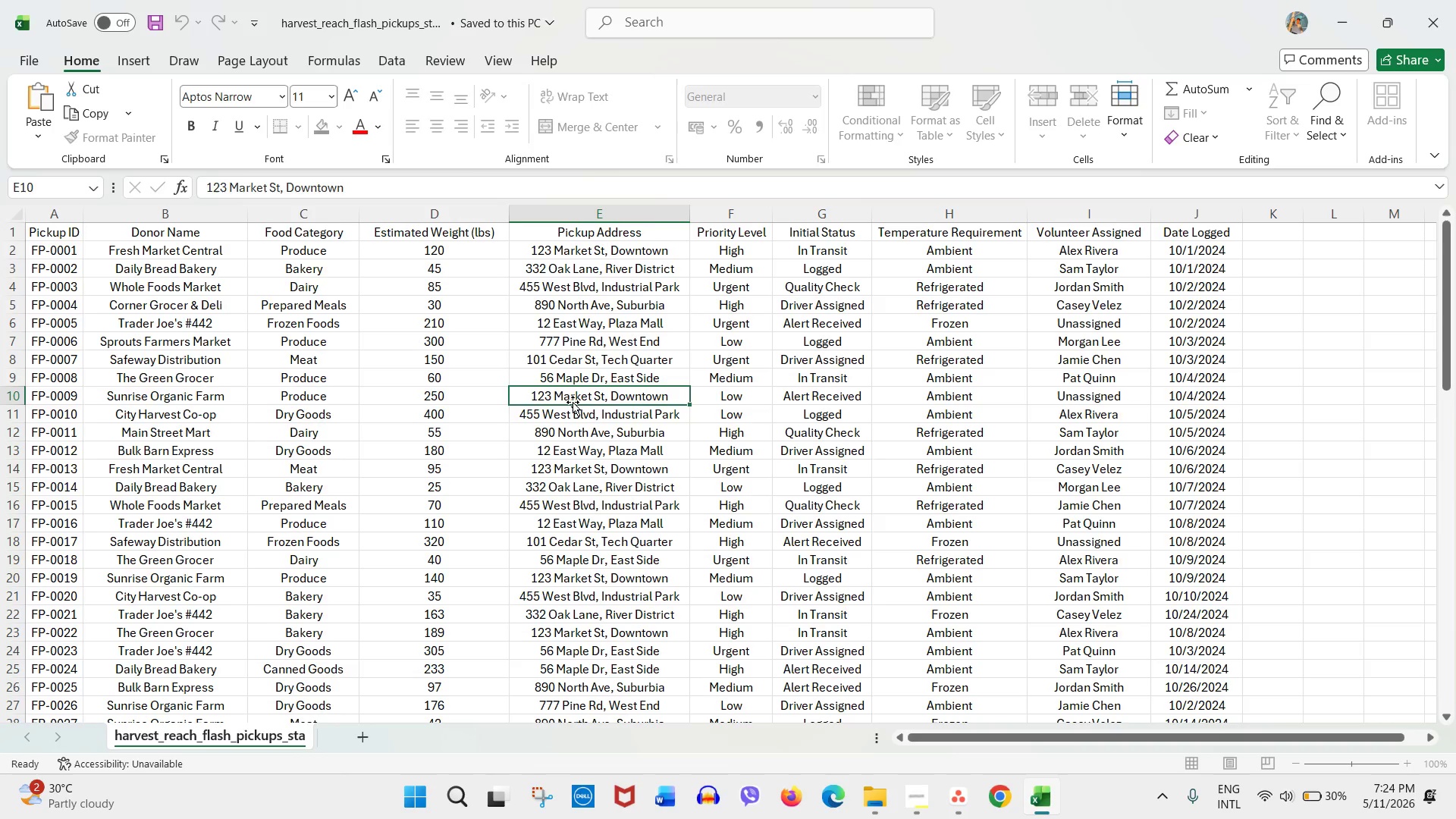 
left_click_drag(start_coordinate=[573, 402], to_coordinate=[658, 471])
 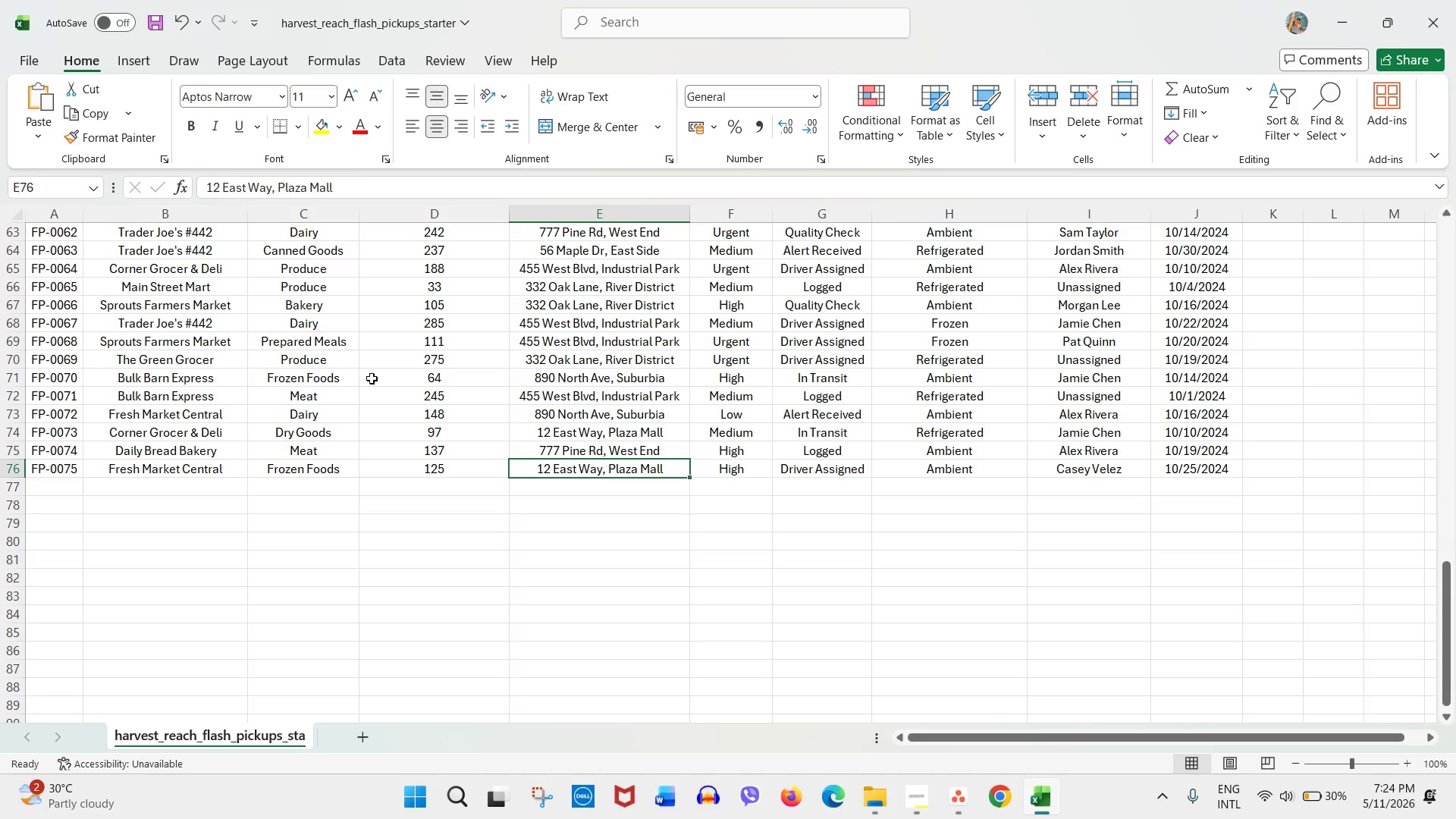 
left_click([529, 440])
 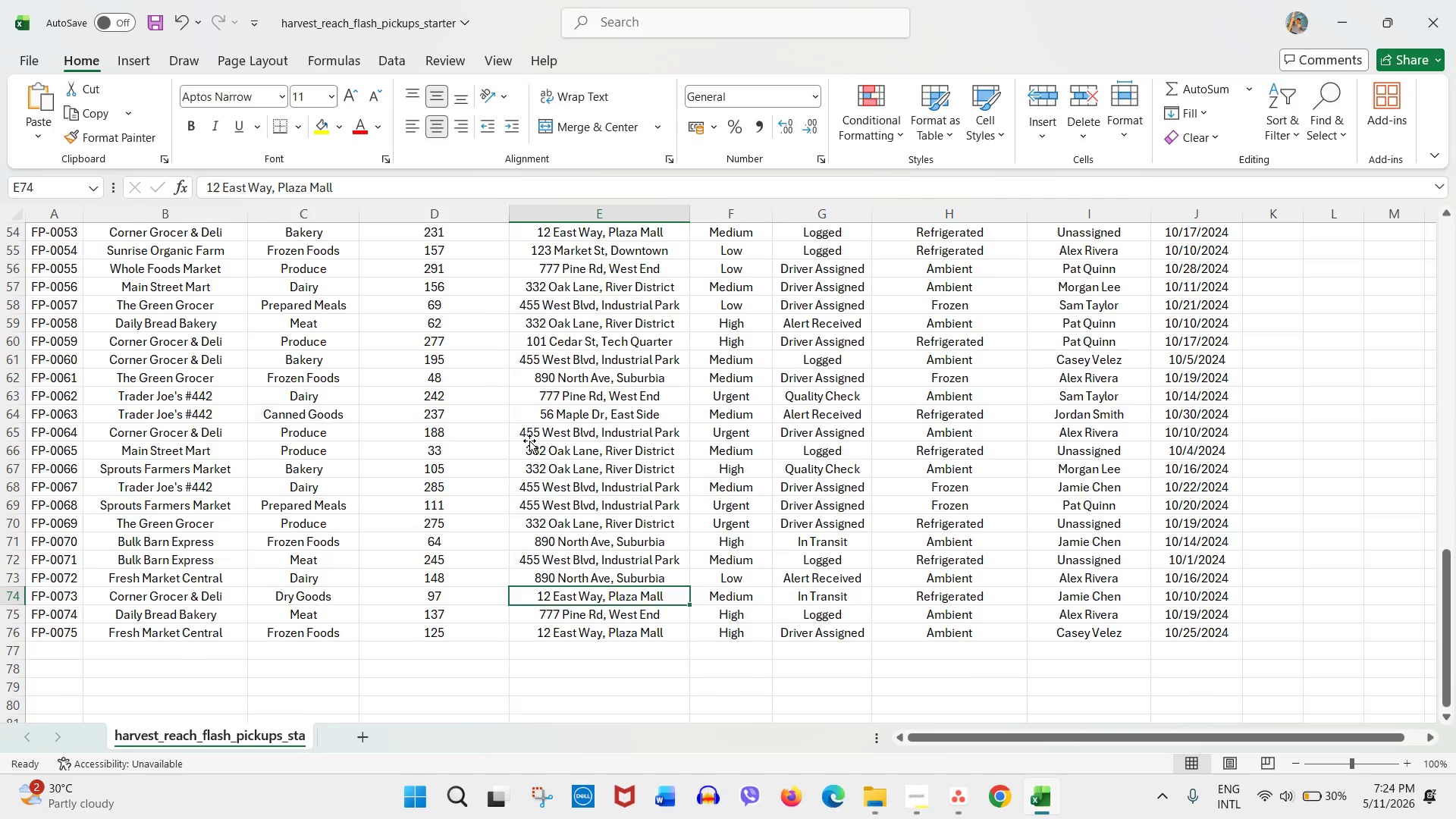 
scroll: coordinate [529, 441], scroll_direction: up, amount: 30.0
 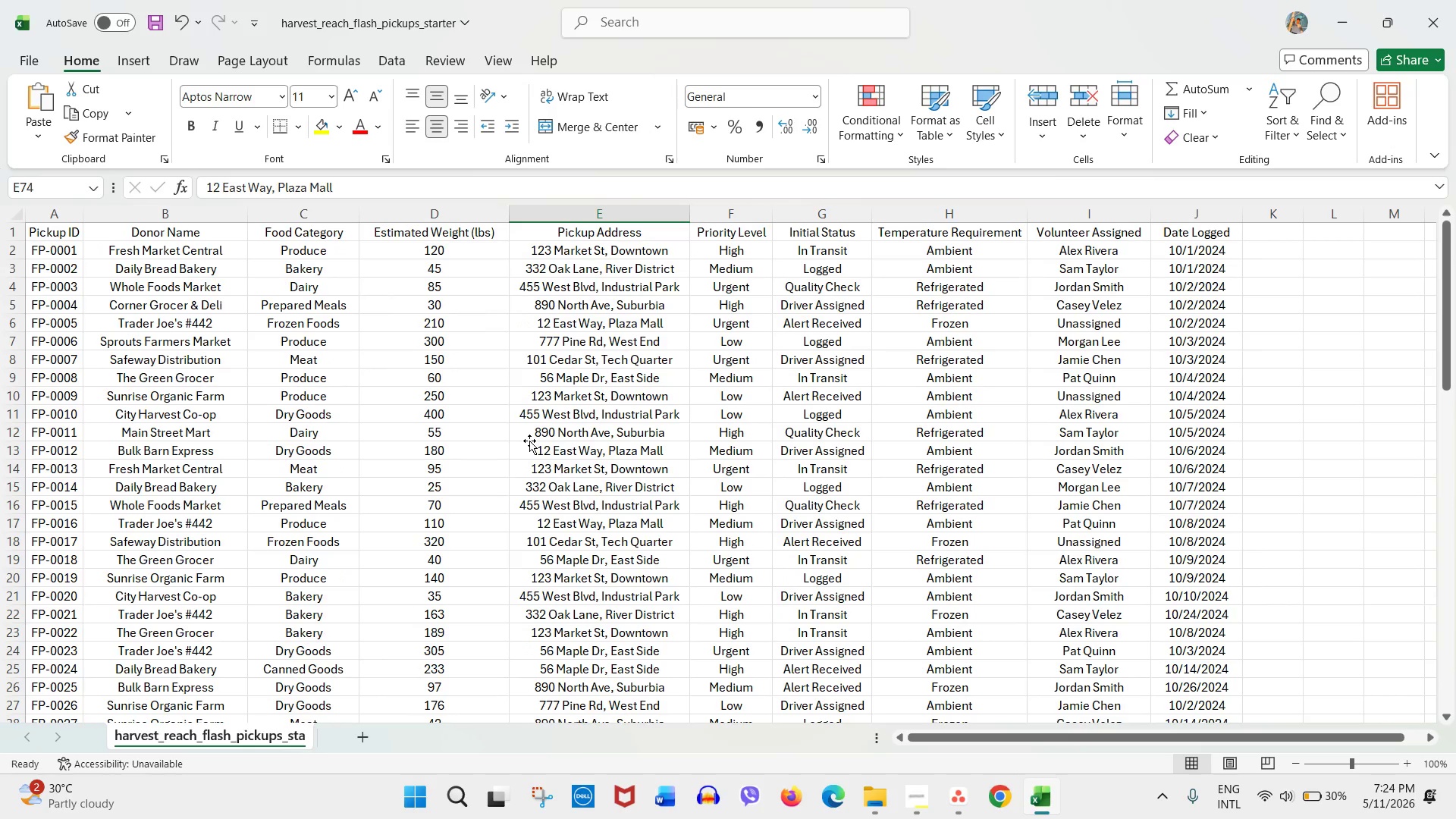 
wait(6.75)
 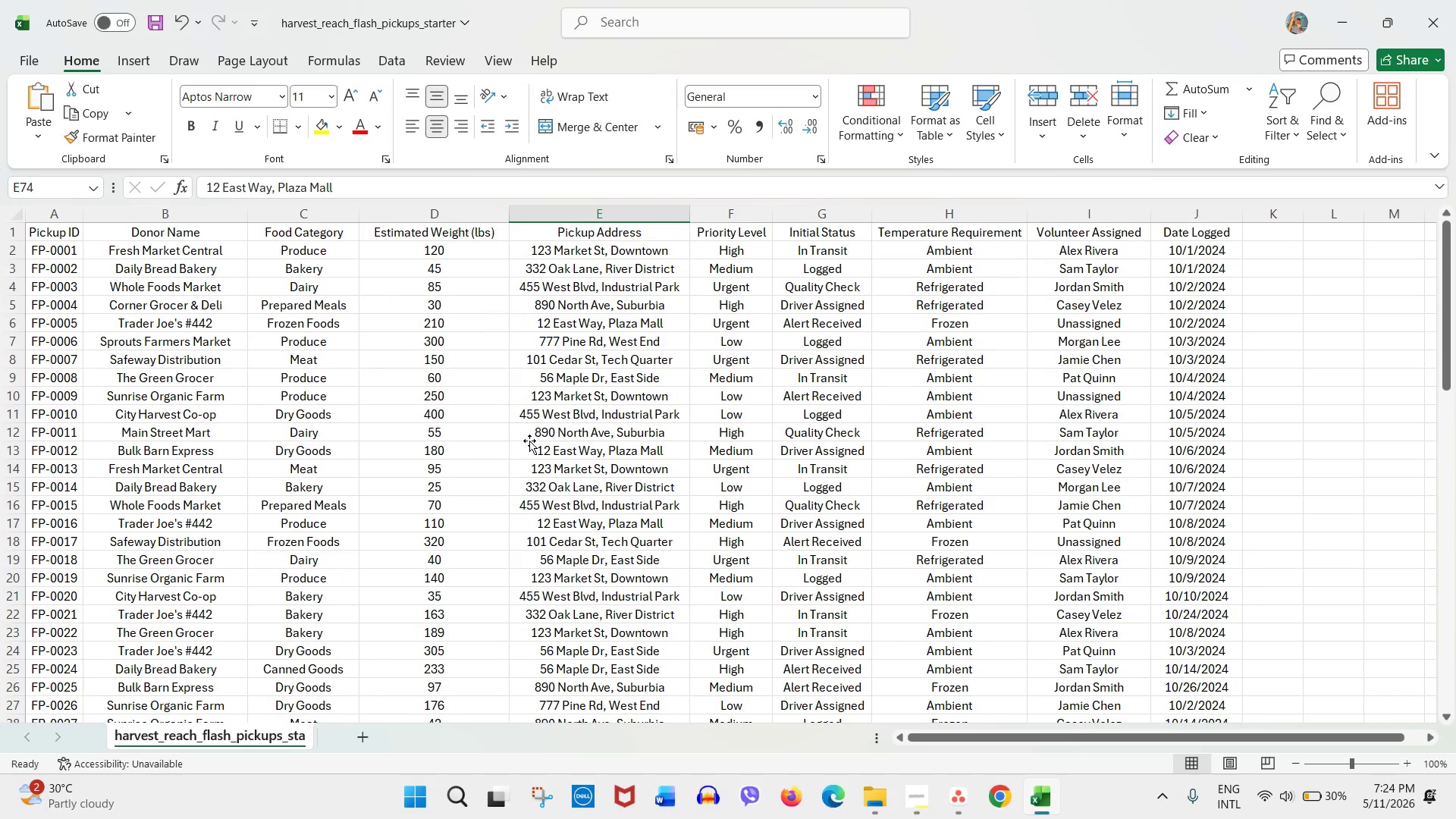 
left_click([478, 463])
 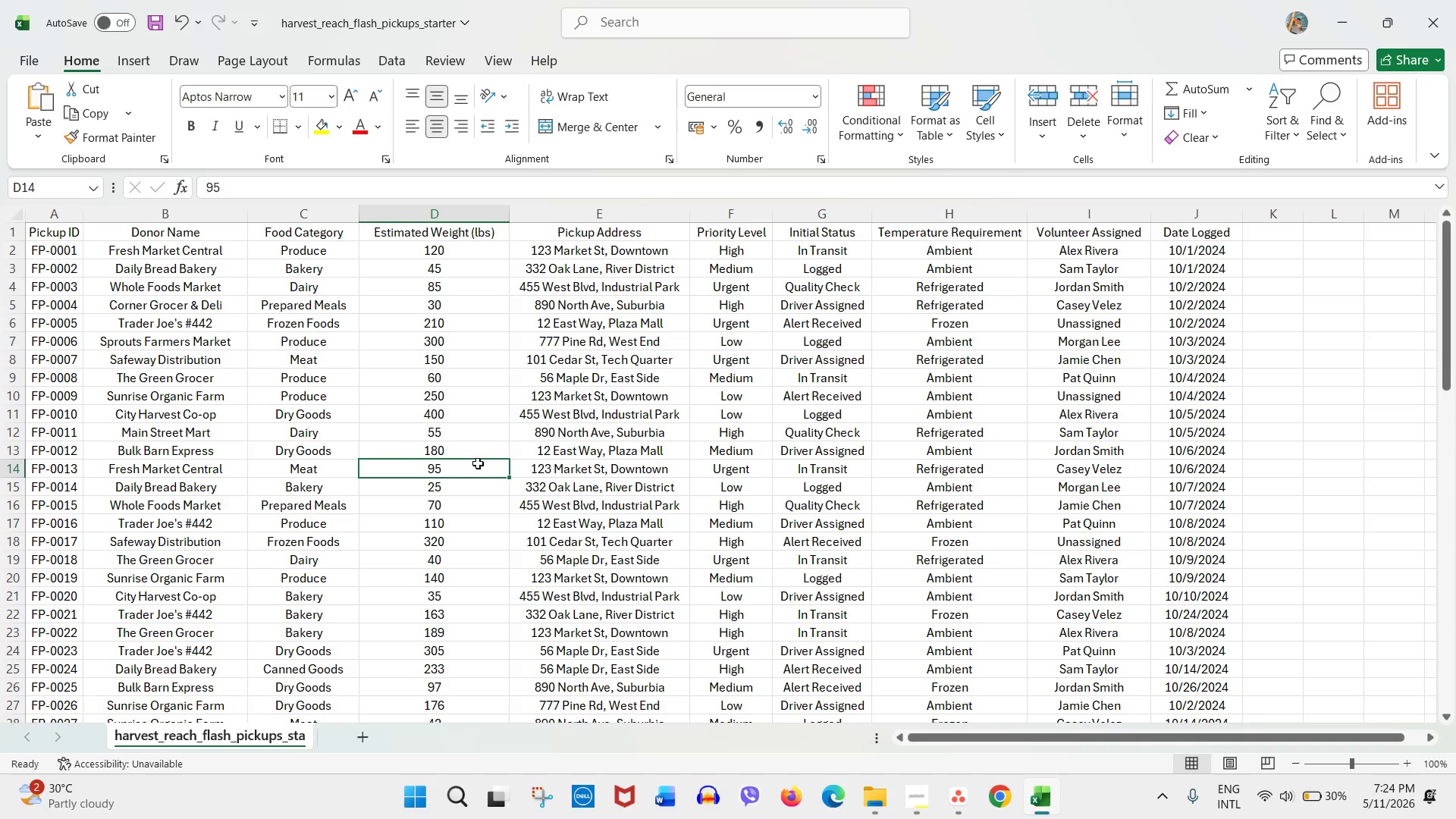 
wait(5.66)
 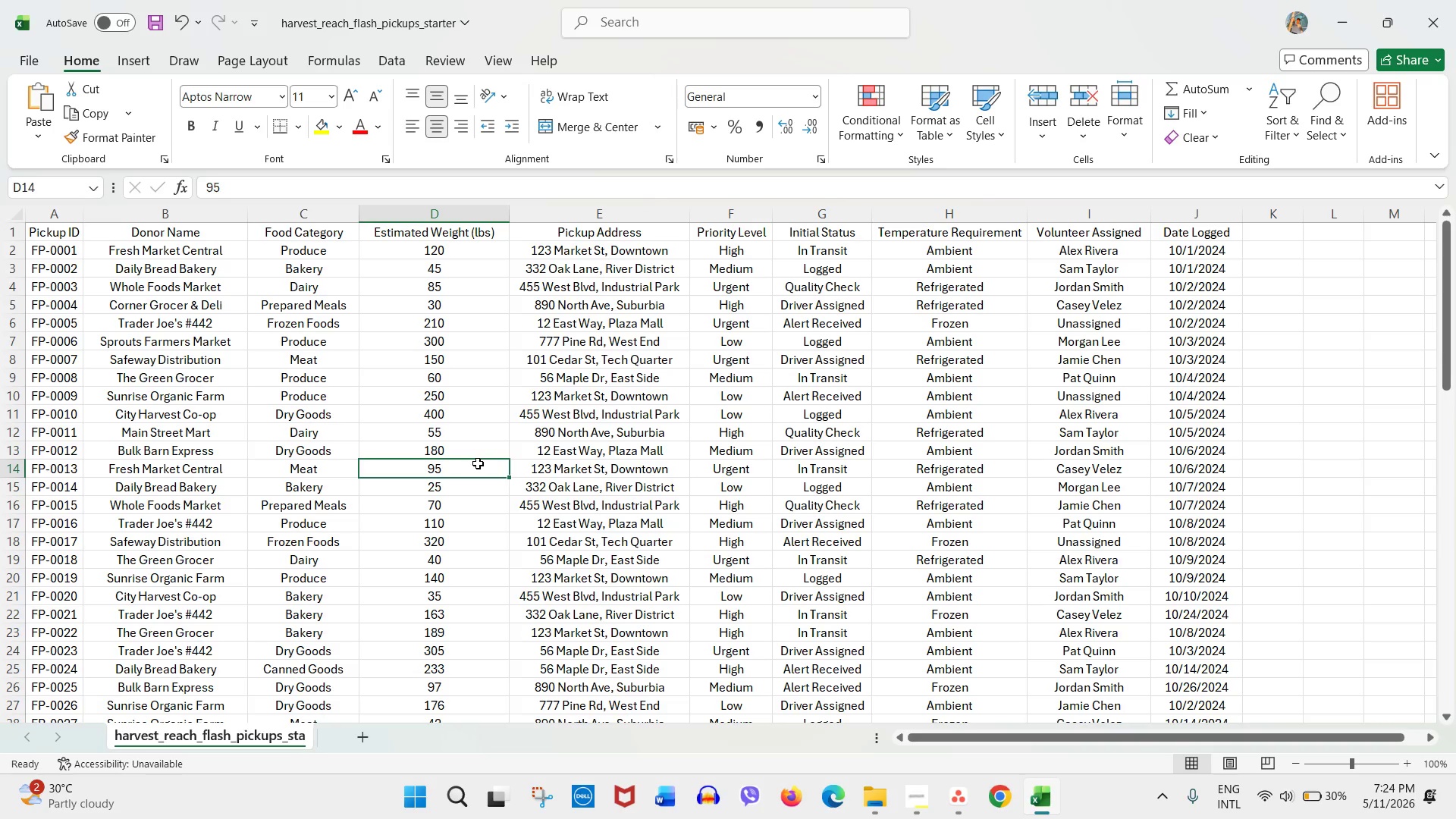 
left_click([628, 500])
 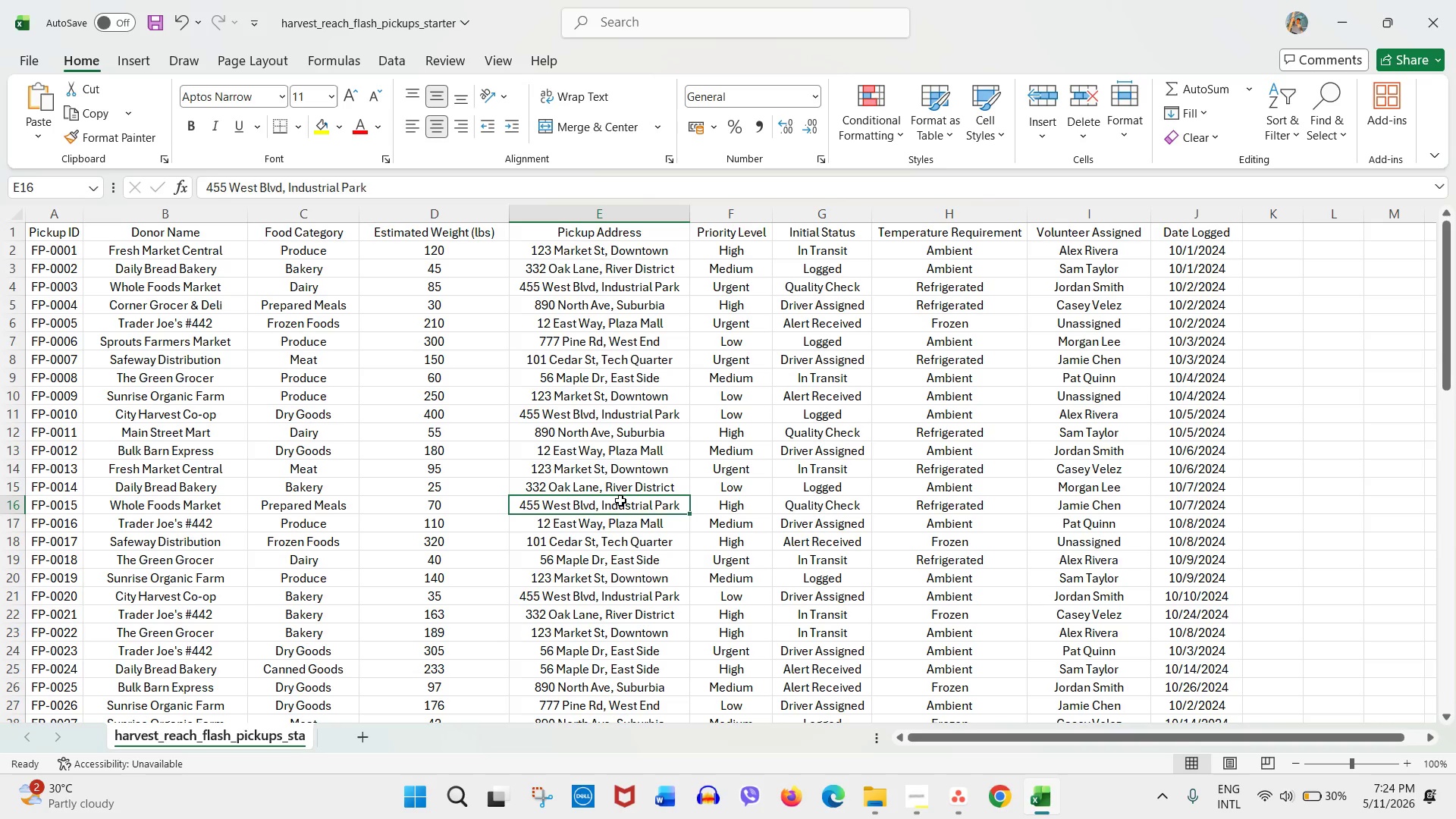 
wait(5.58)
 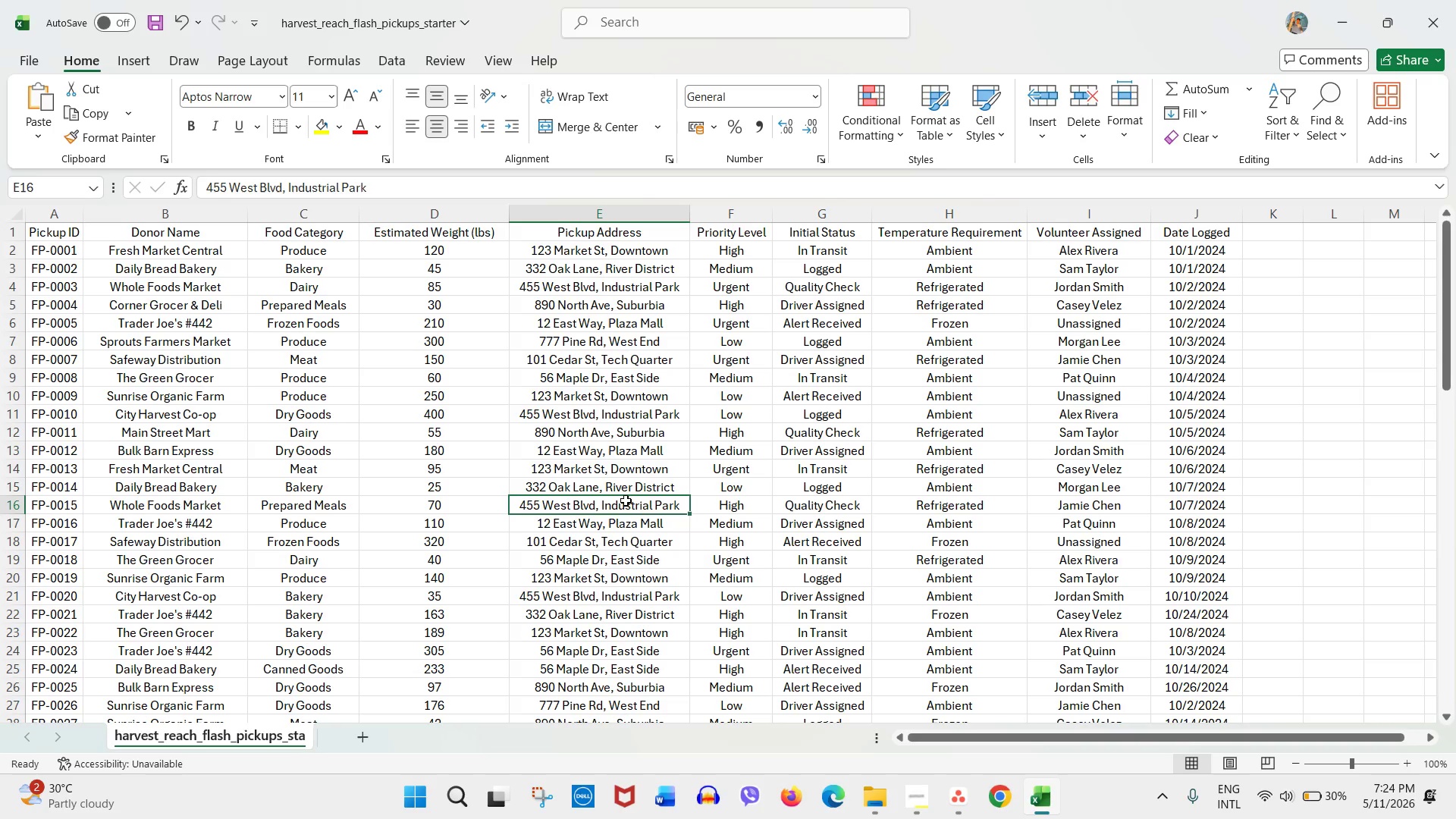 
left_click([861, 473])
 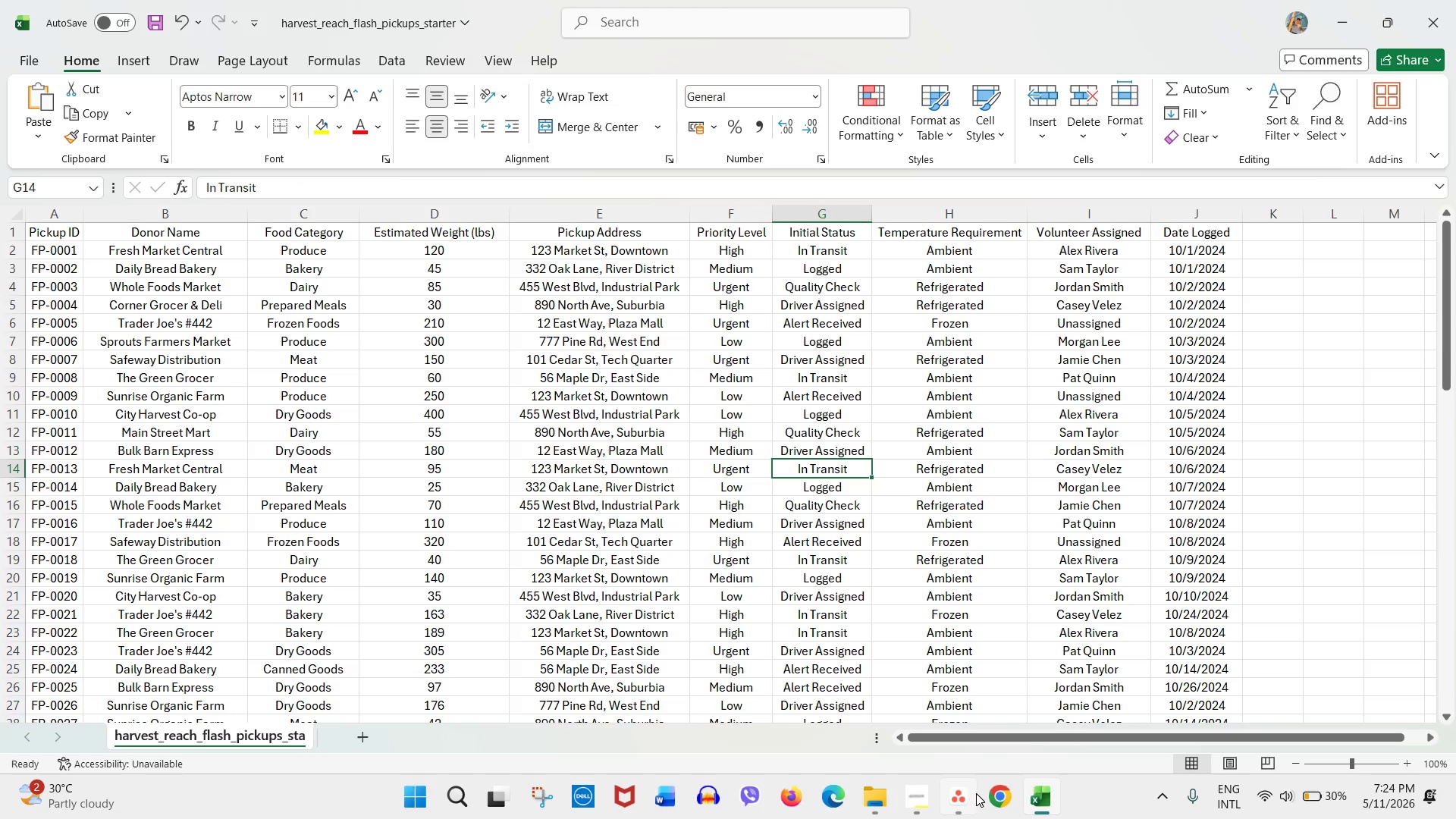 
mouse_move([897, 793])
 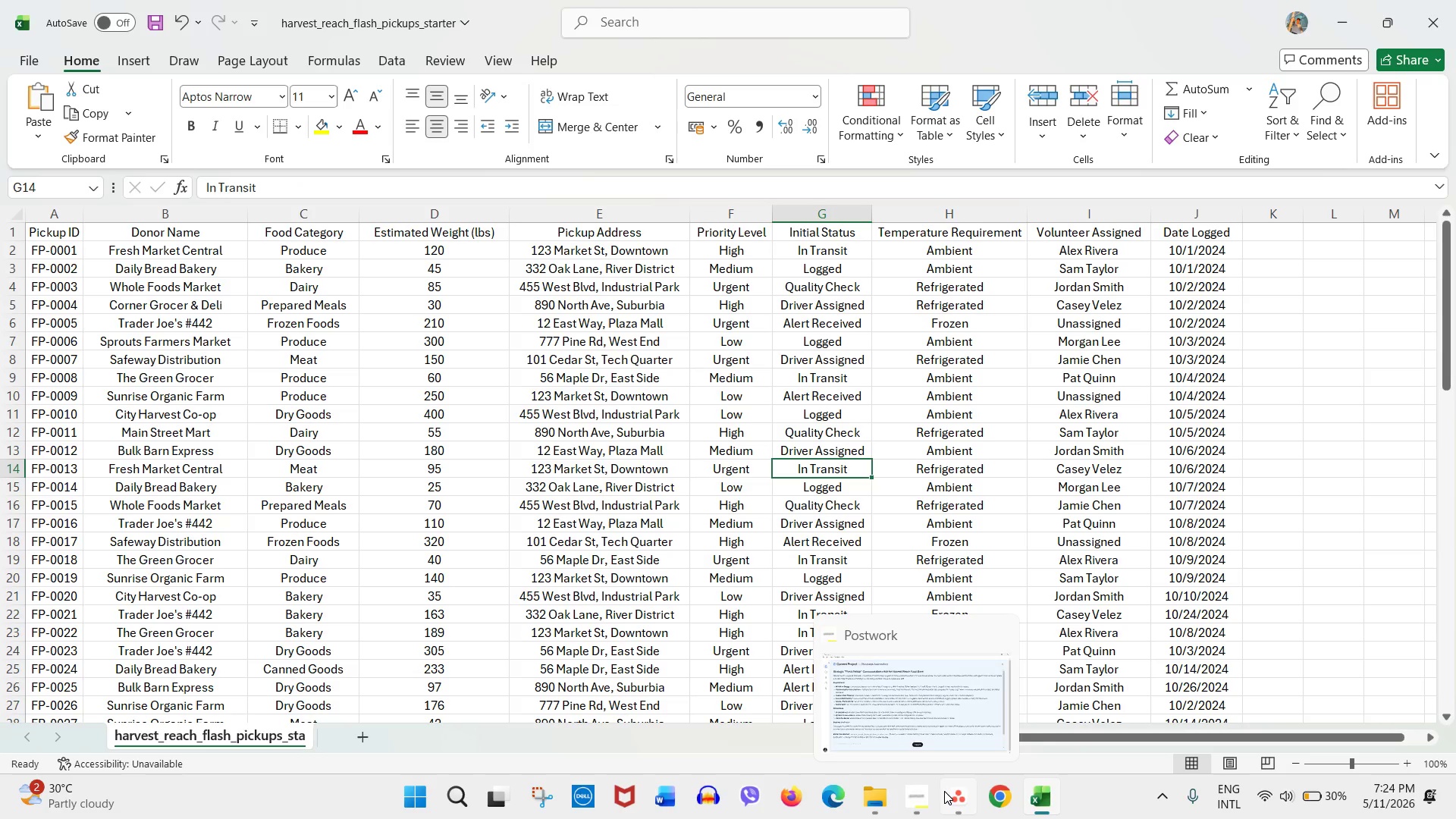 
left_click([947, 791])
 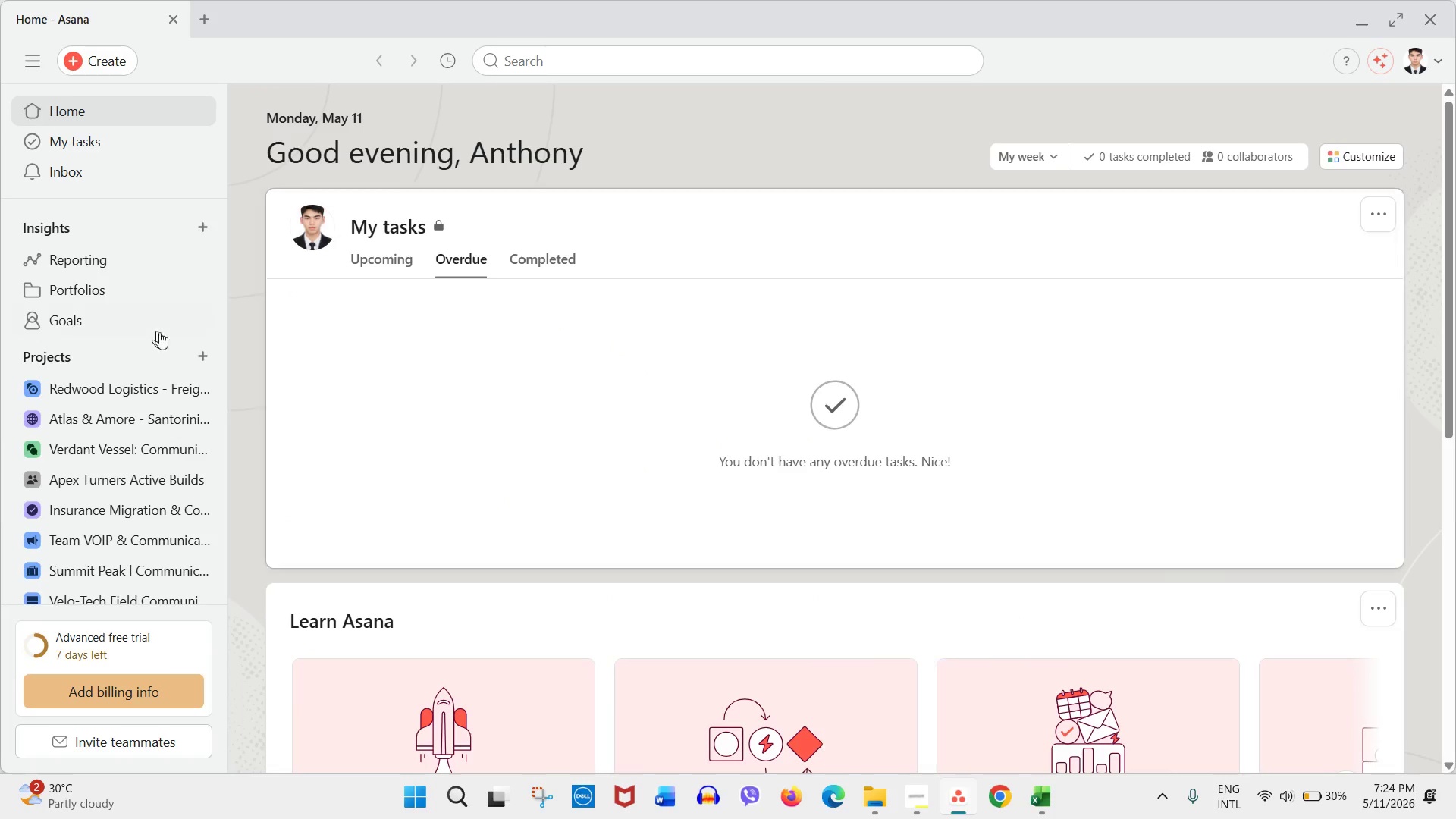 
left_click([206, 362])
 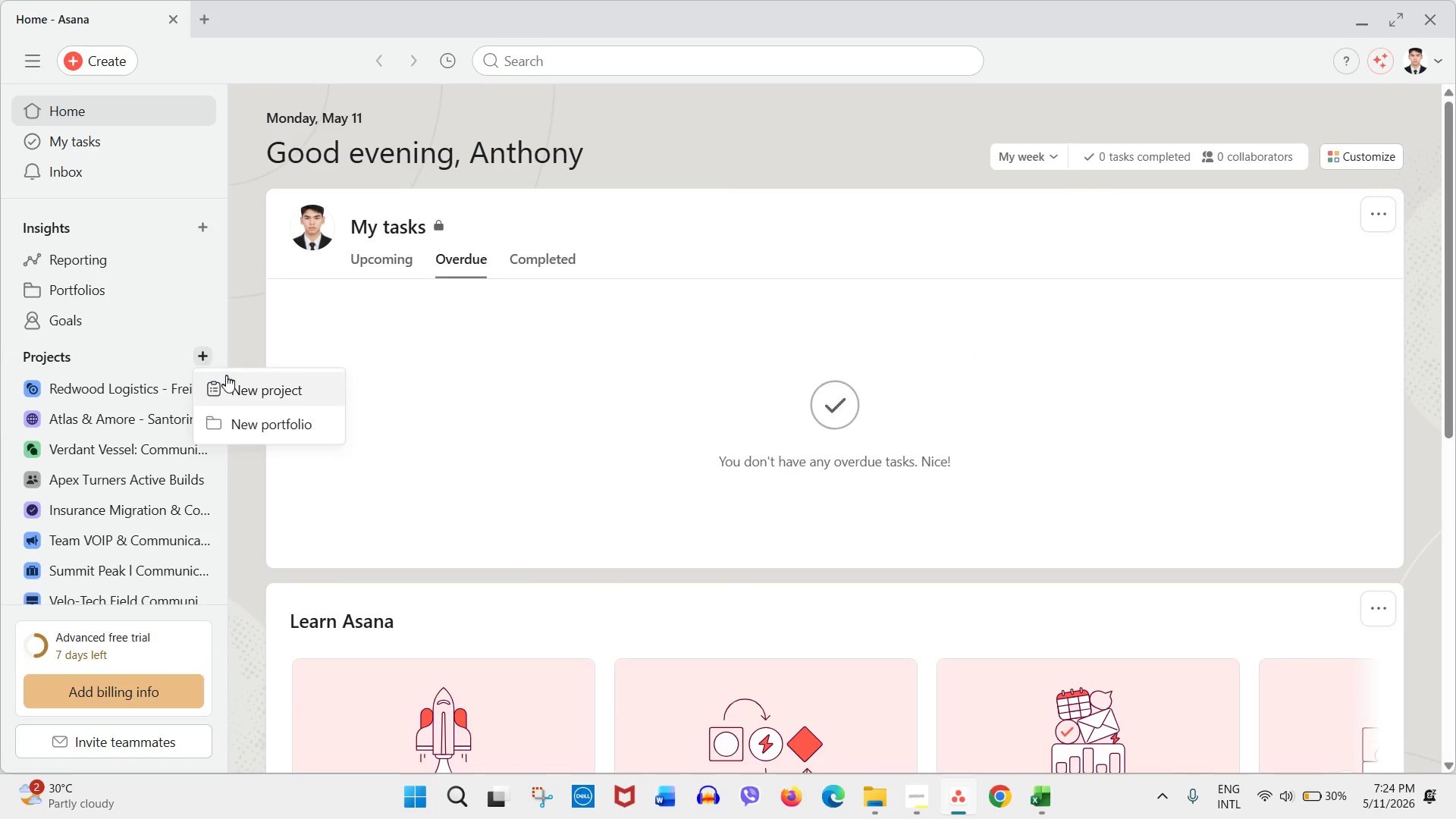 
left_click([231, 381])
 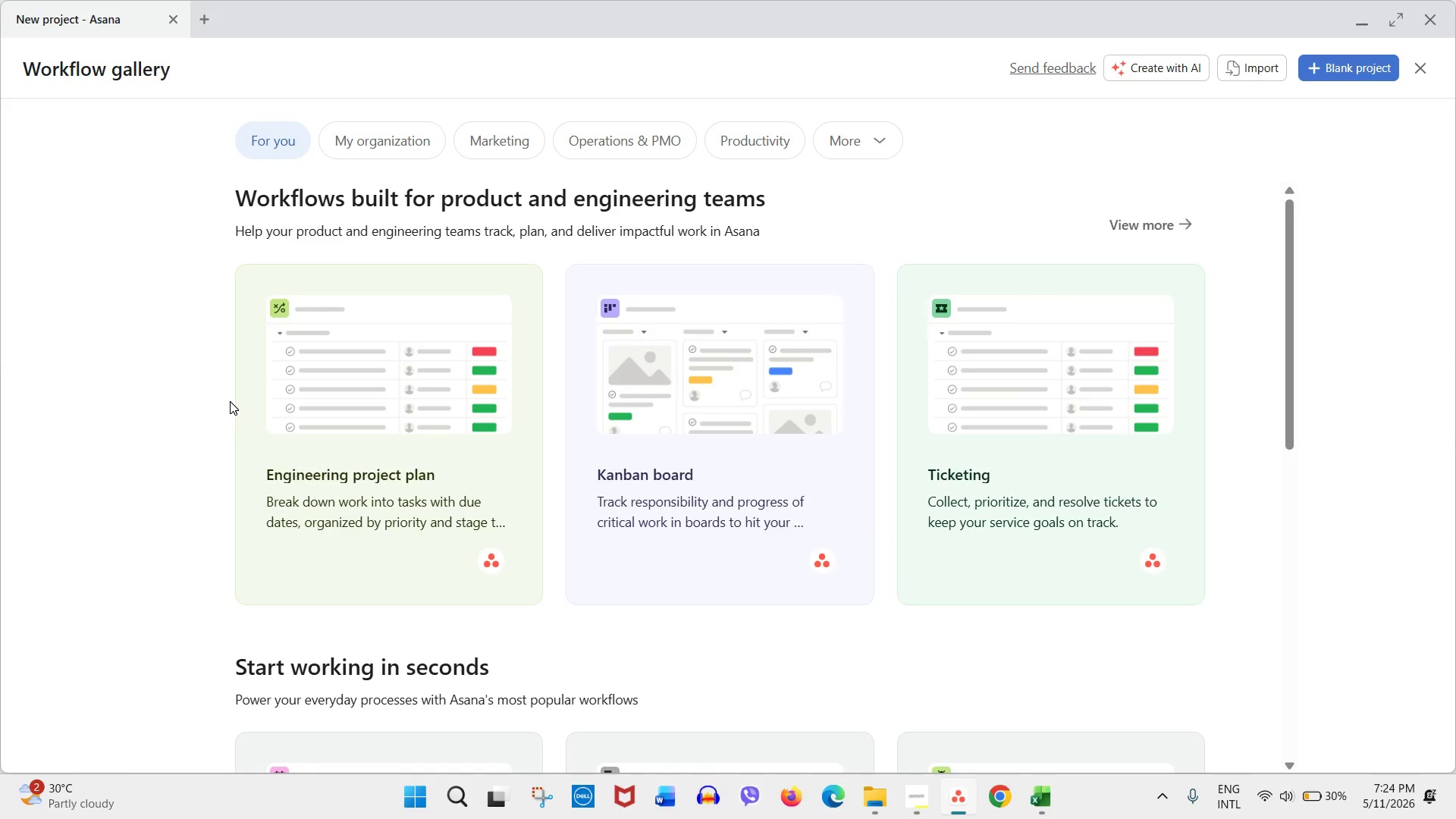 
wait(12.53)
 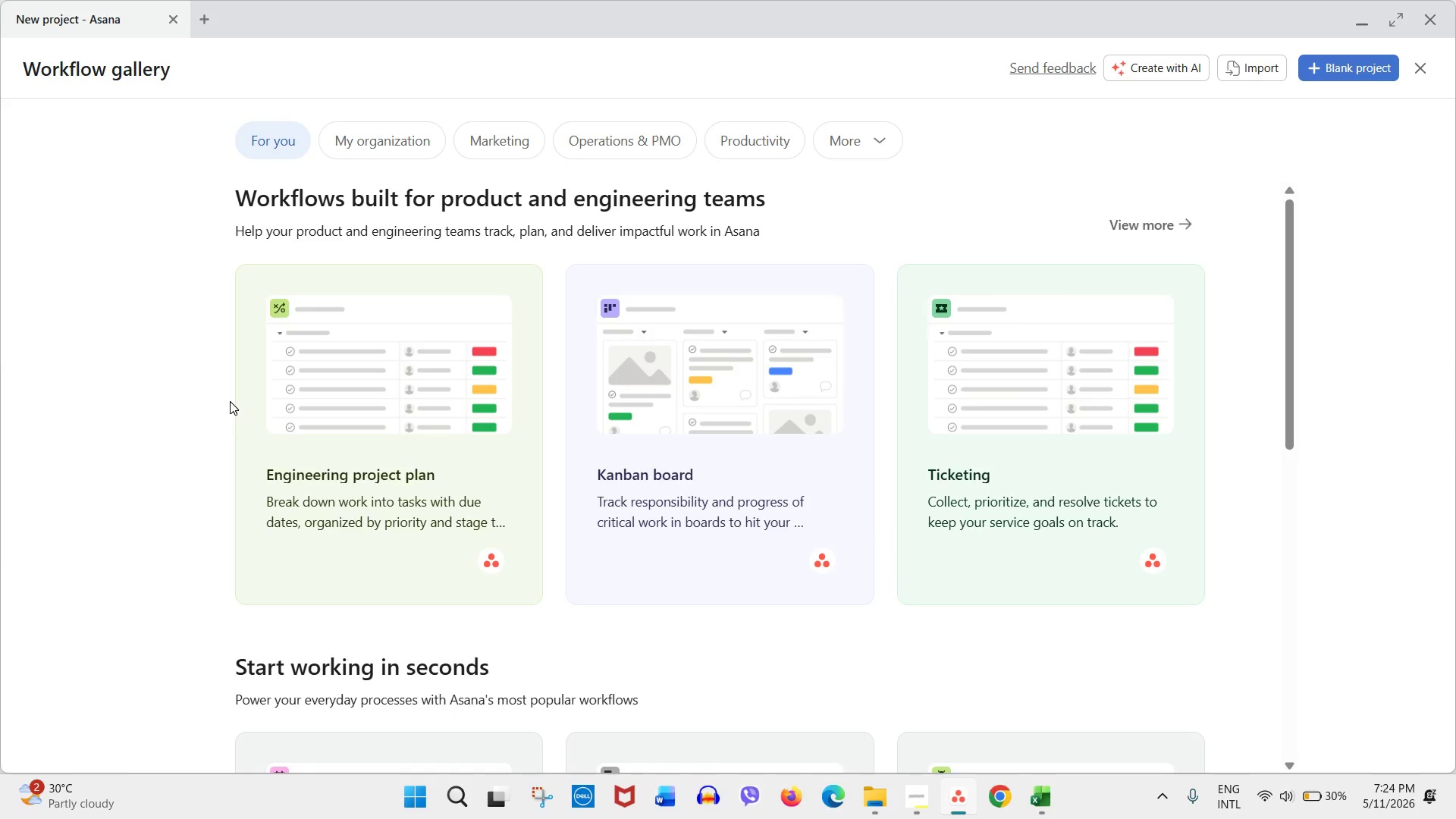 
left_click([1334, 77])
 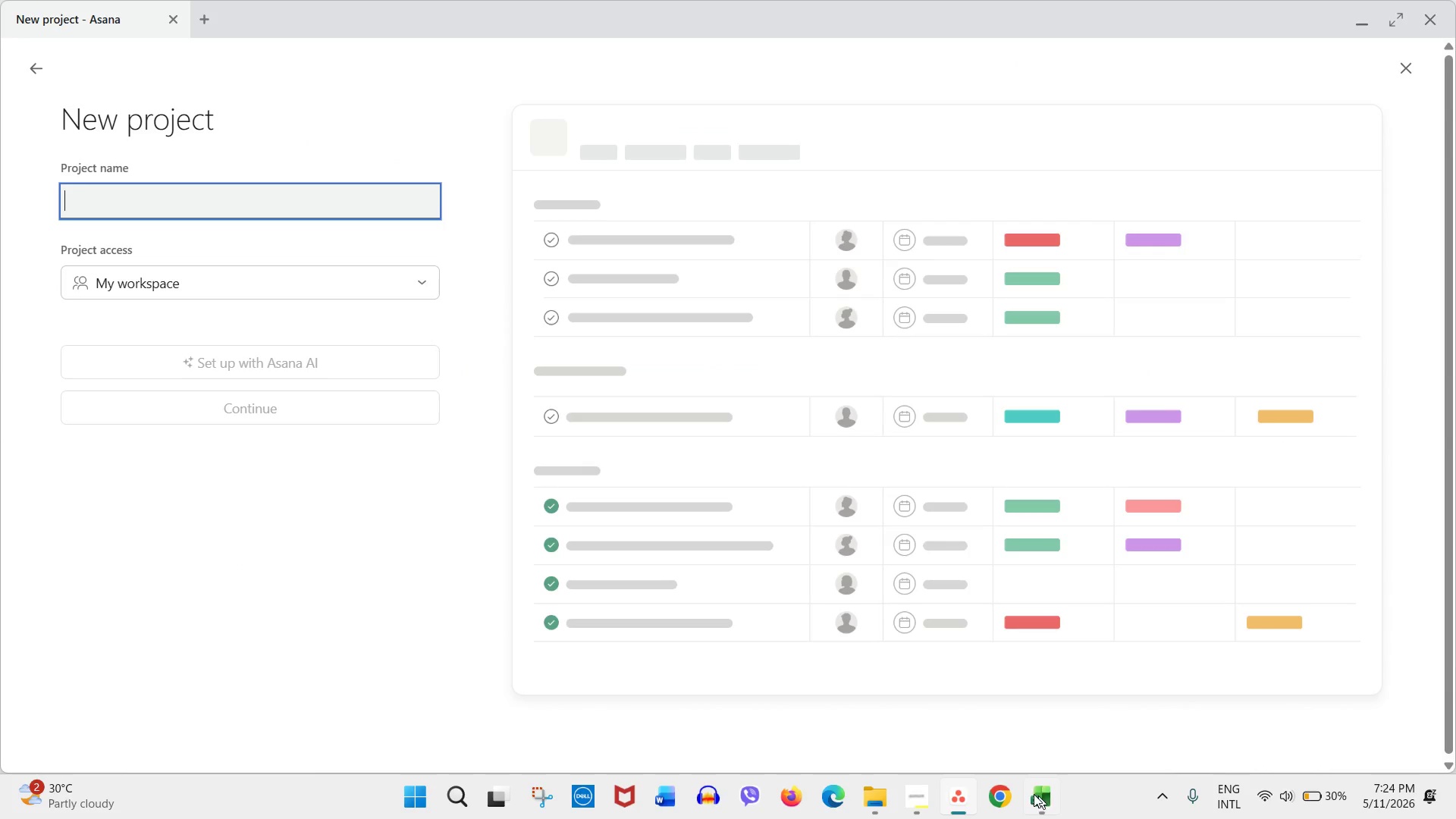 
left_click([1041, 799])
 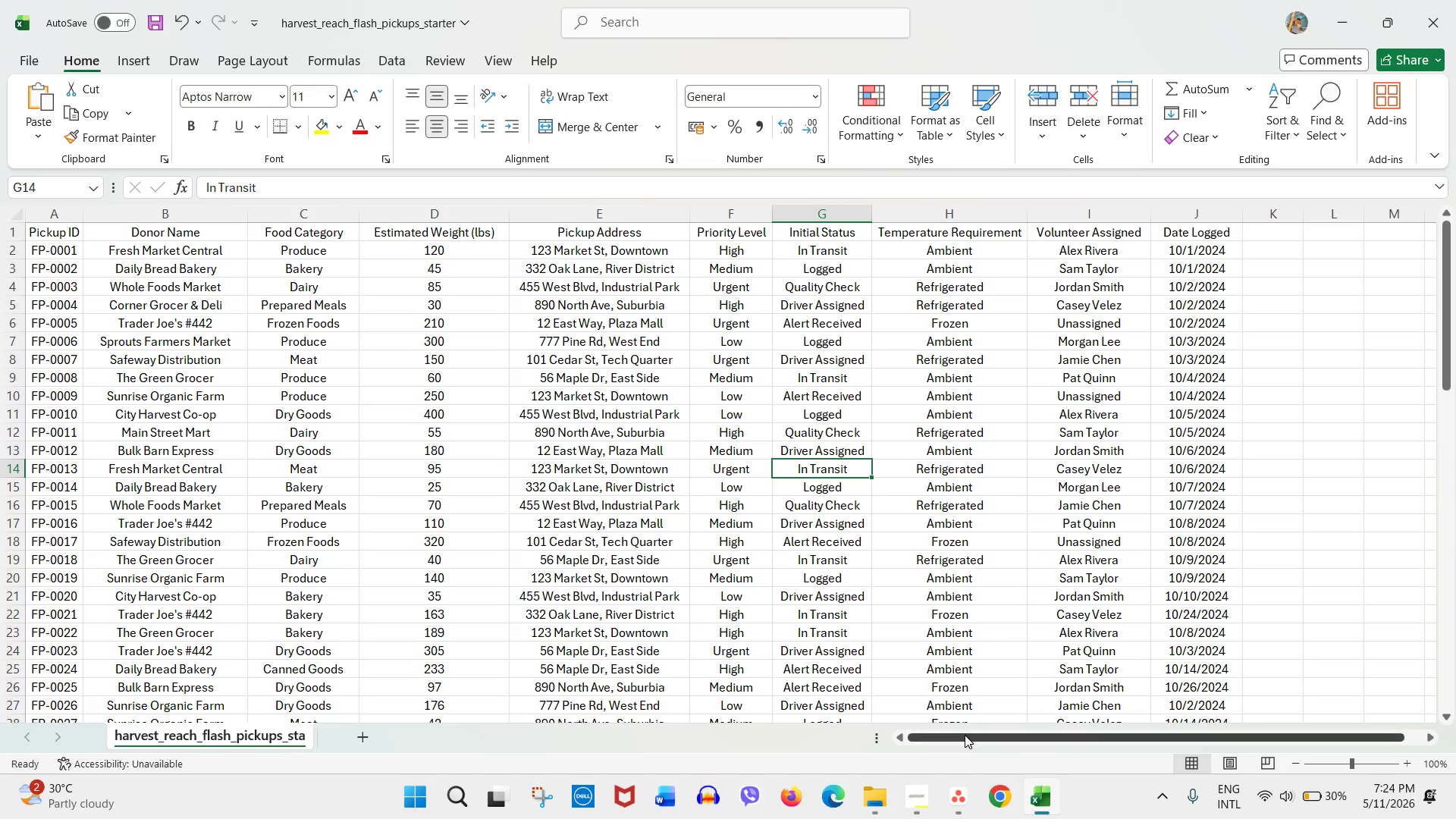 
left_click([952, 680])
 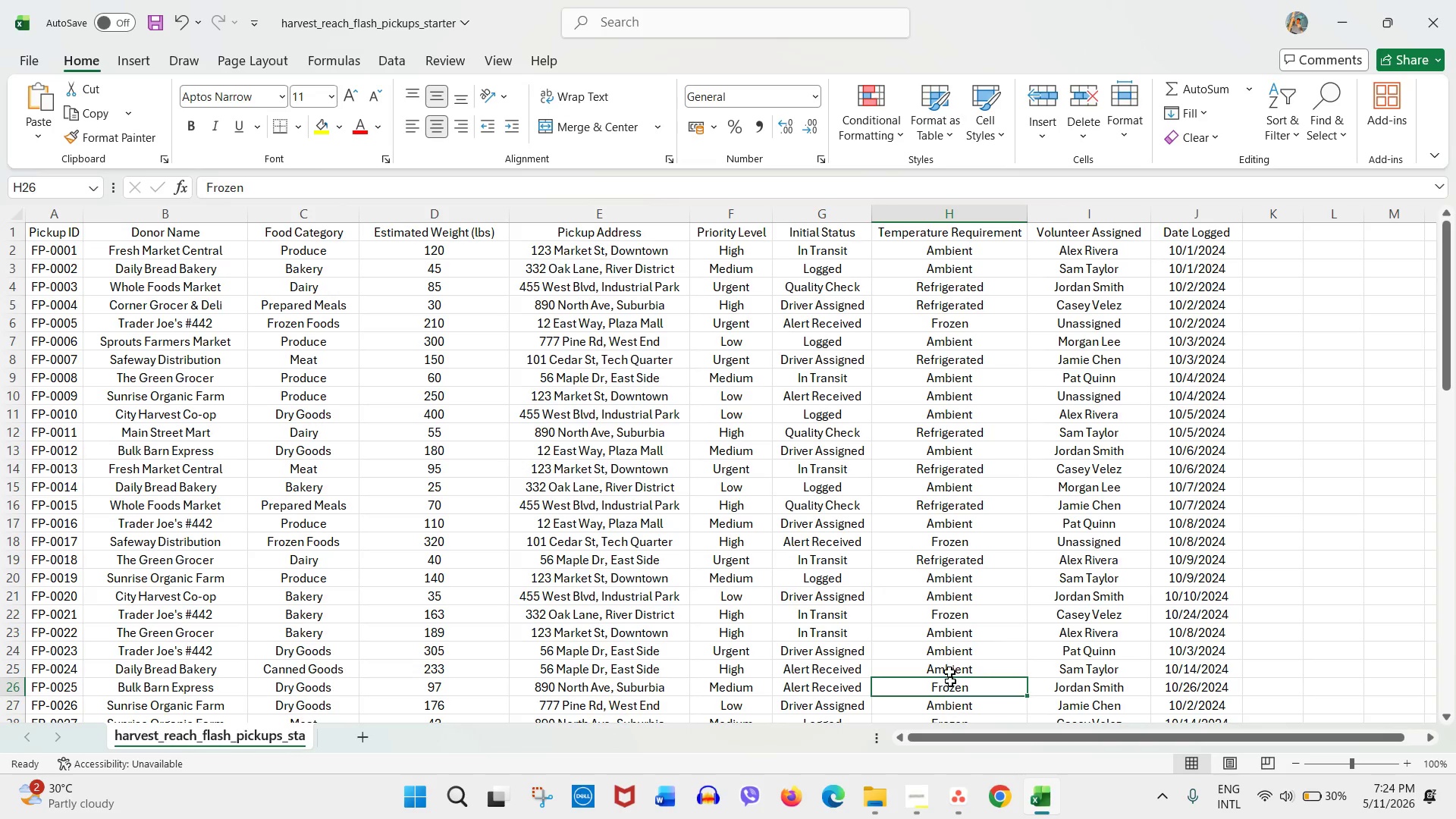 
left_click([800, 439])
 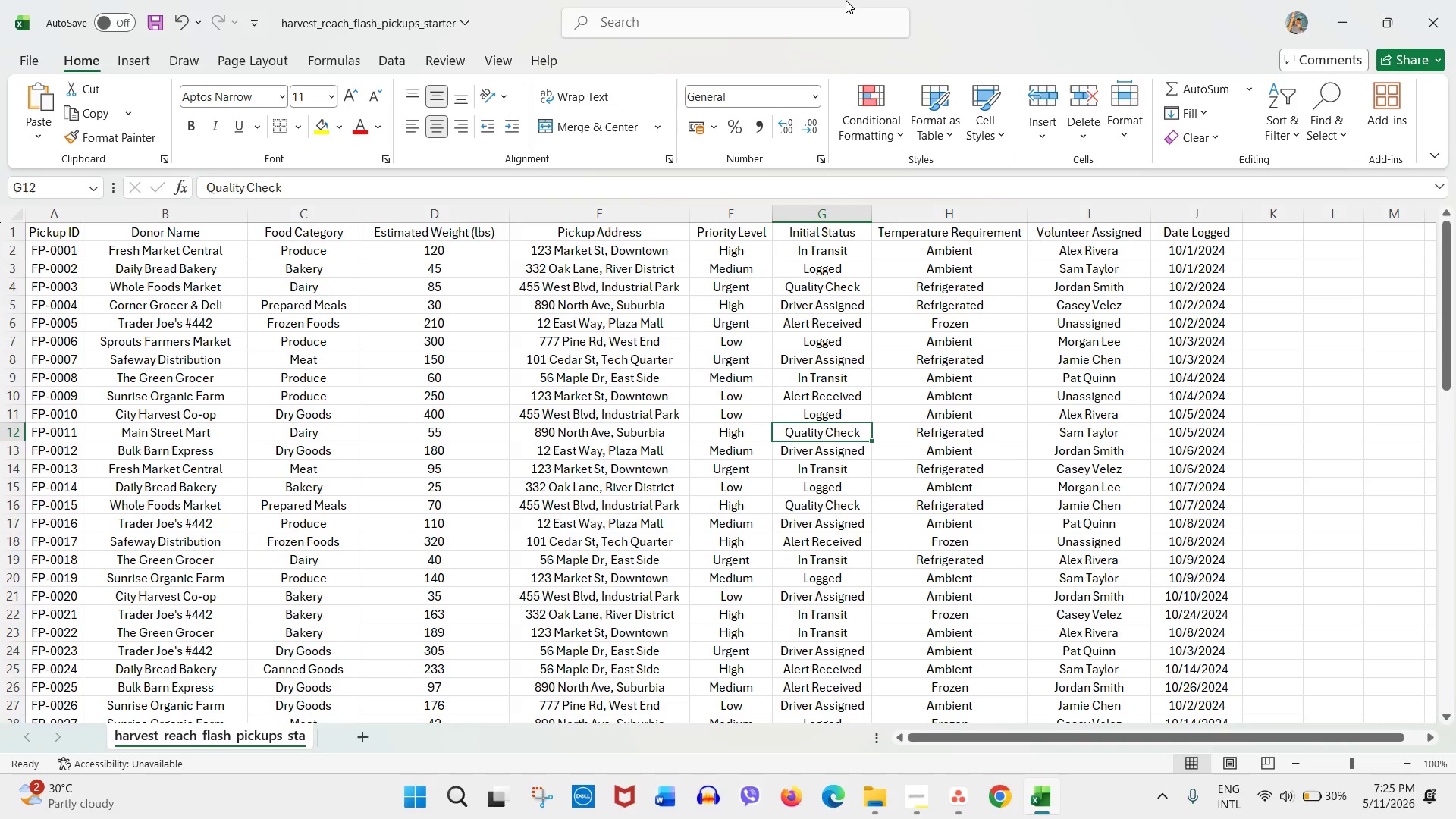 
wait(15.69)
 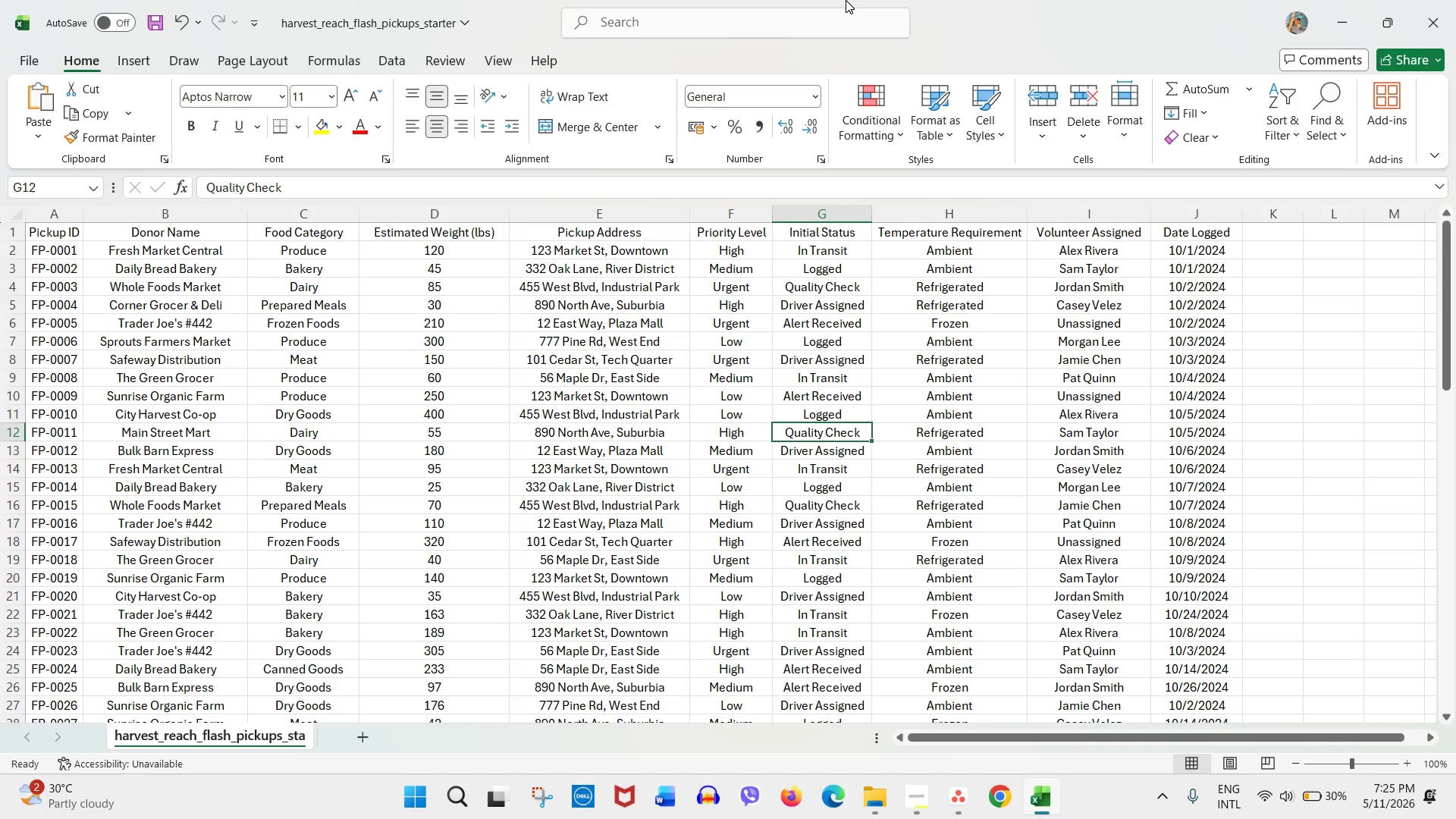 
left_click([814, 472])
 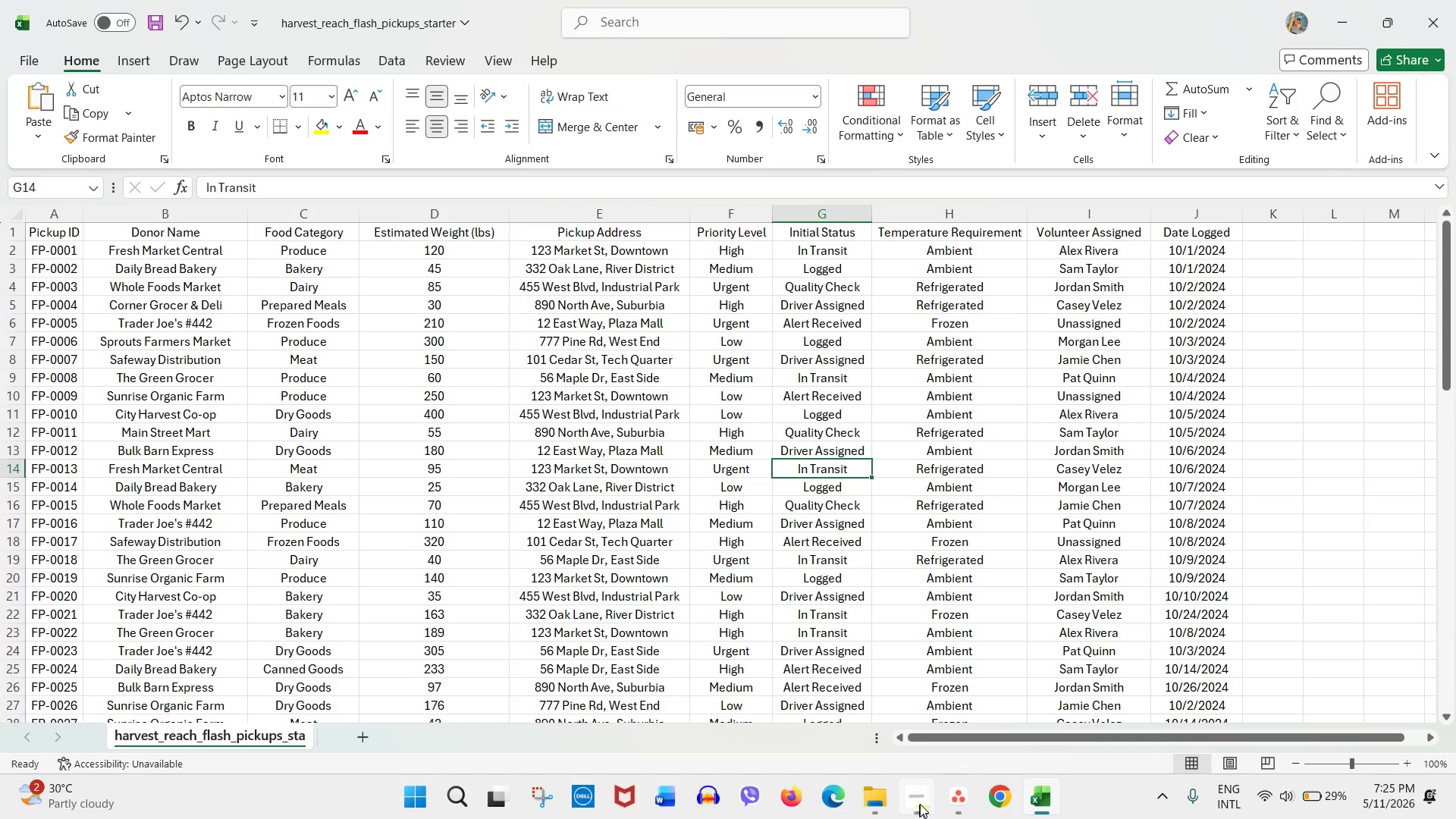 
left_click([951, 799])
 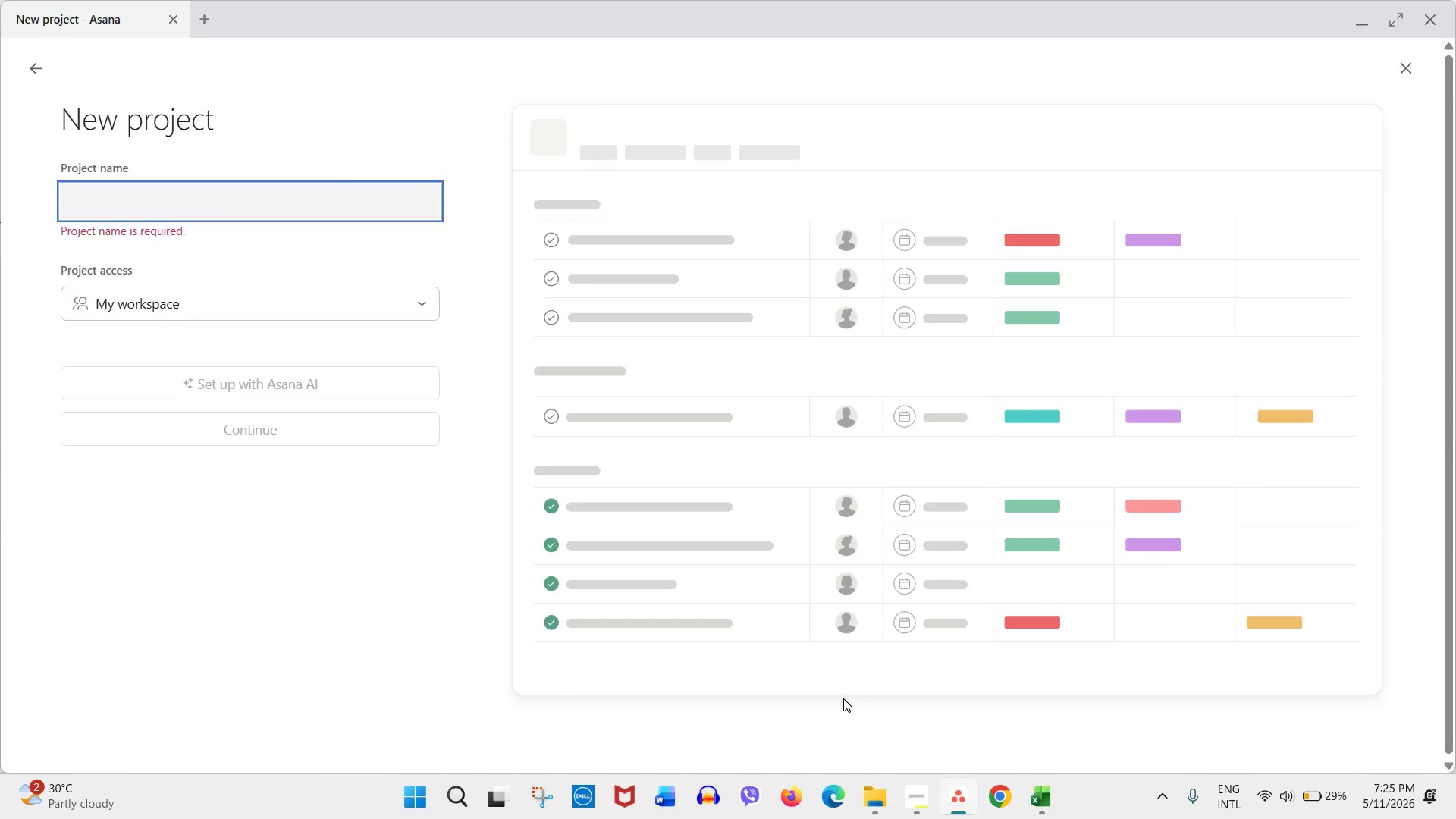 
left_click([359, 208])
 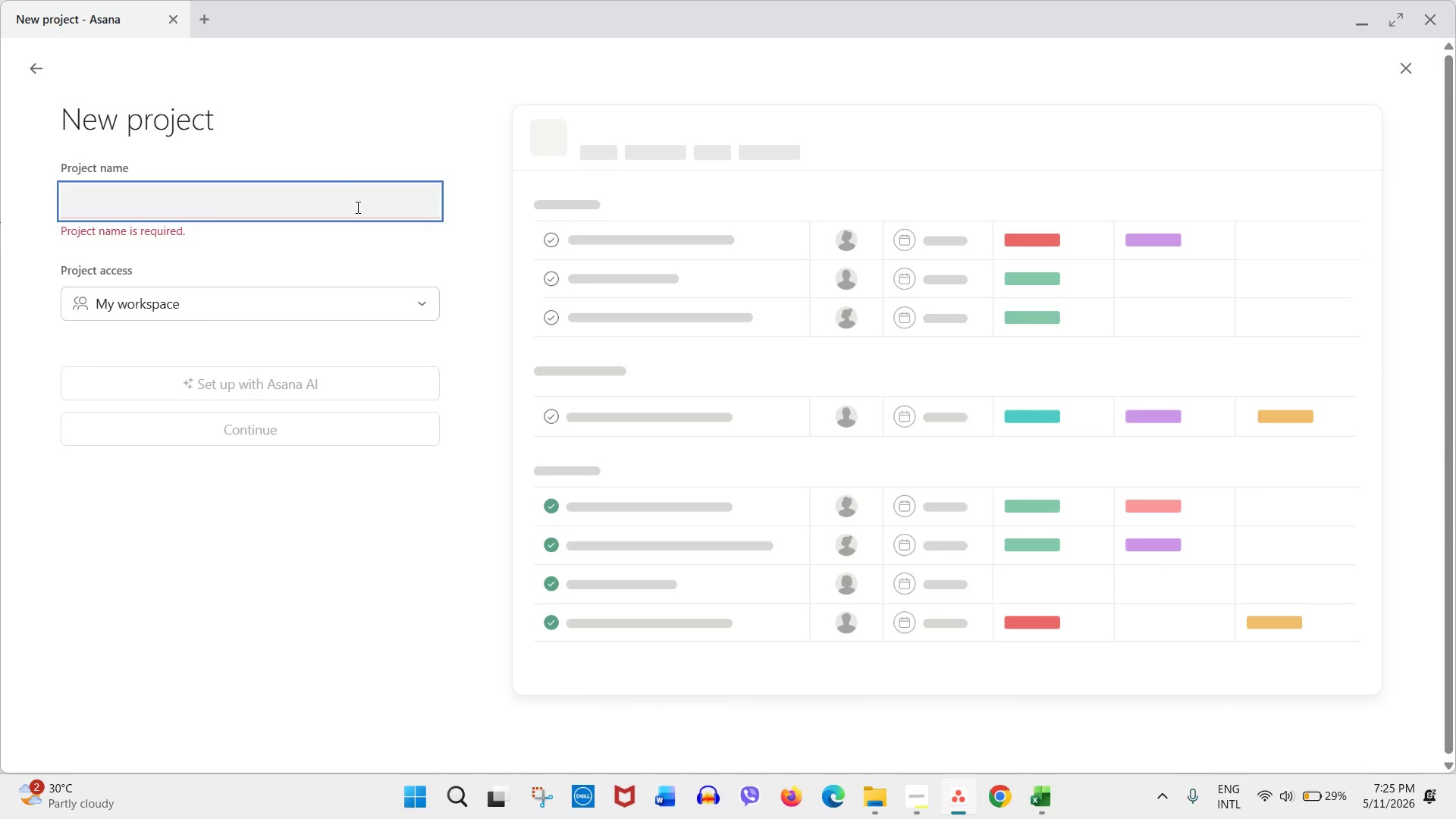 
wait(9.64)
 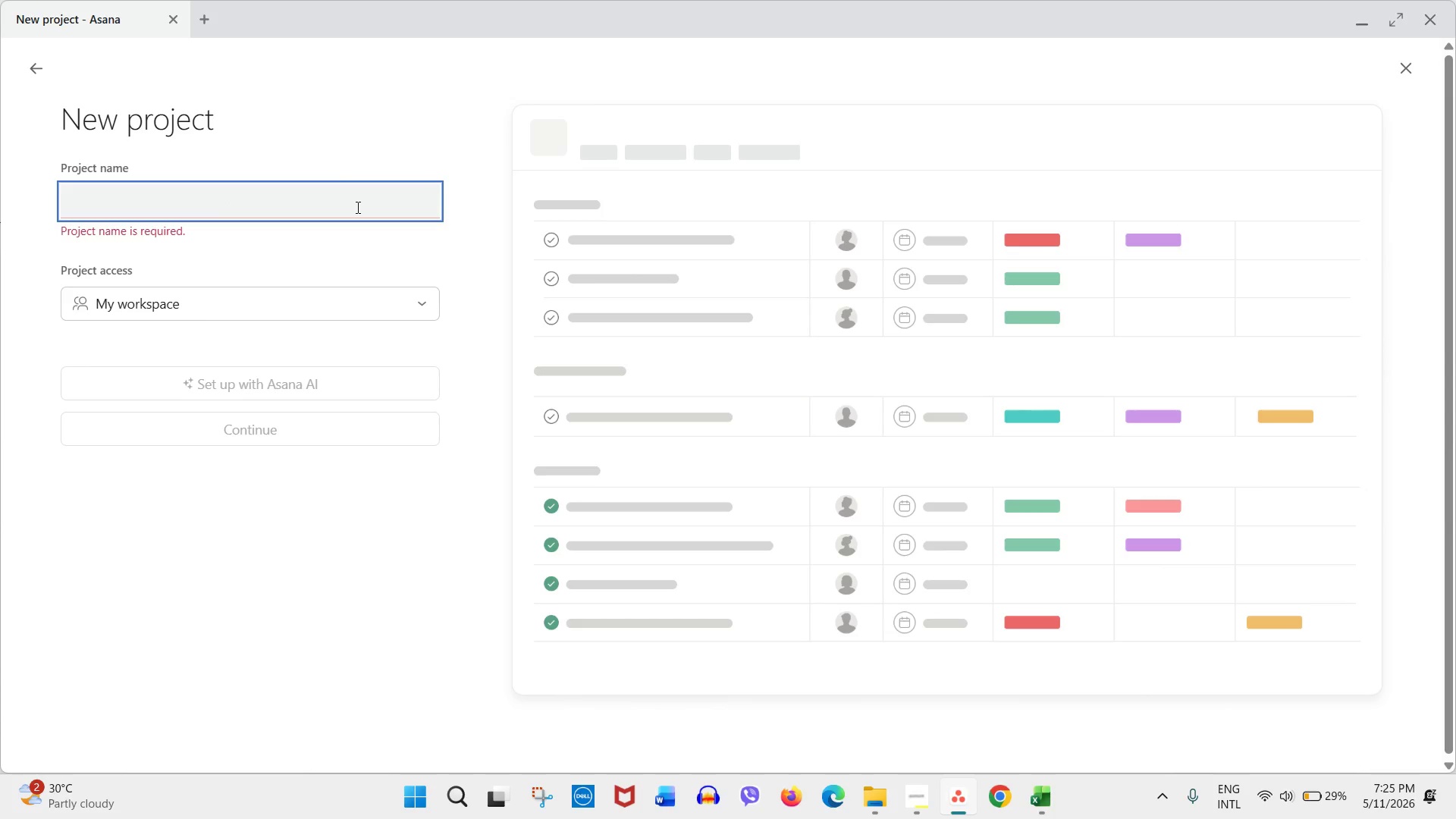 
double_click([283, 199])
 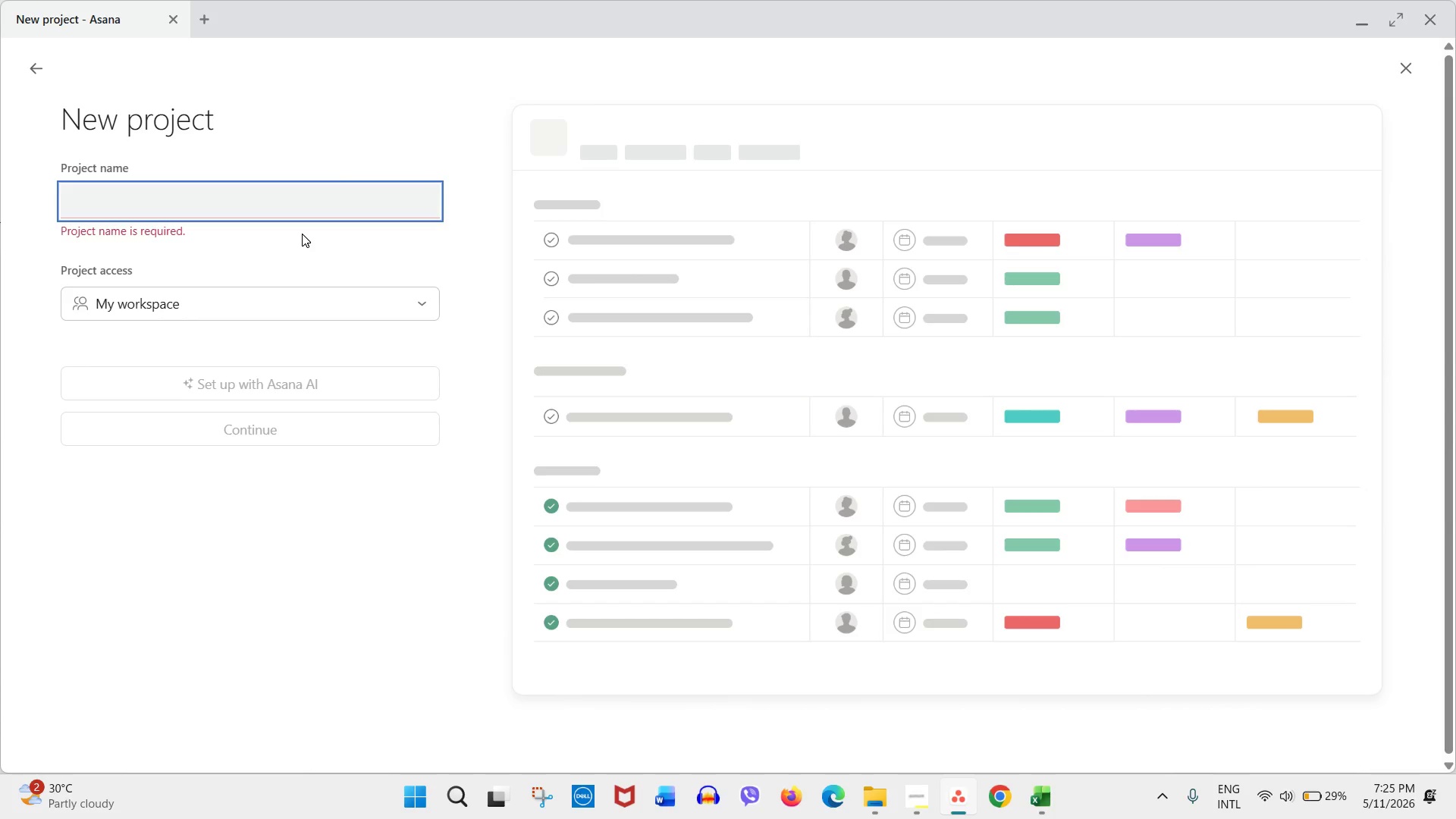 
wait(19.36)
 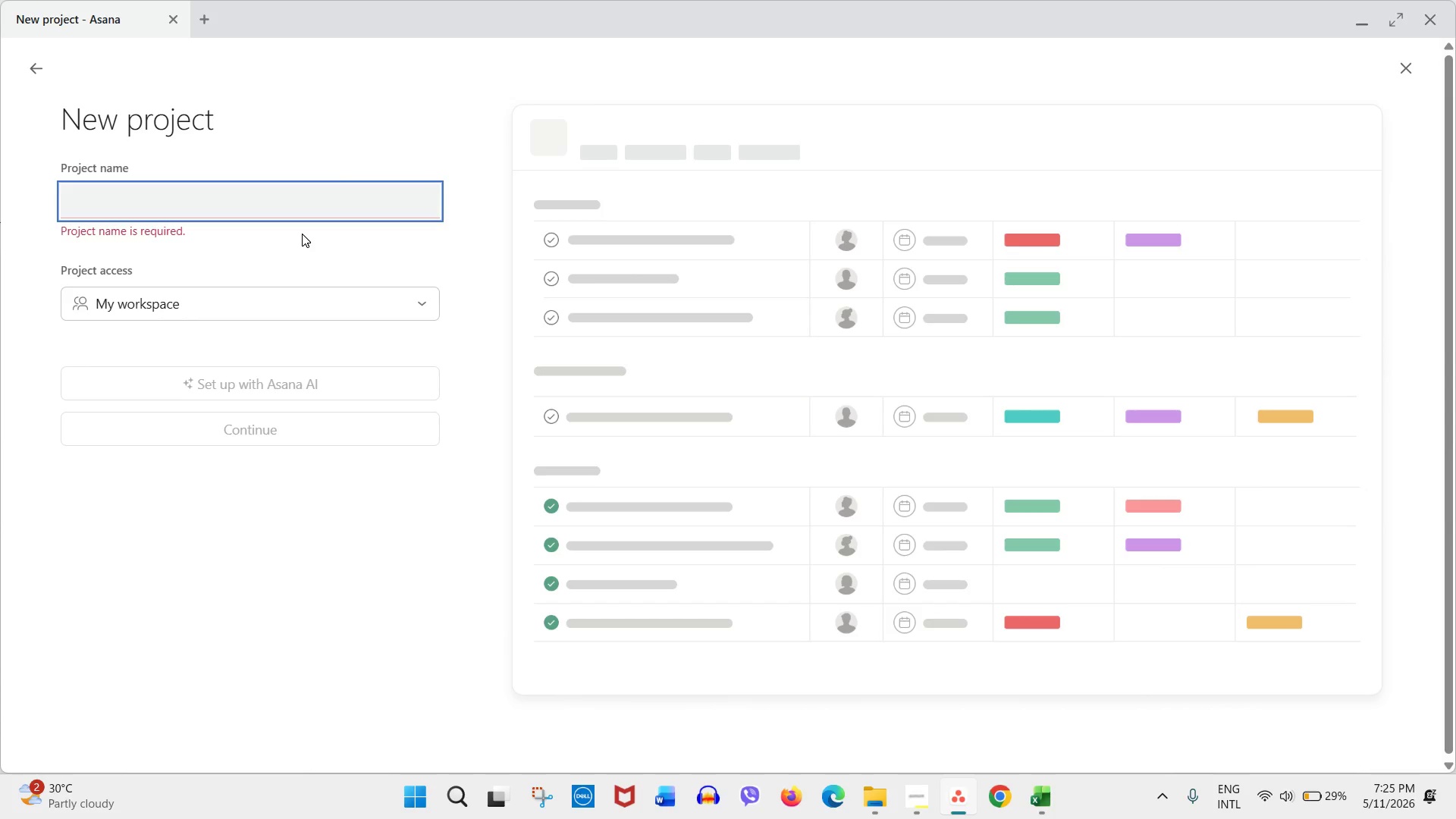 
left_click([805, 510])
 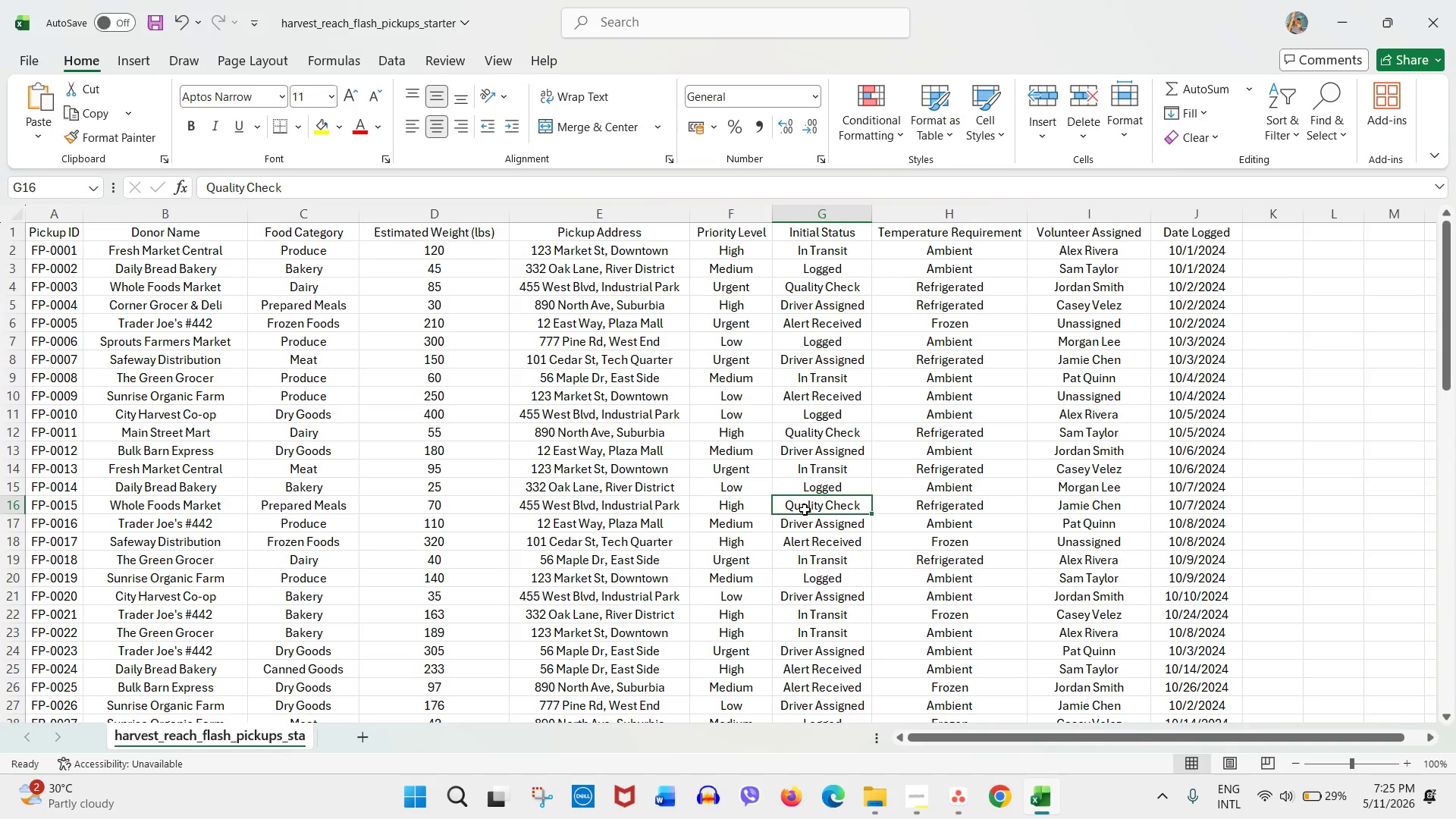 
wait(12.73)
 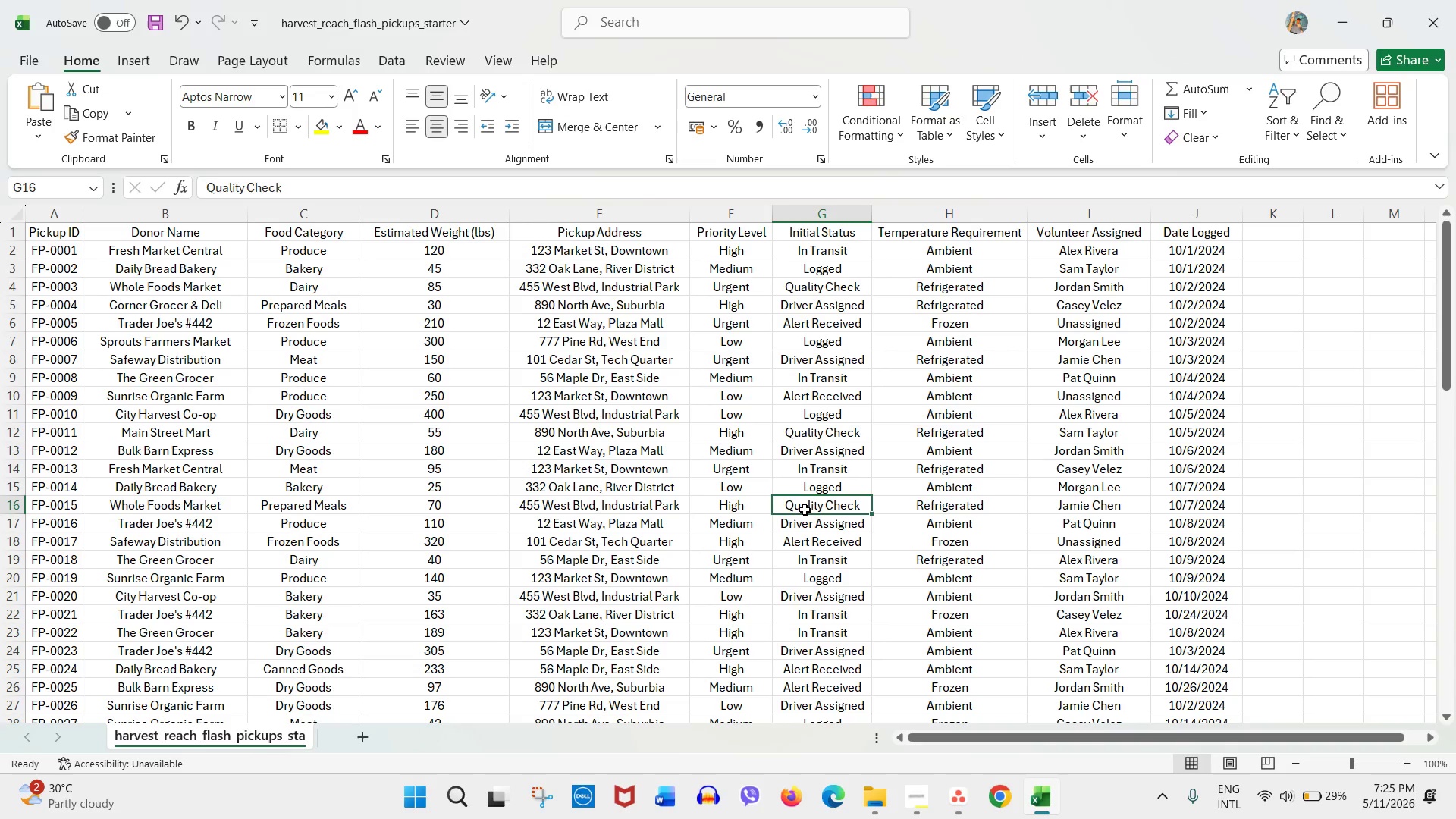 
double_click([566, 460])
 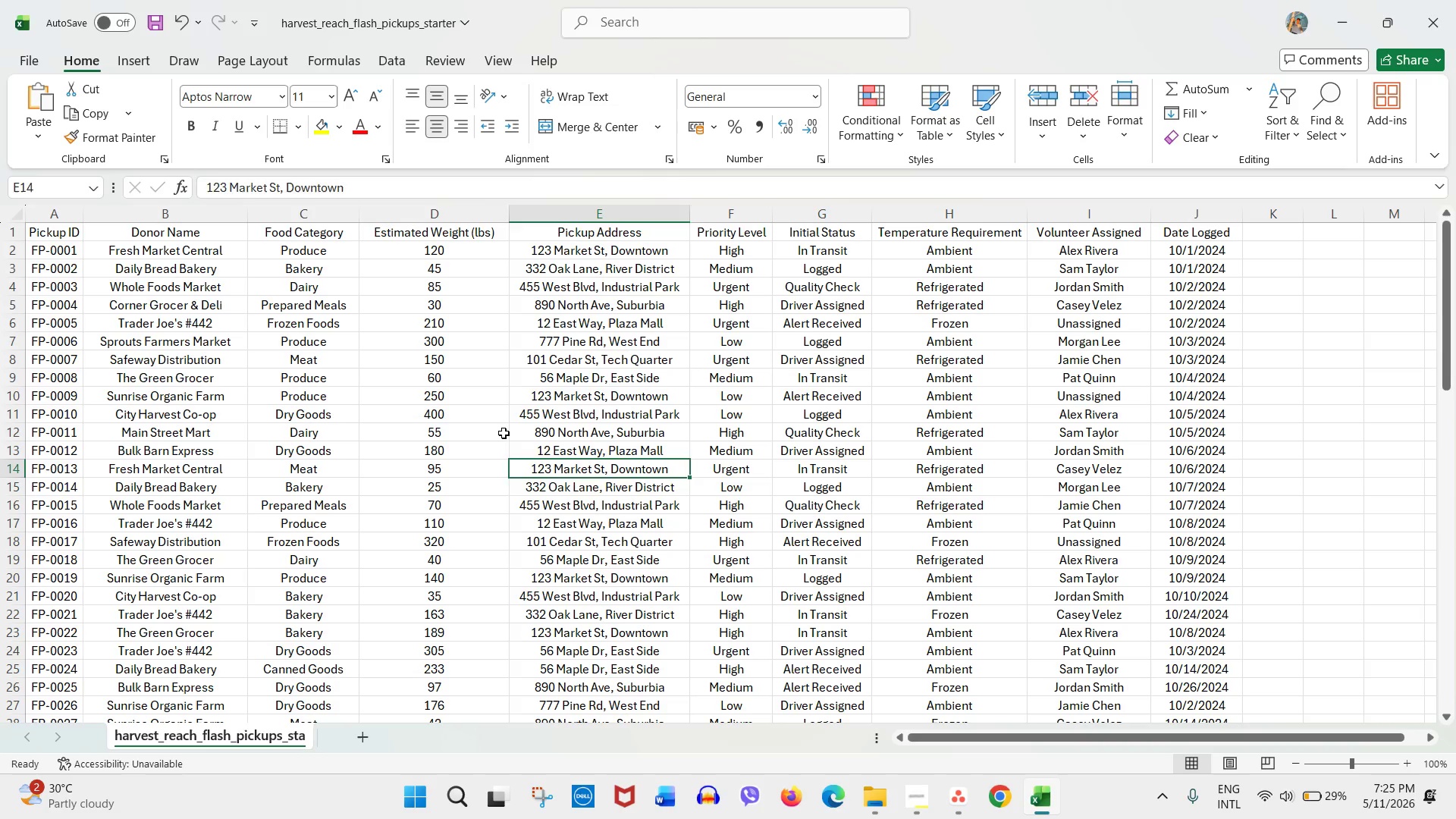 
triple_click([504, 433])
 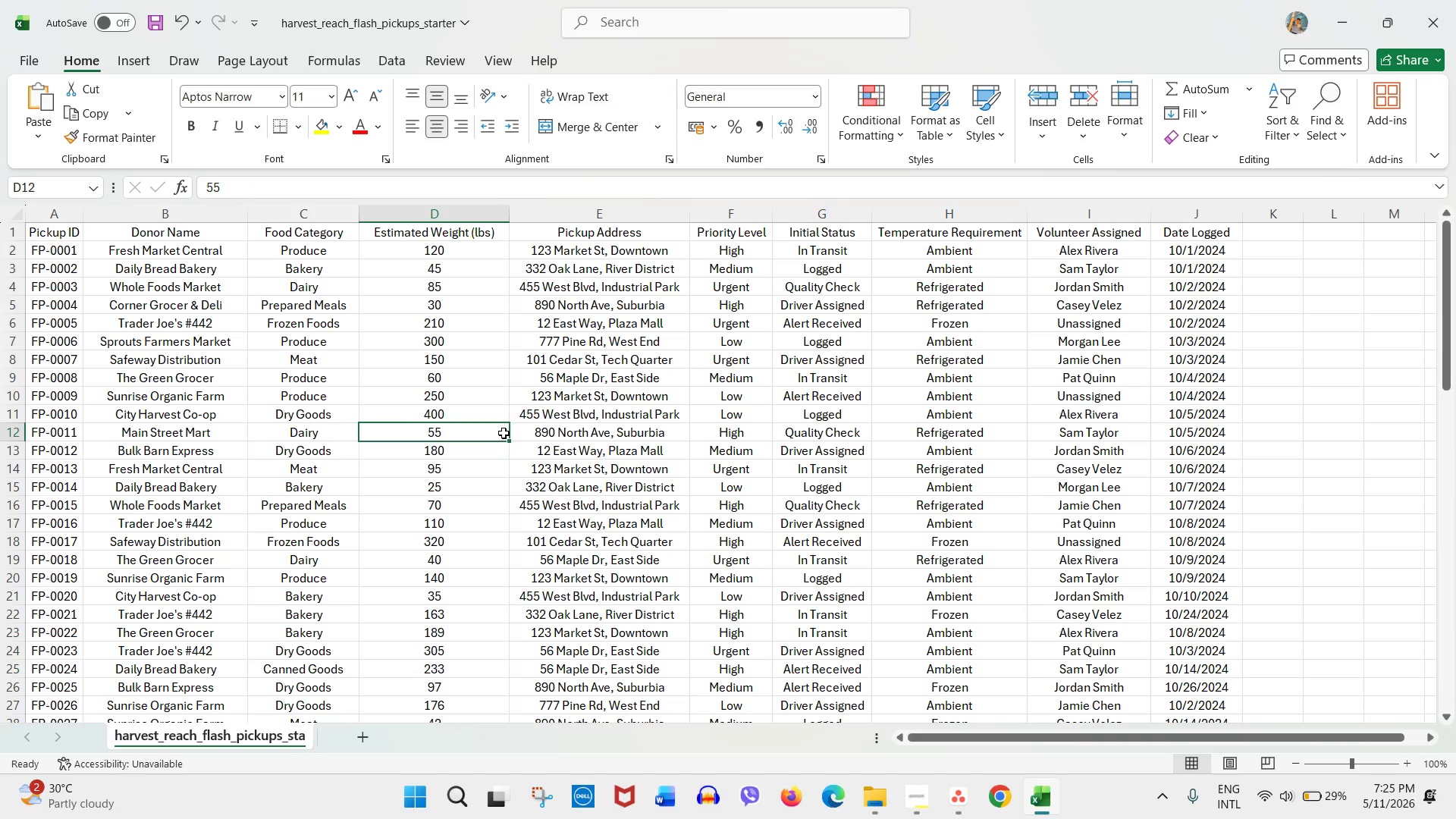 
wait(5.92)
 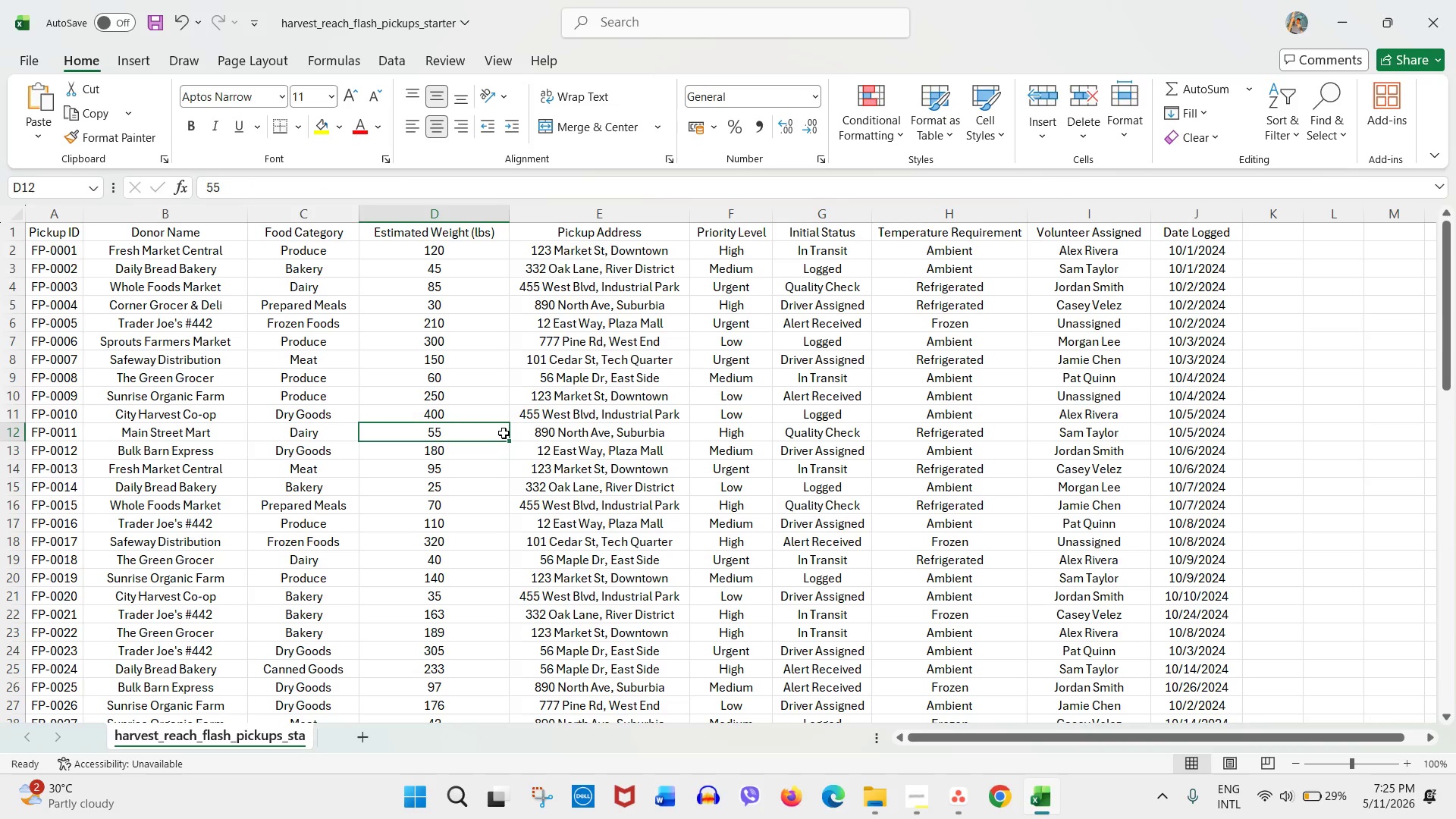 
left_click([500, 372])
 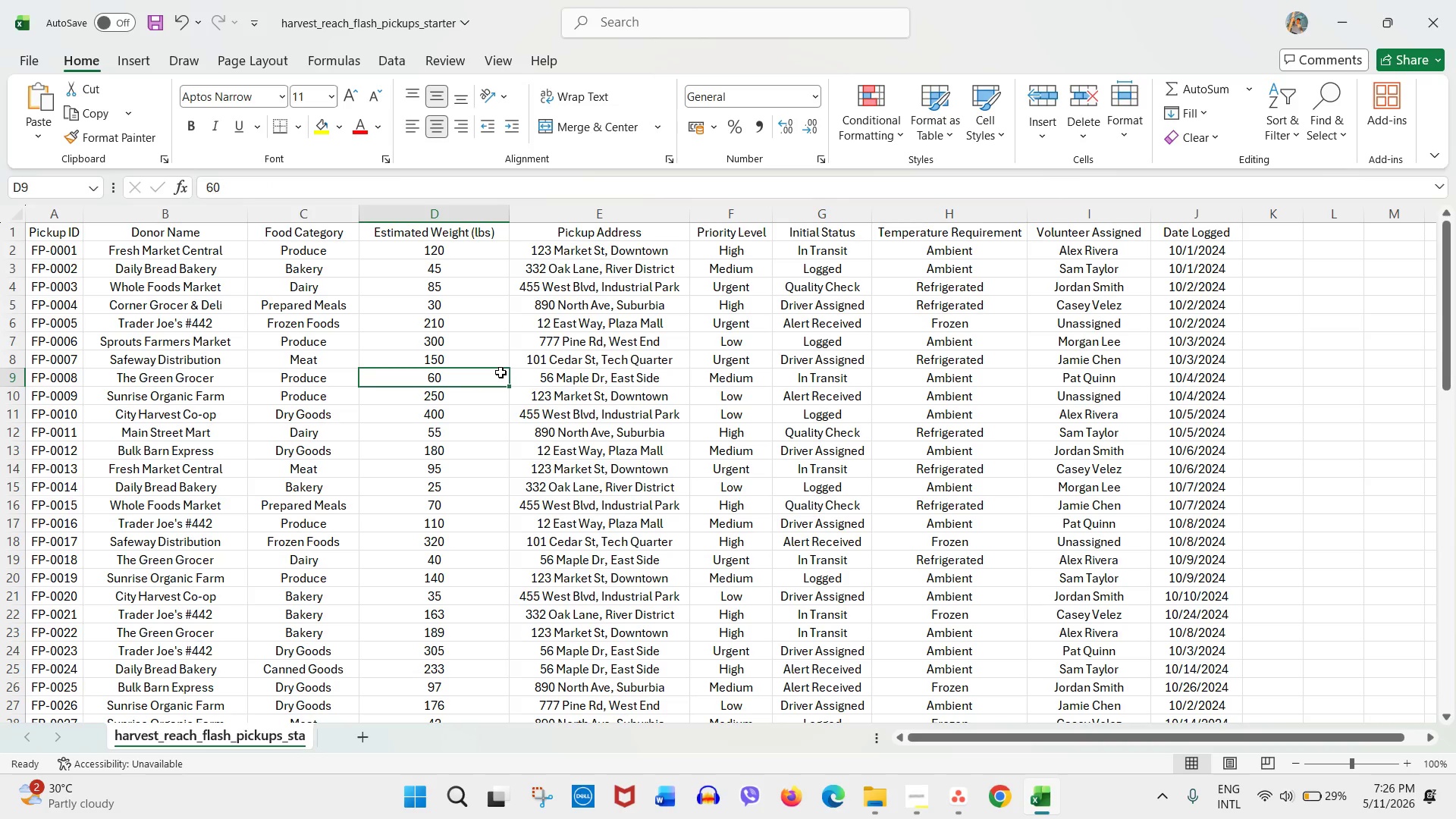 
wait(11.77)
 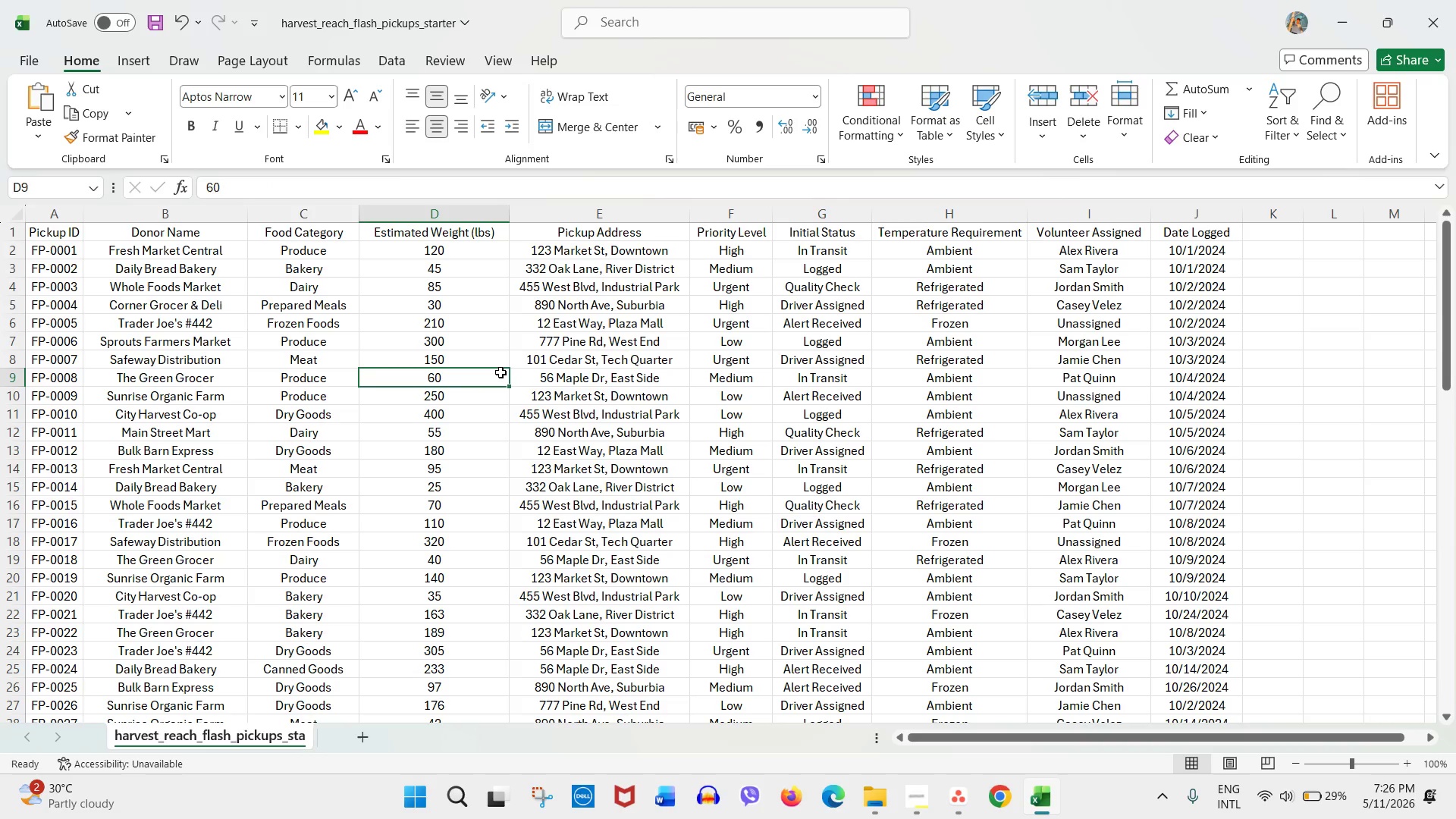 
left_click([323, 359])
 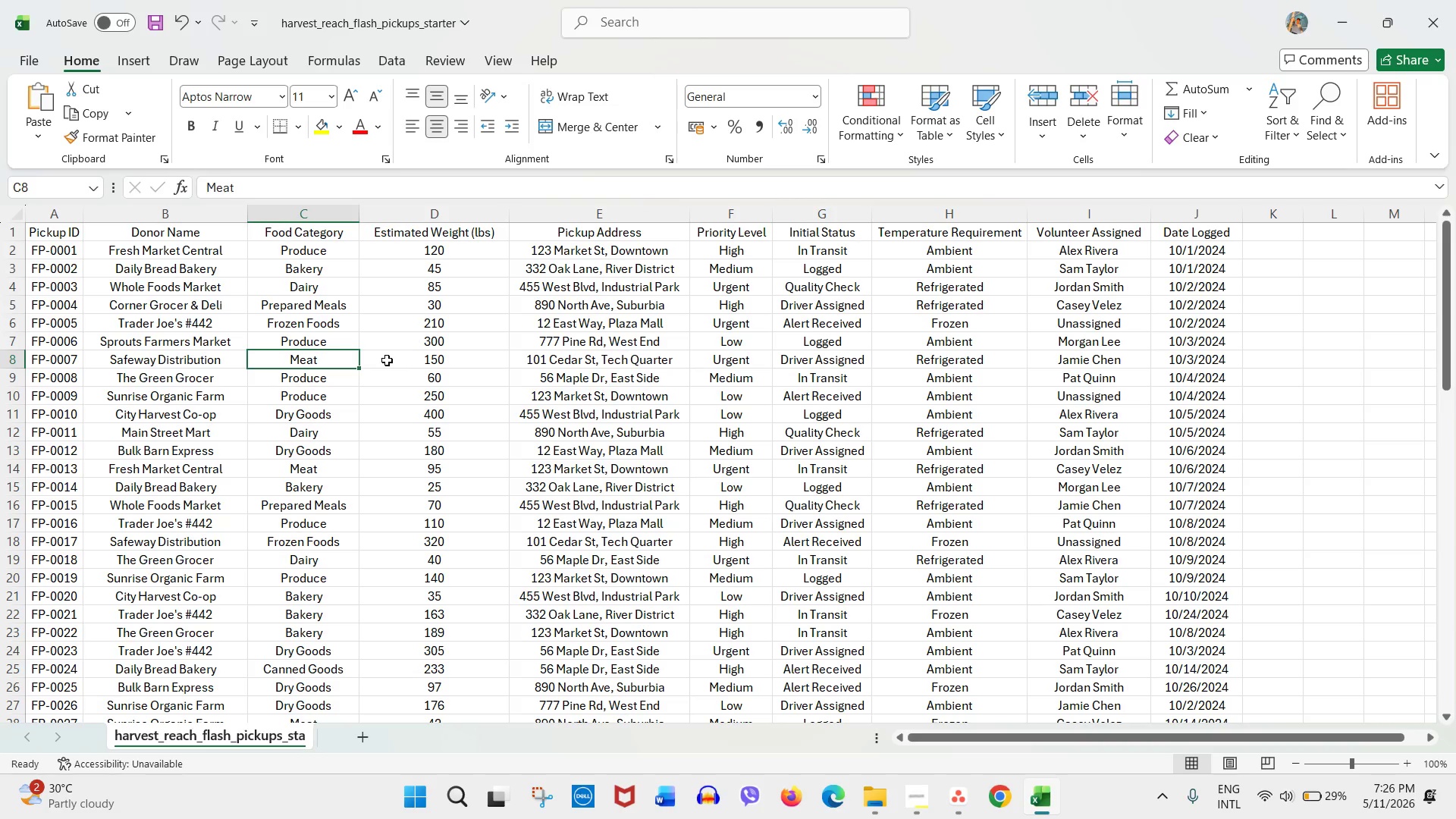 
wait(7.56)
 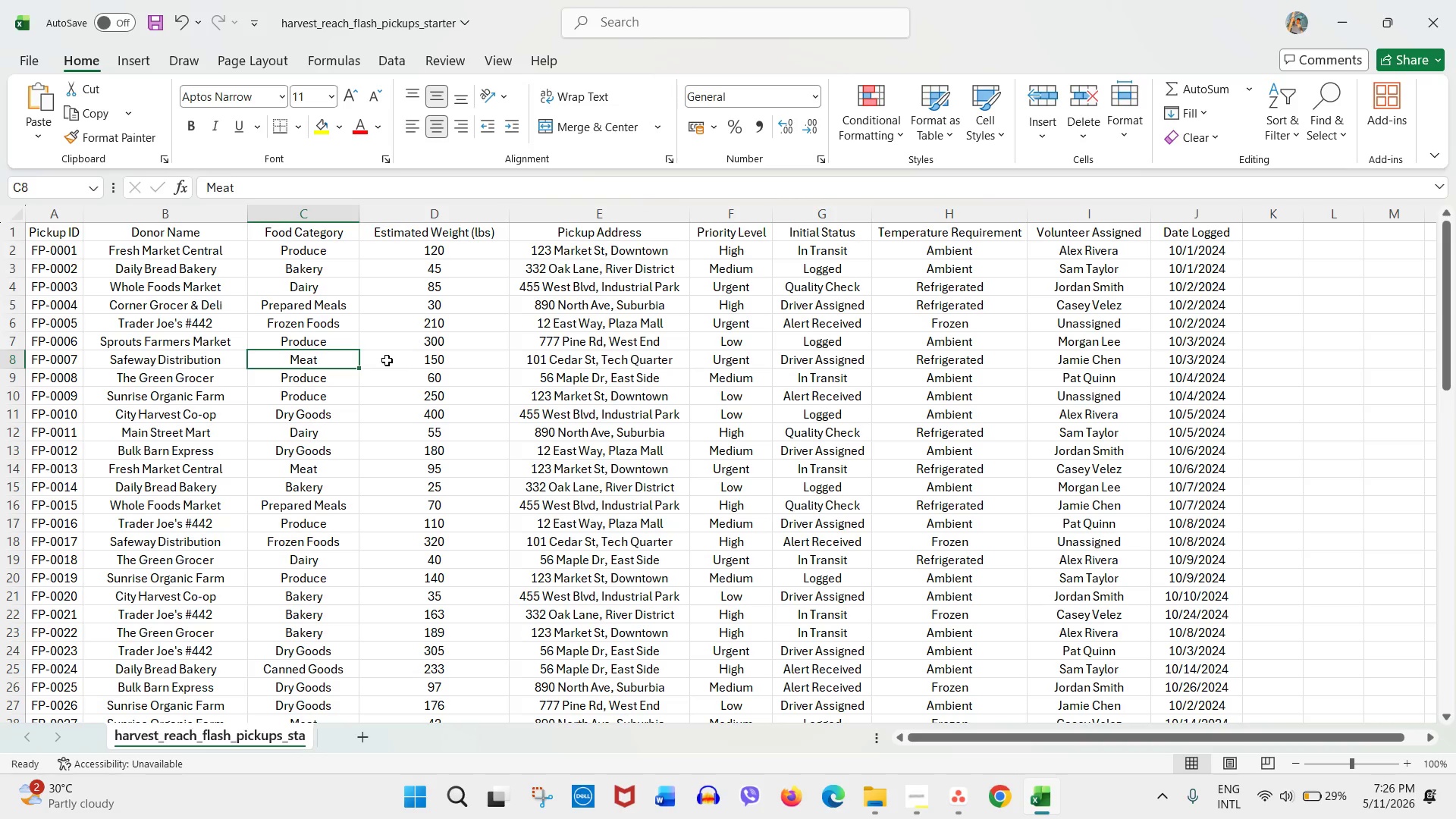 
left_click([413, 377])
 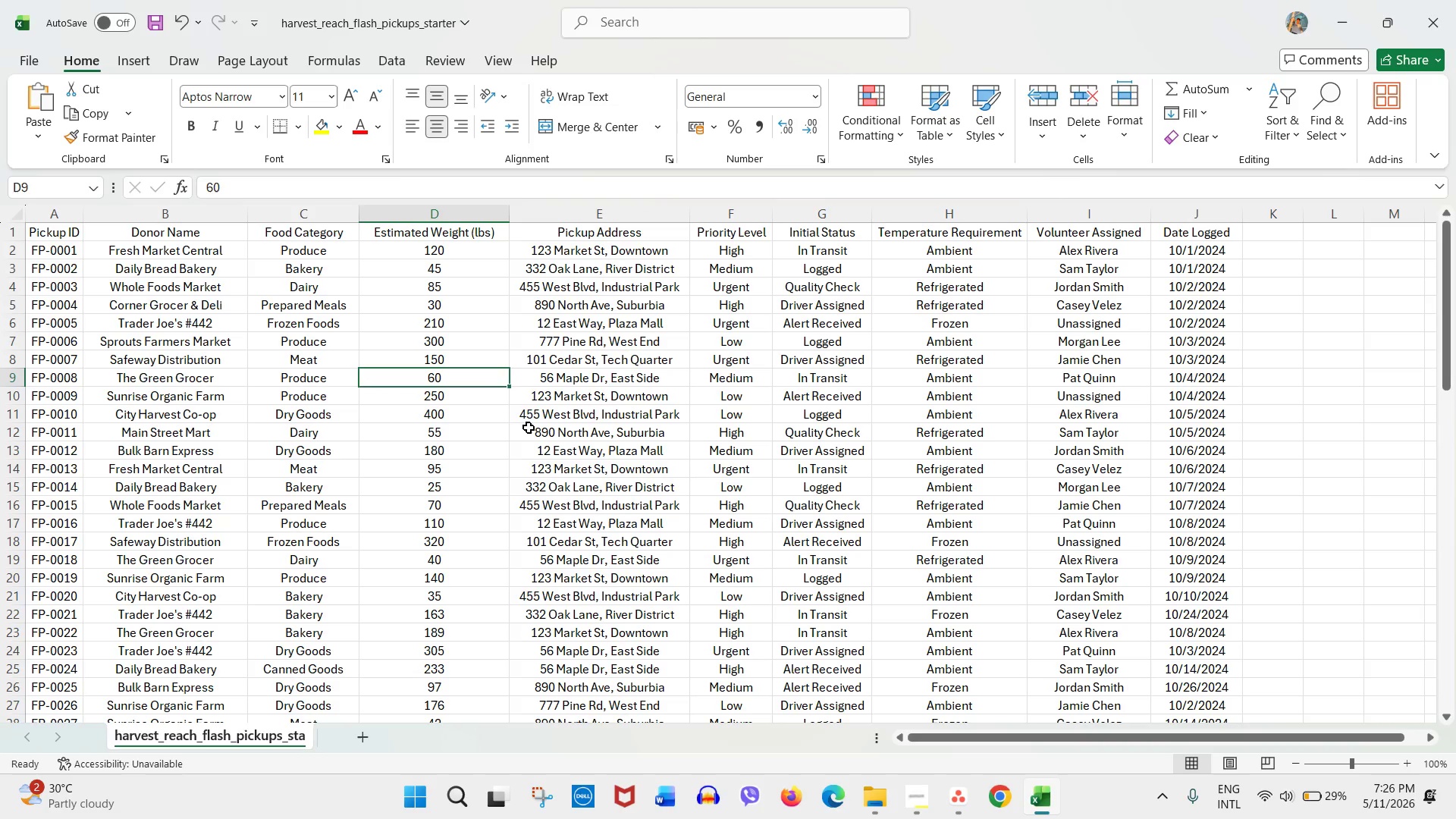 
left_click([529, 428])
 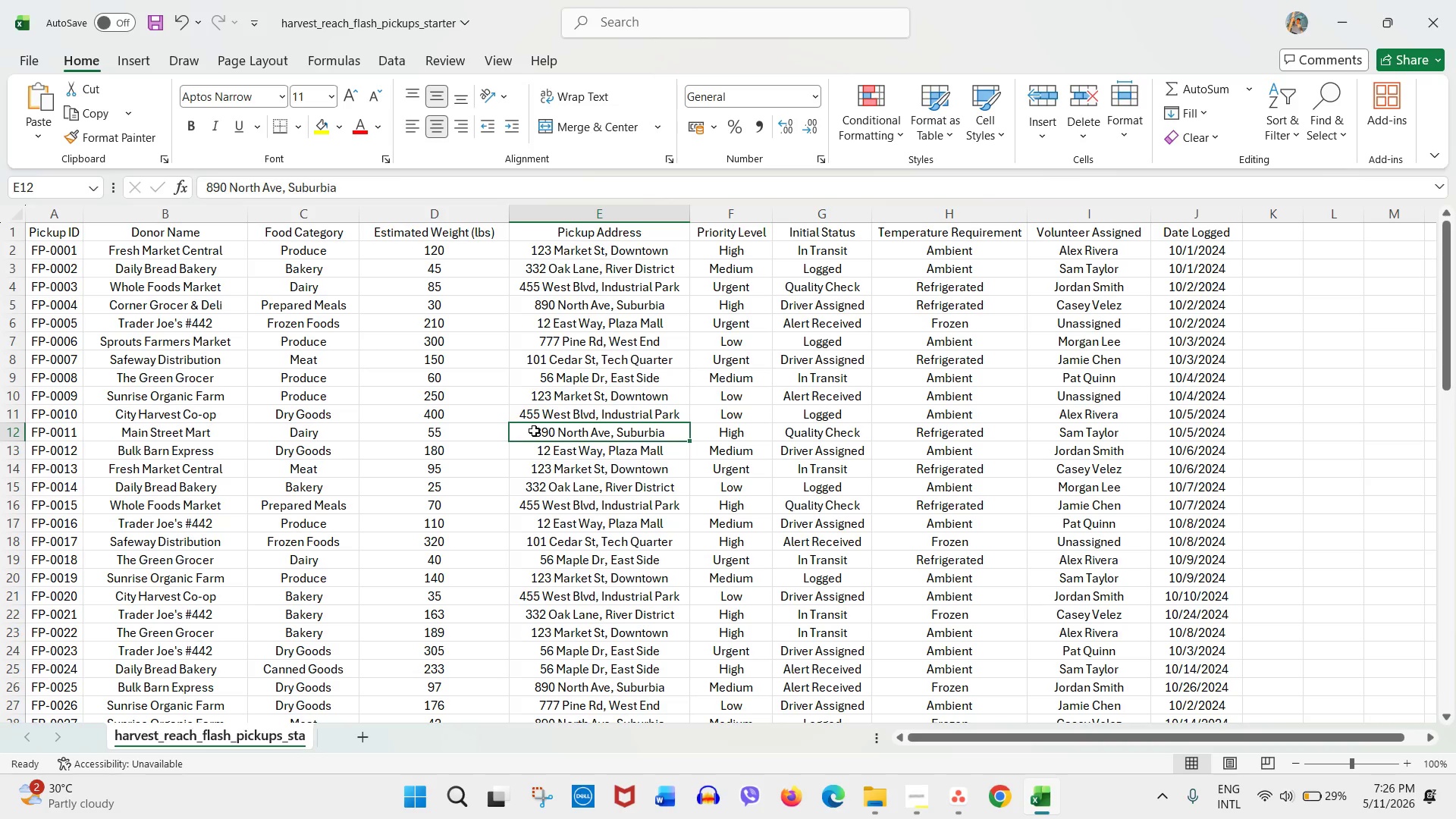 
left_click([534, 431])
 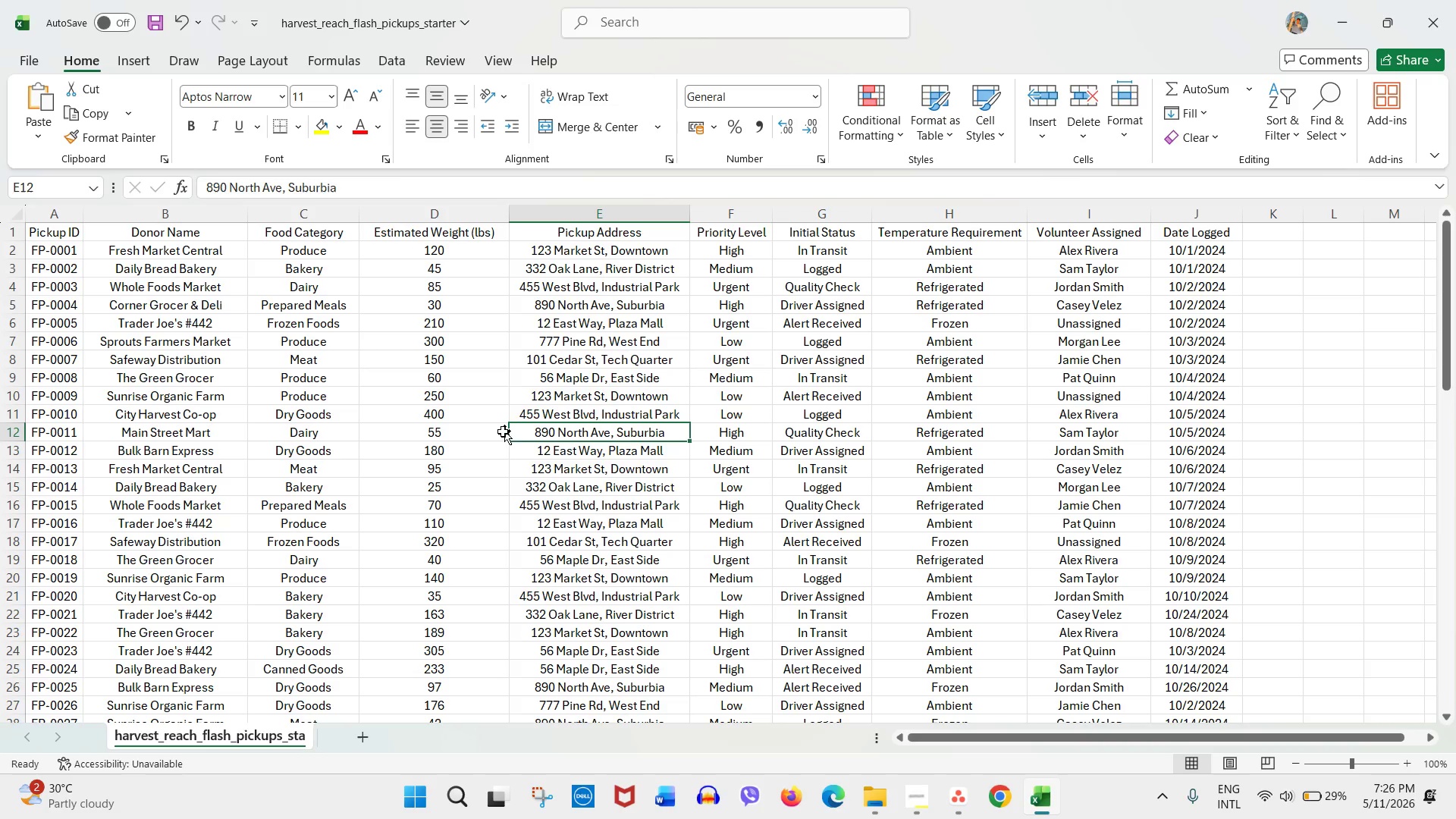 
left_click([503, 432])
 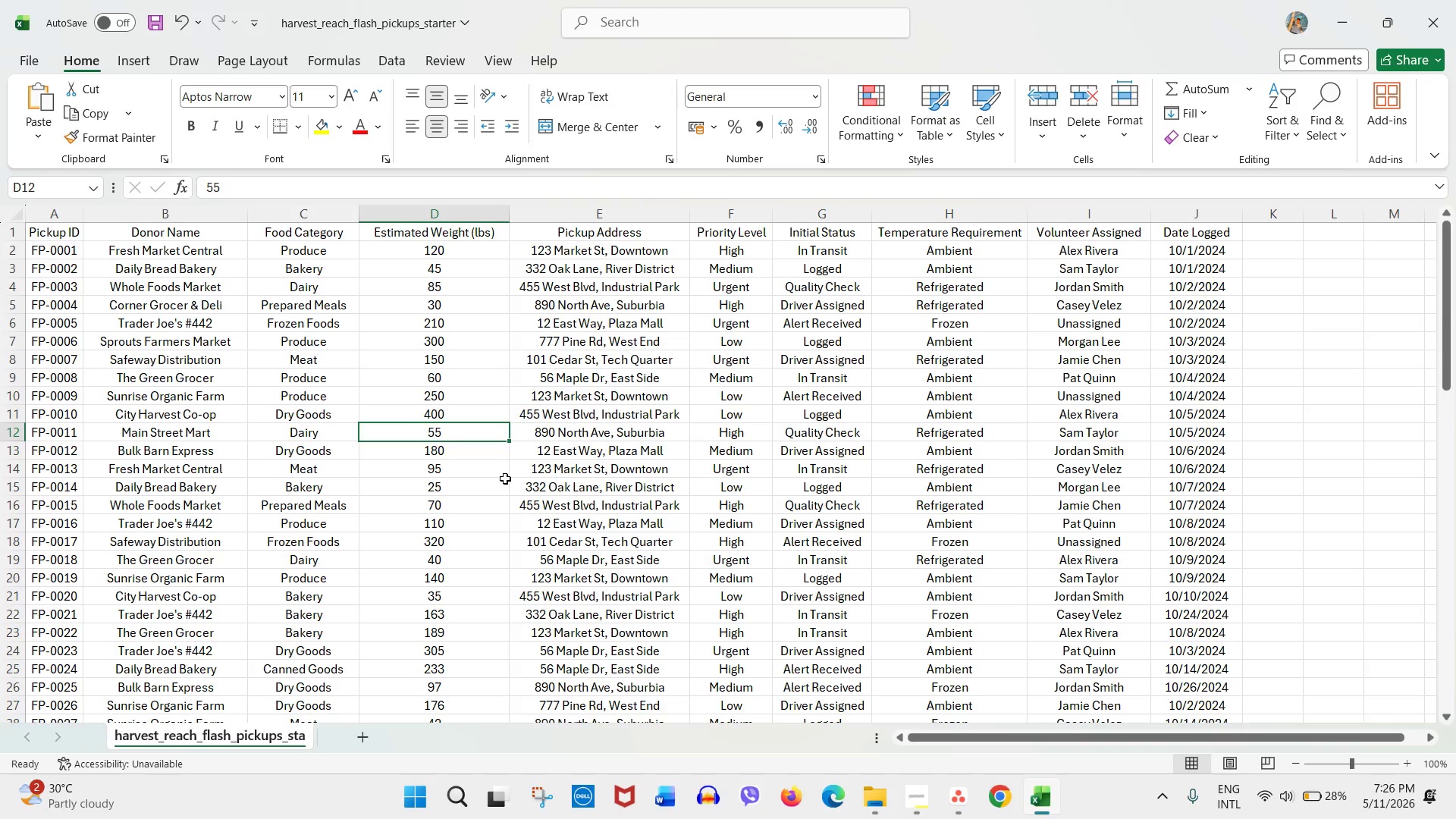 
wait(23.19)
 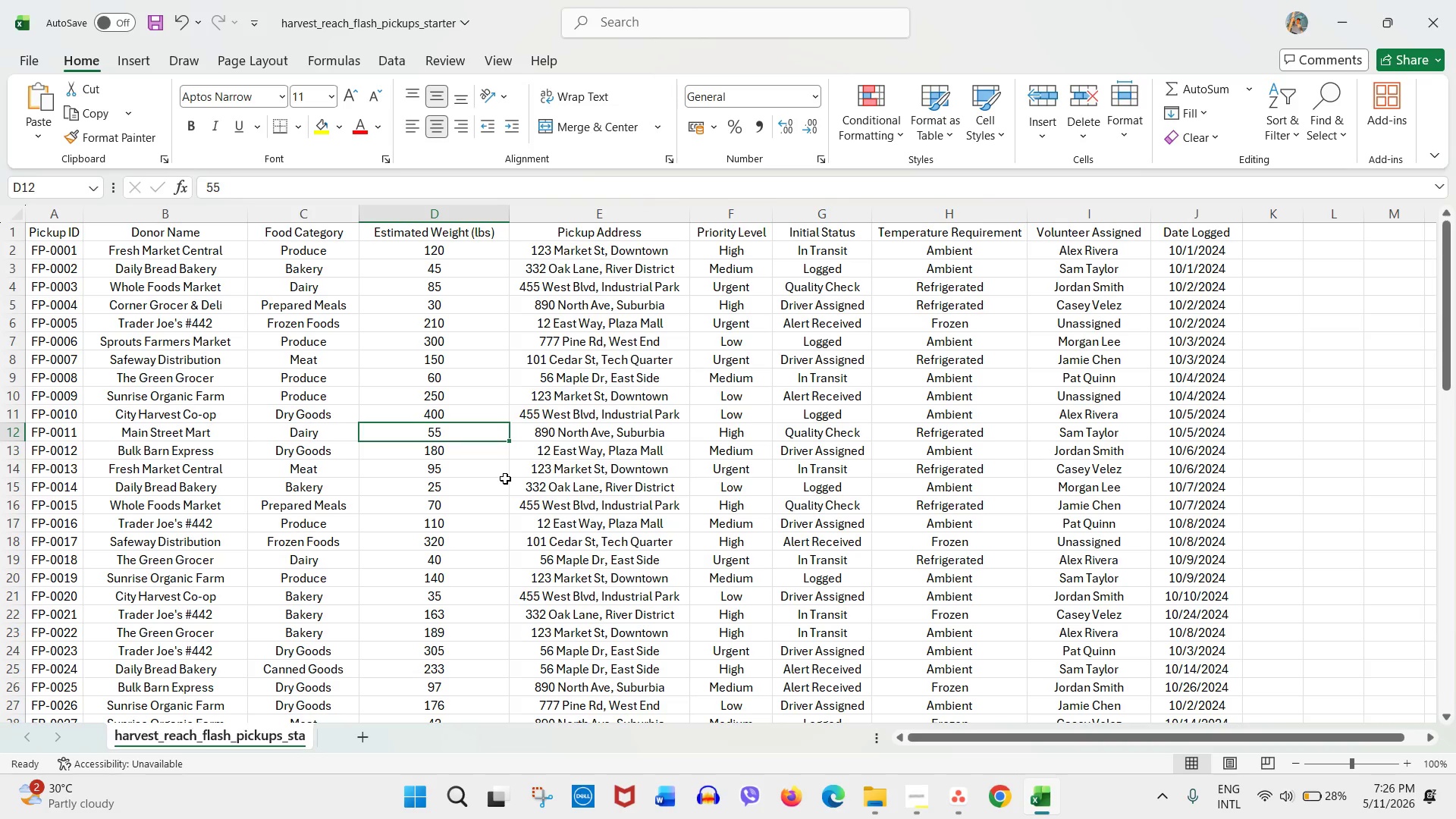 
left_click([949, 794])
 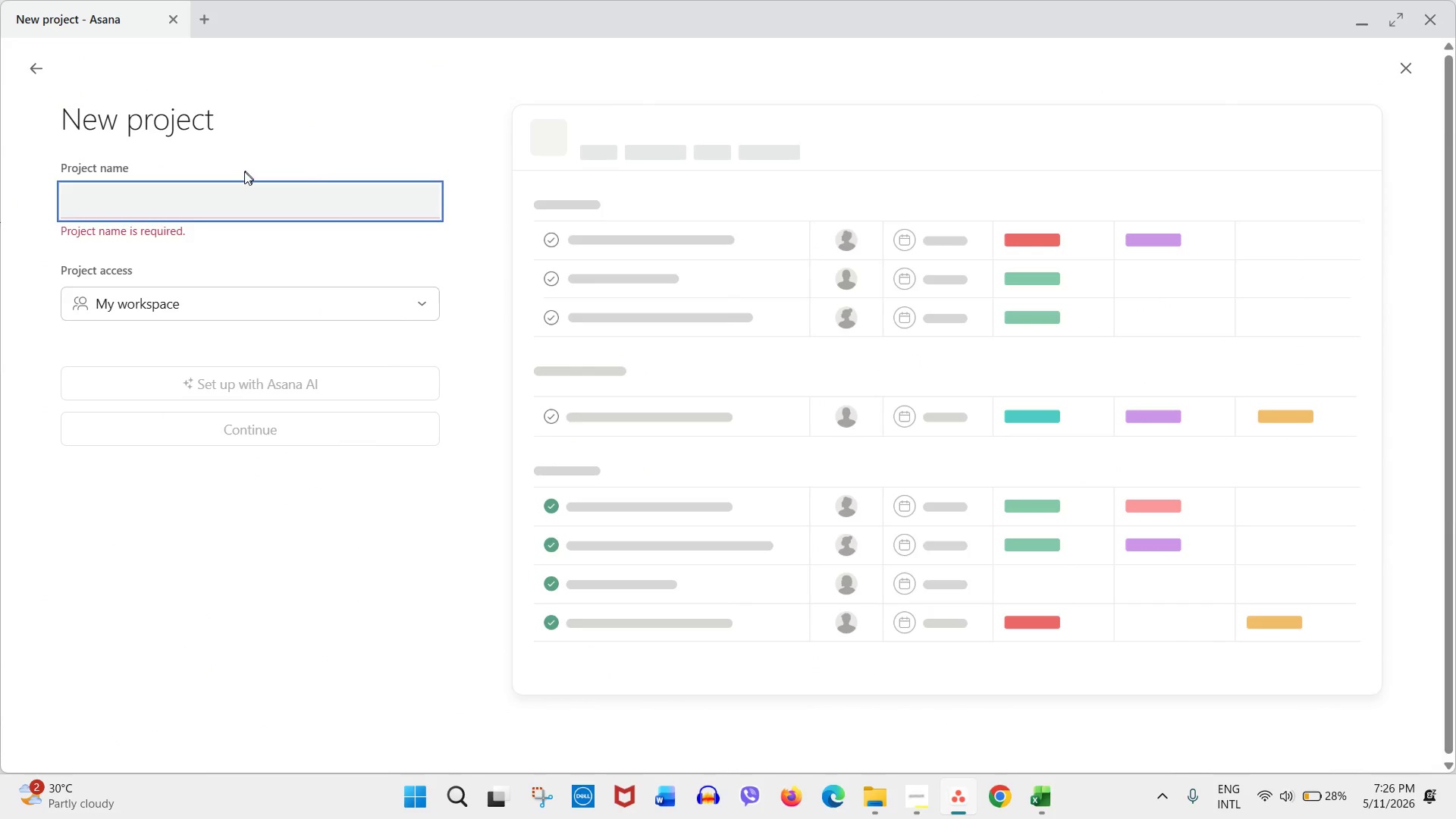 
left_click([240, 174])
 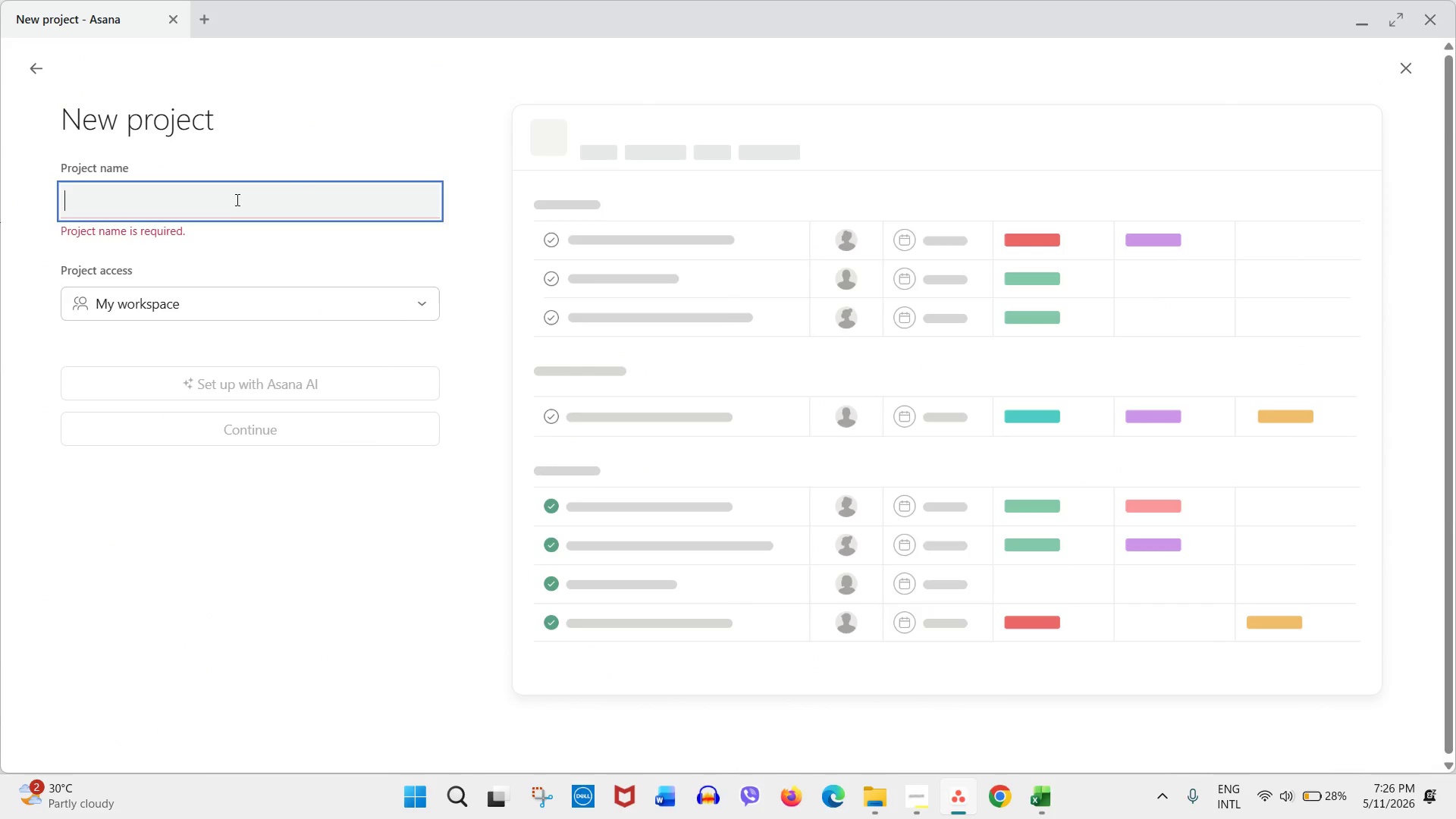 
type(Flash Pickup Communication )
key(Backspace)
type(s Hub)
 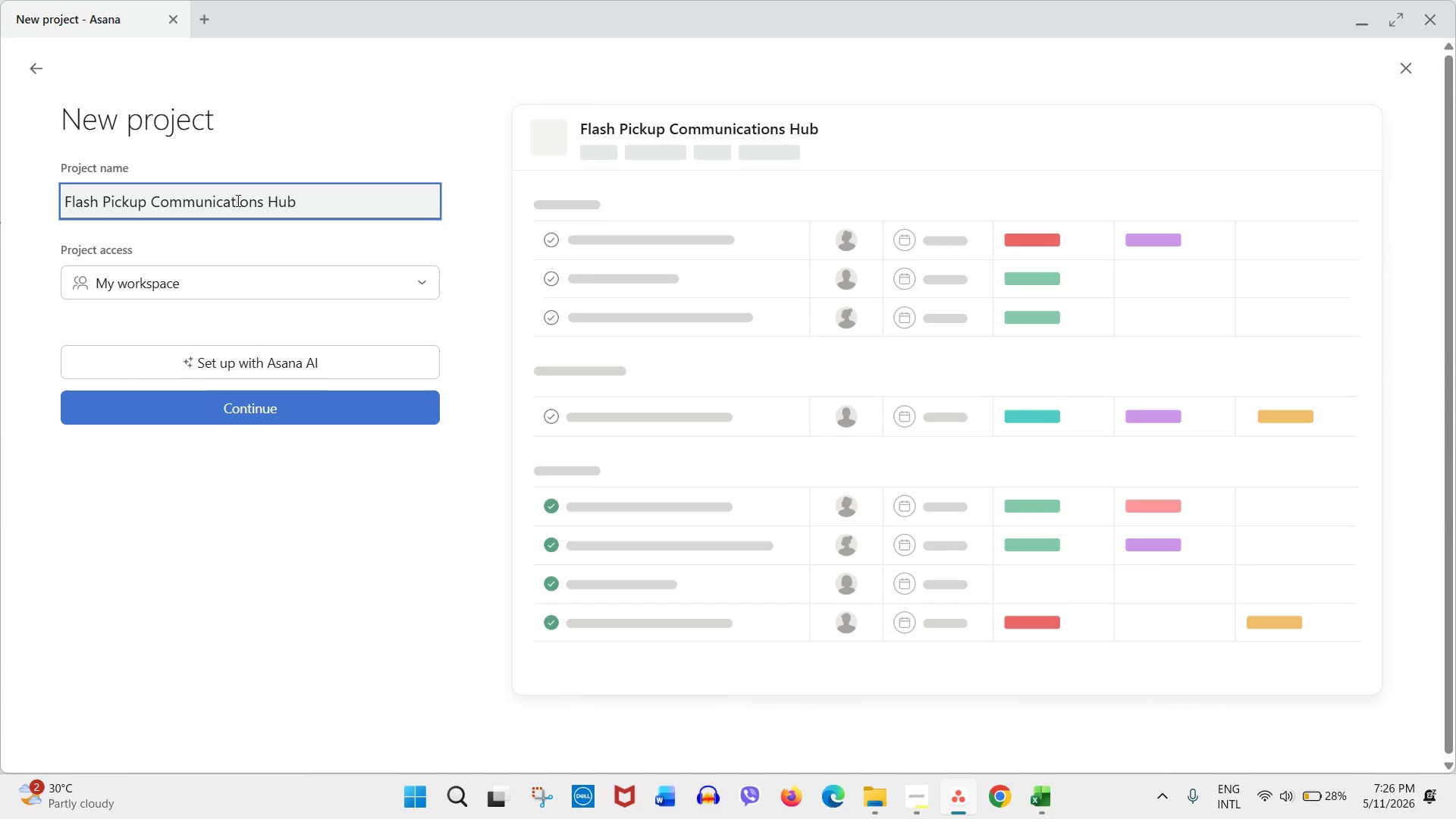 
left_click([281, 413])
 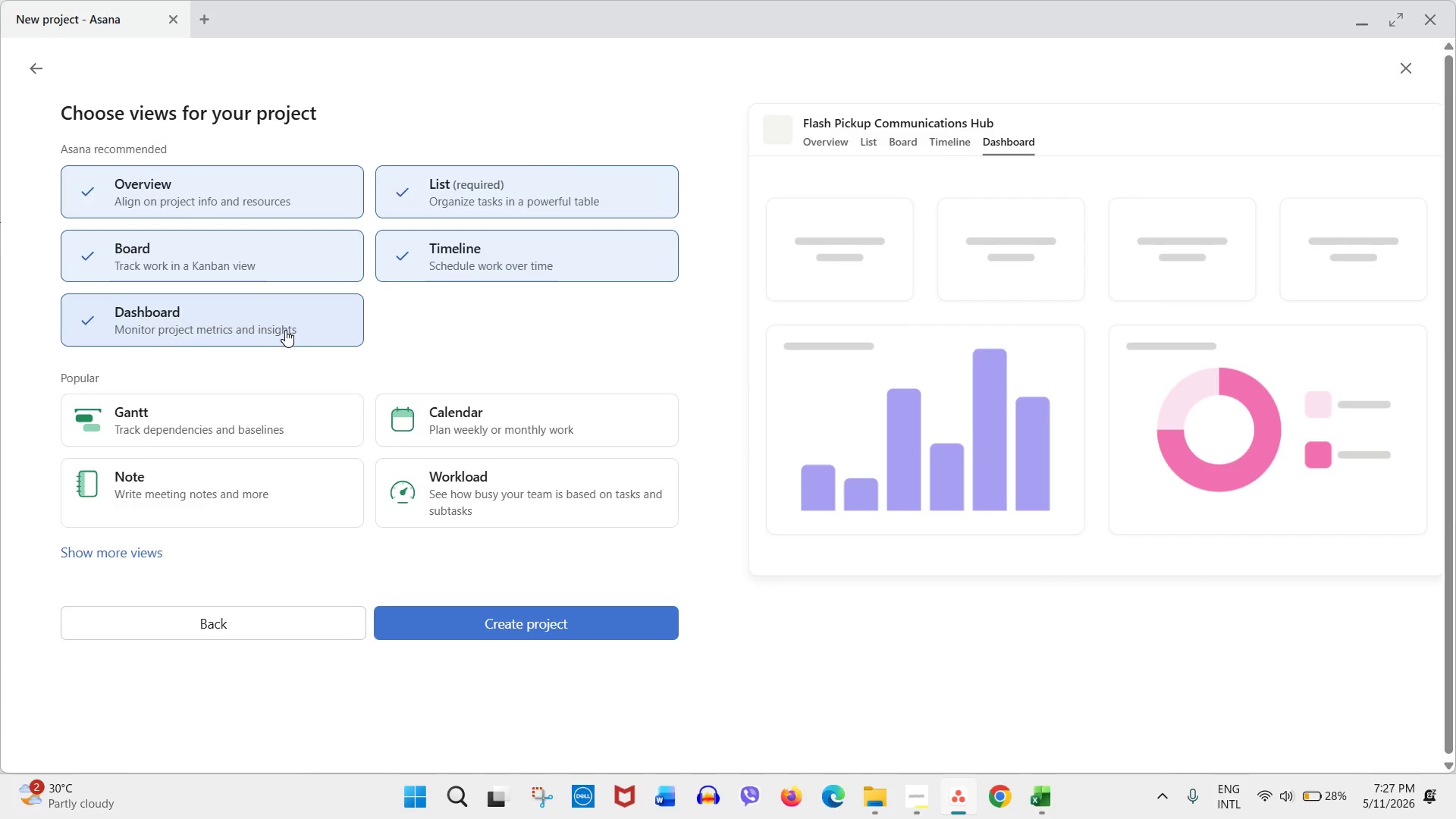 
wait(6.05)
 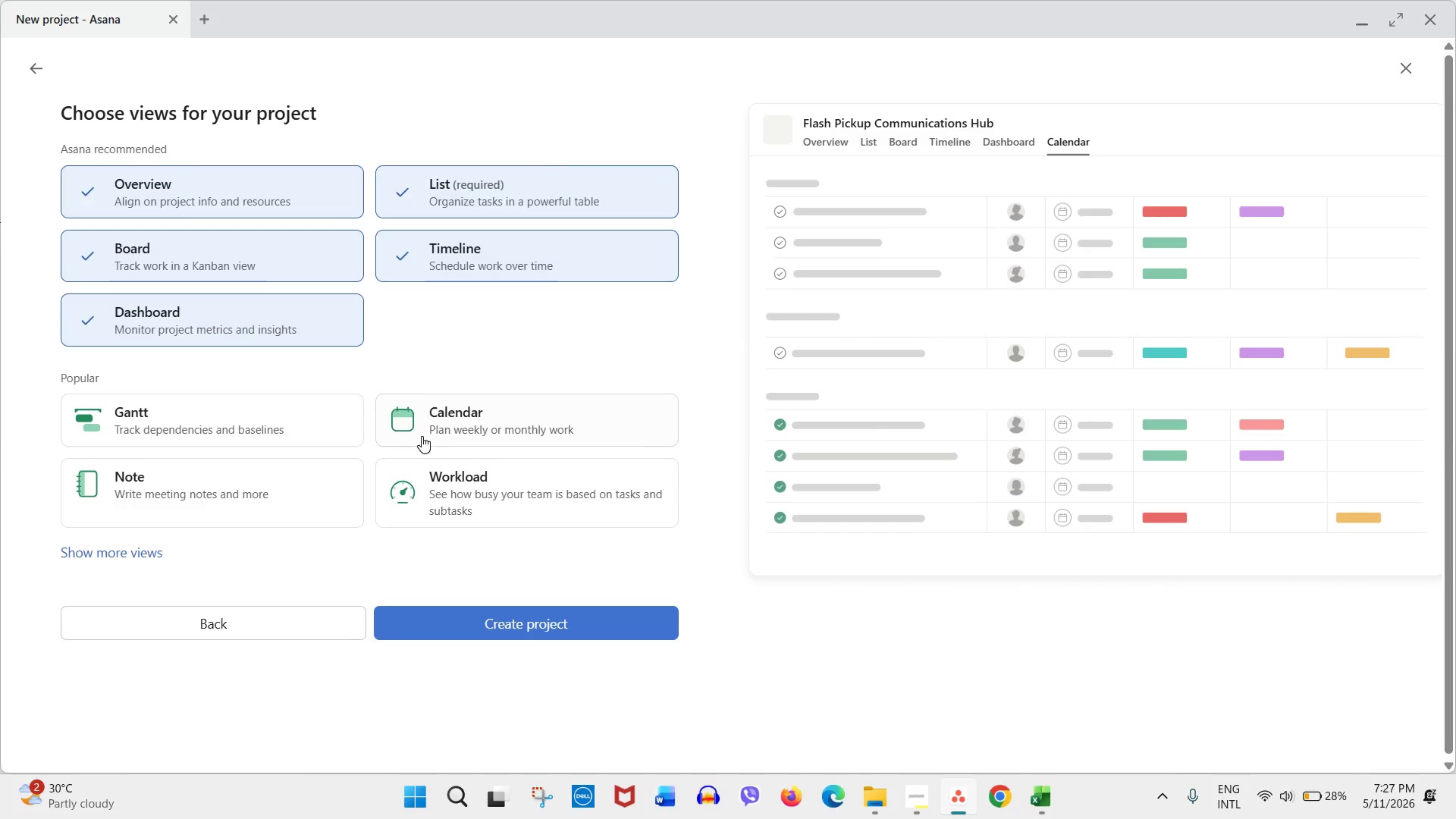 
left_click([453, 634])
 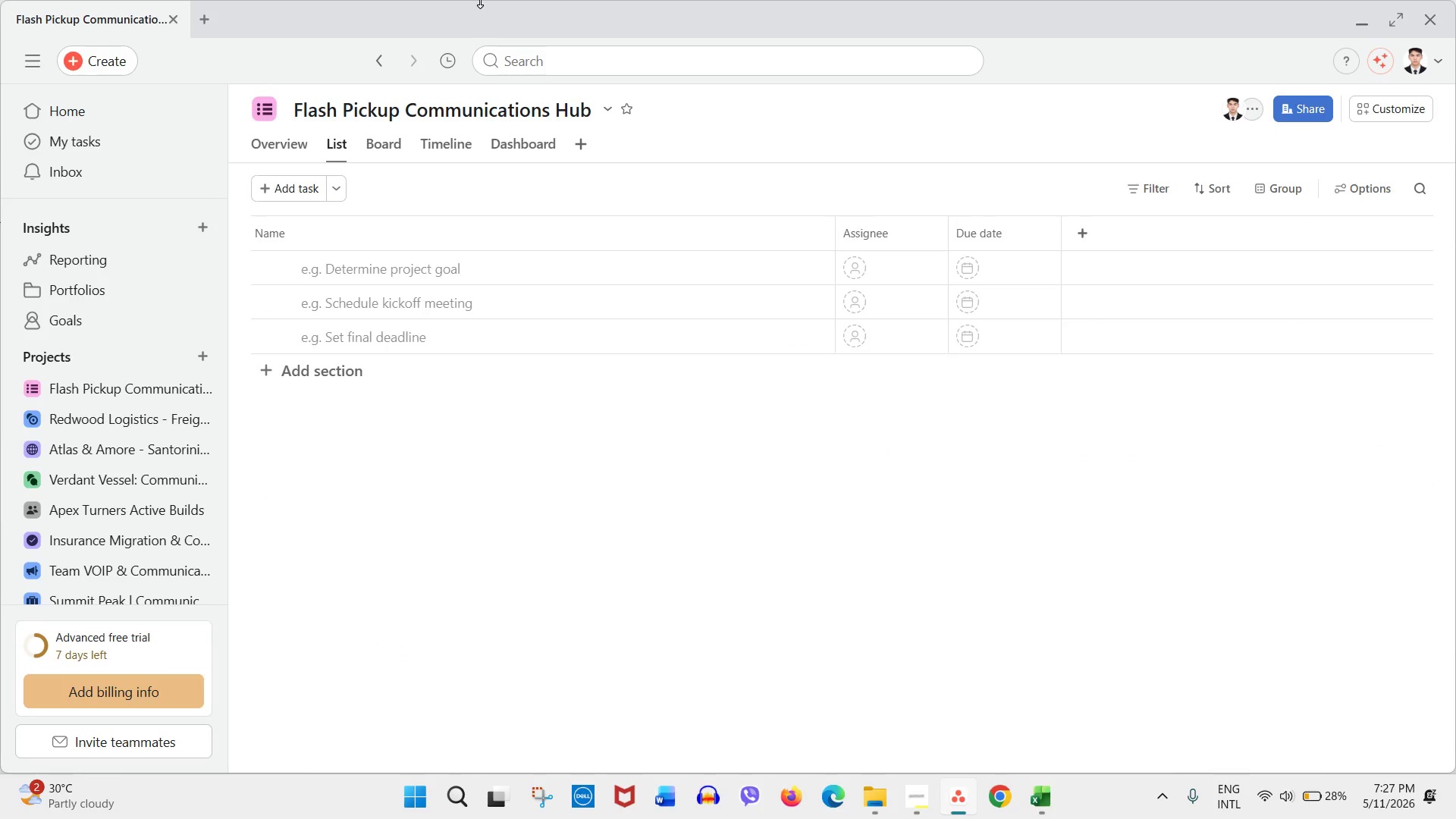 
wait(13.78)
 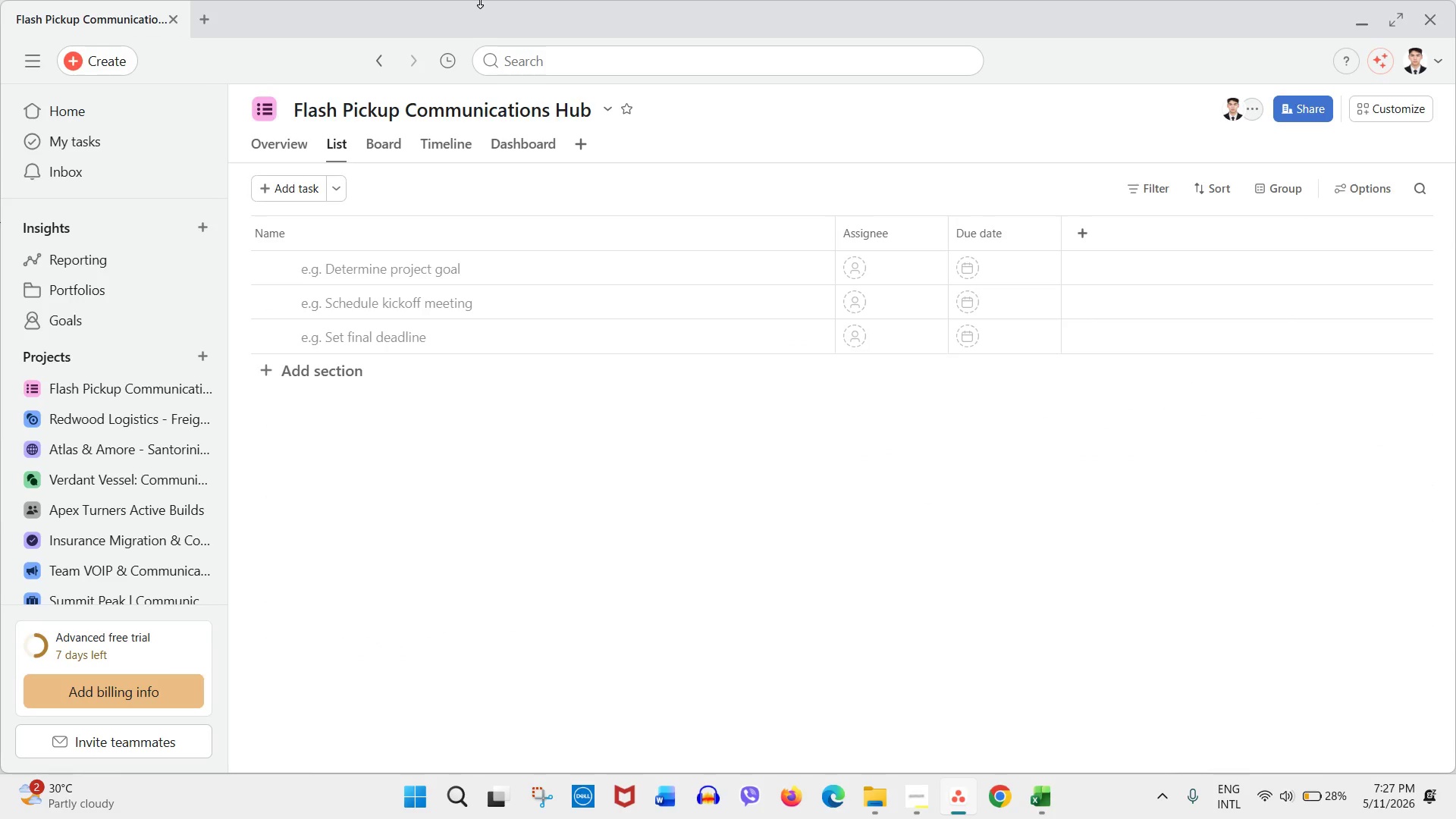 
left_click([532, 527])
 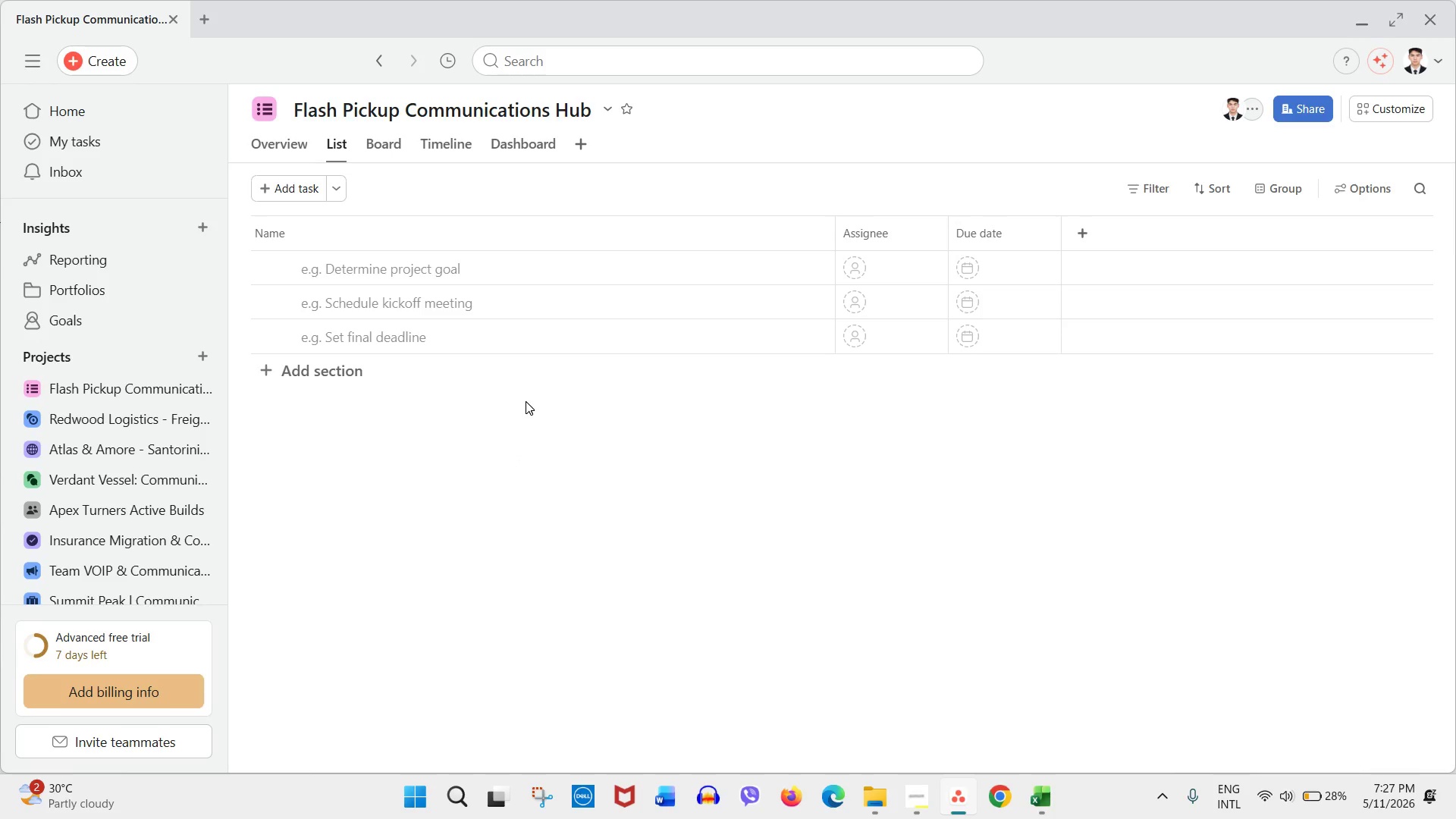 
wait(19.52)
 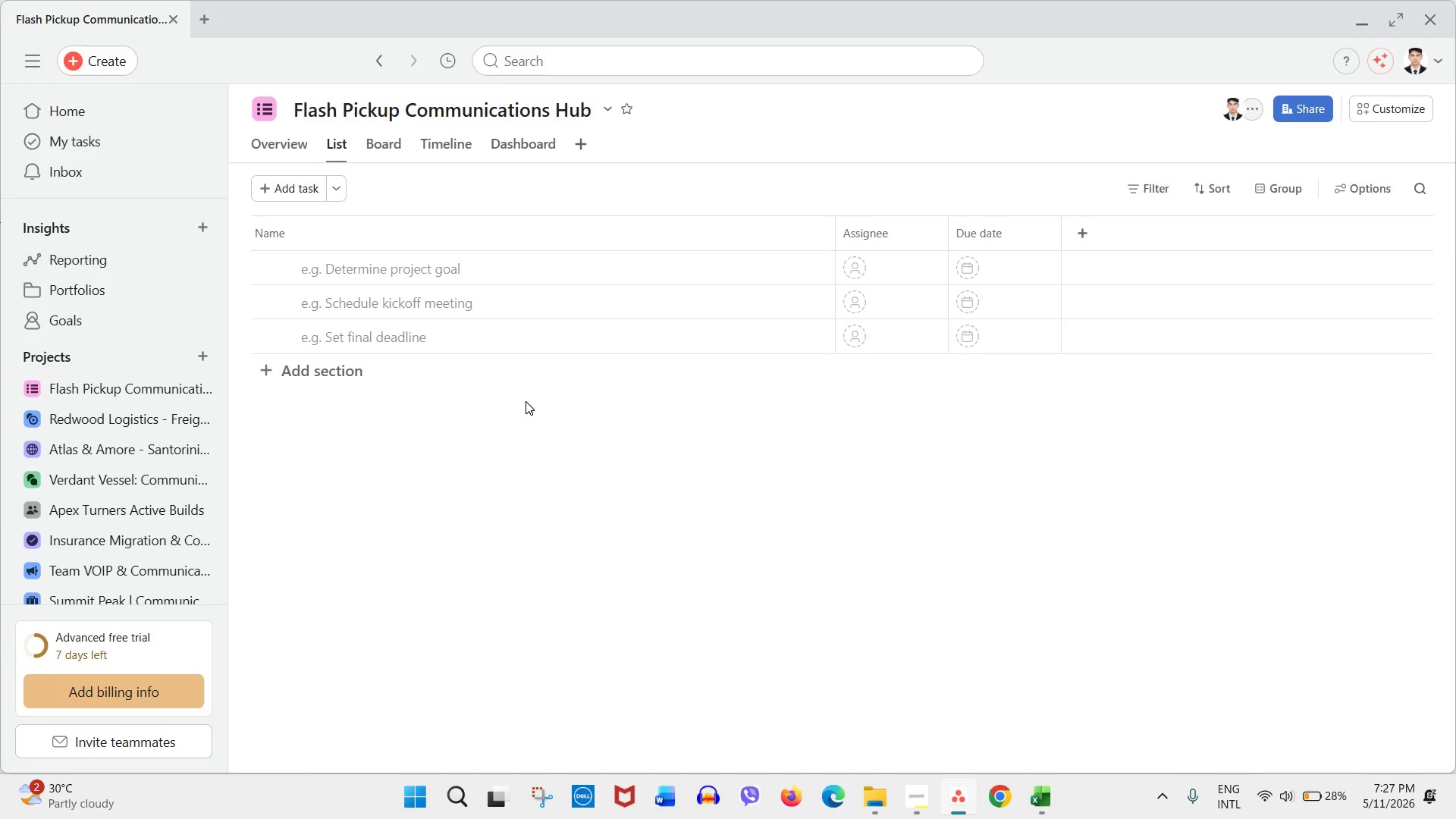 
left_click([351, 431])
 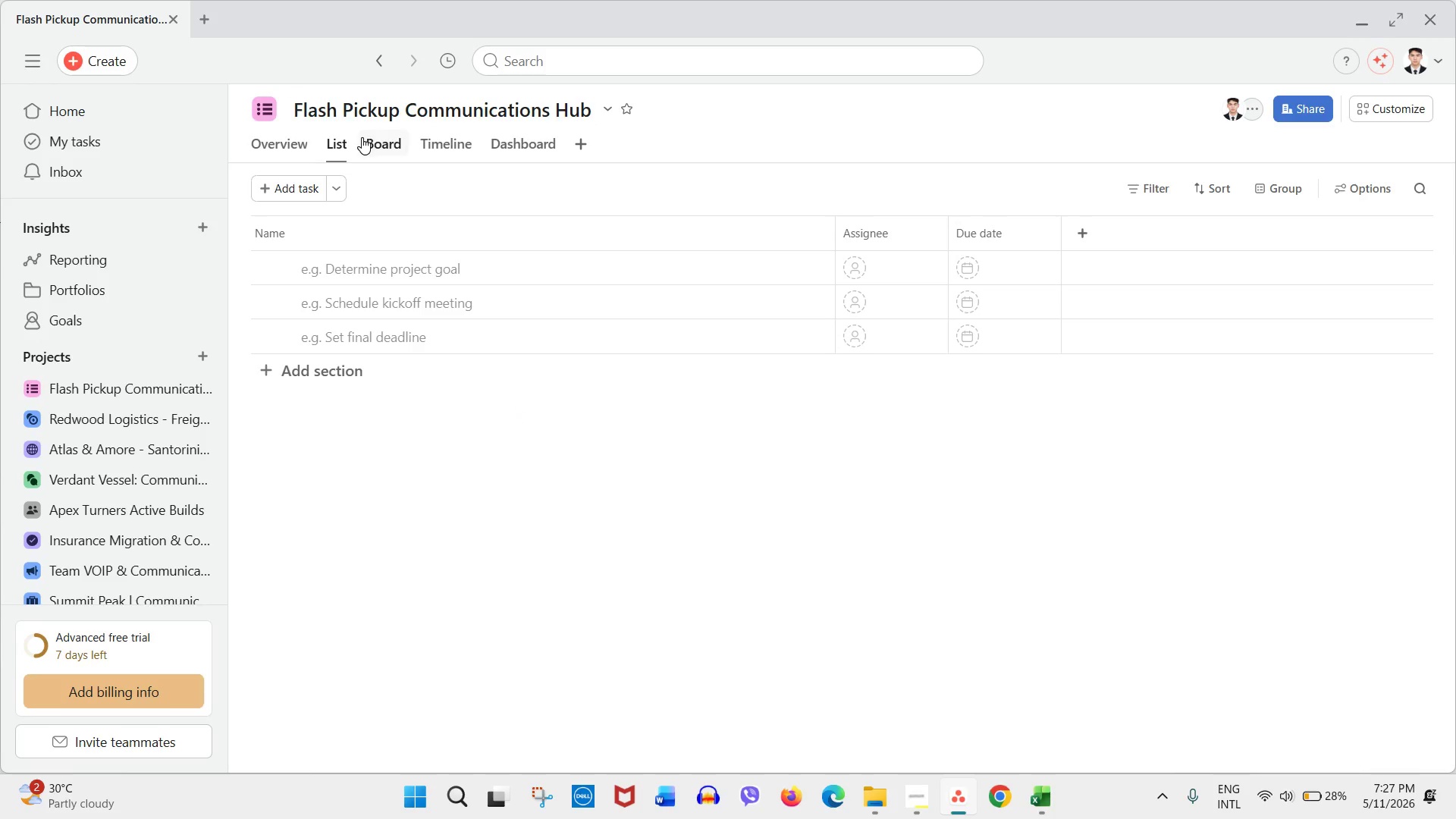 
wait(10.2)
 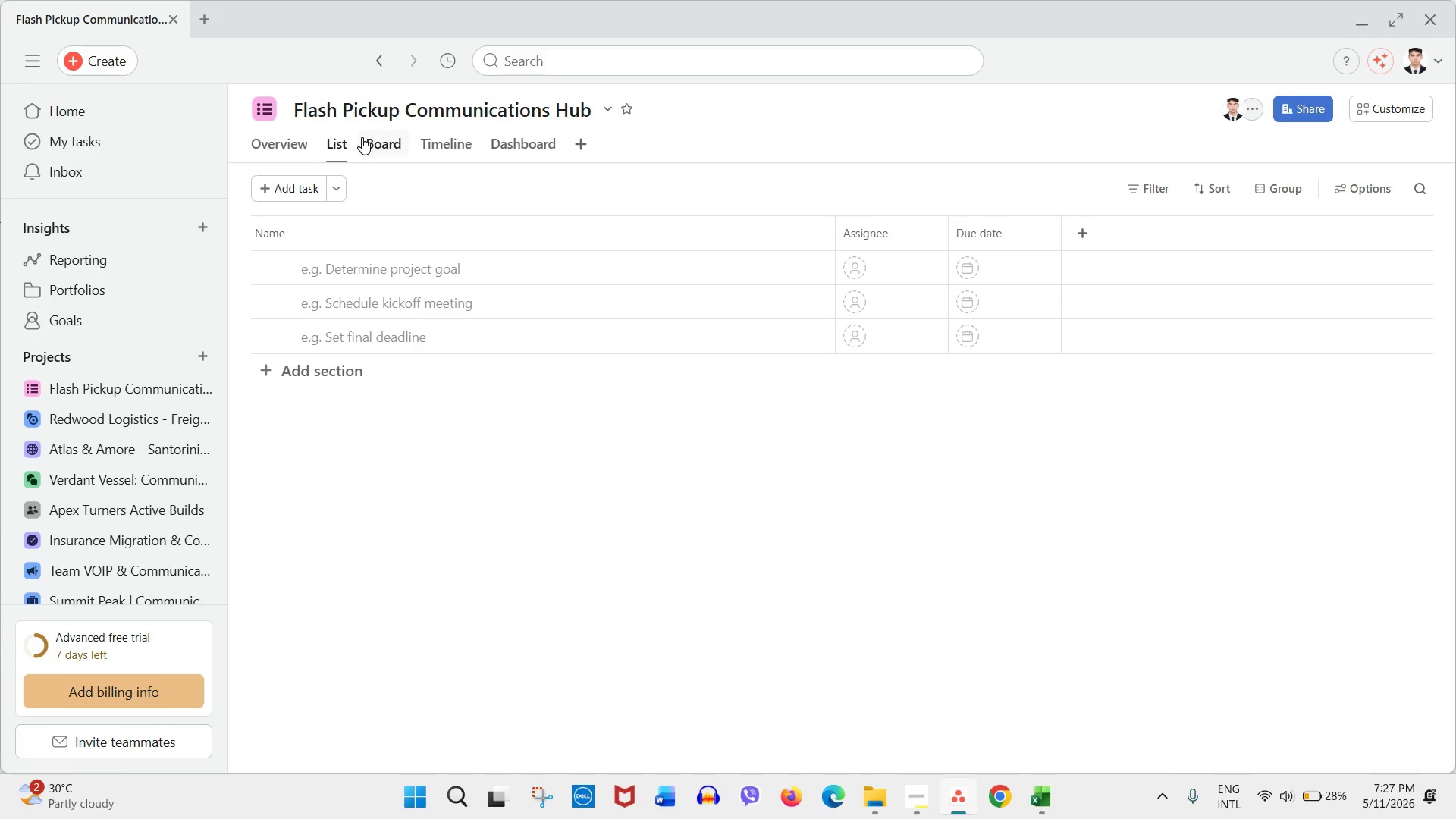 
left_click([292, 145])
 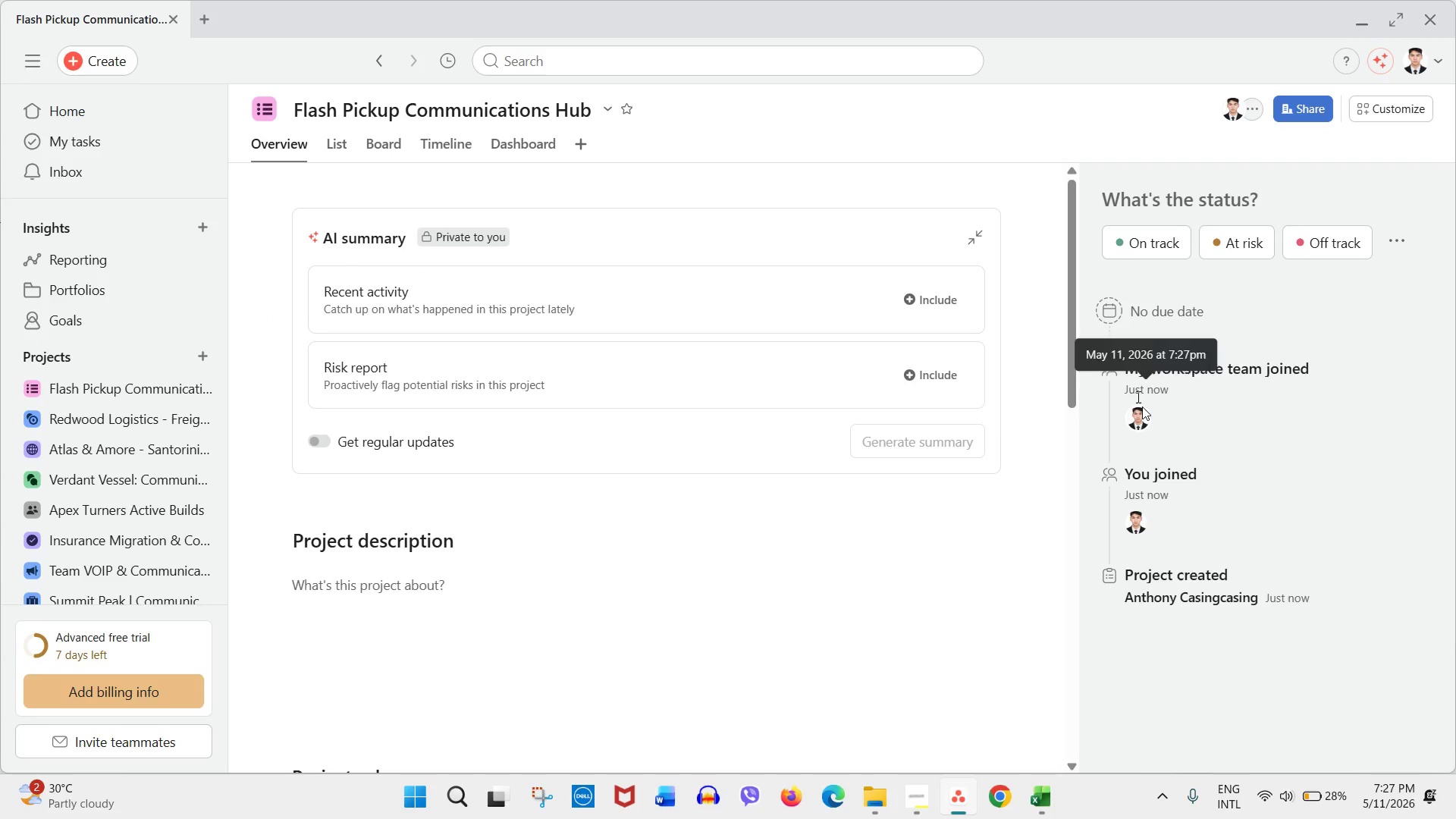 
wait(7.09)
 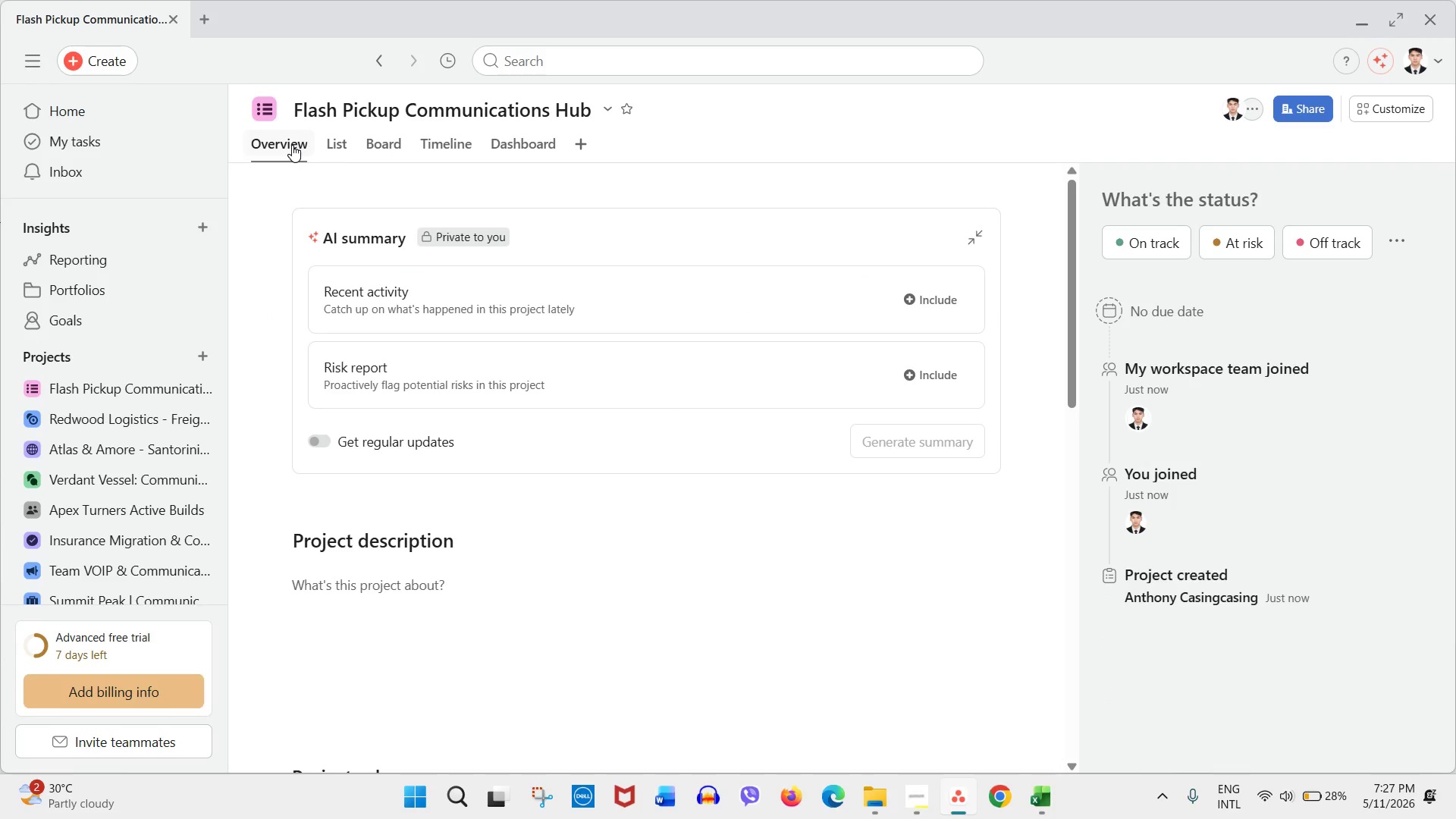 
left_click([1153, 364])
 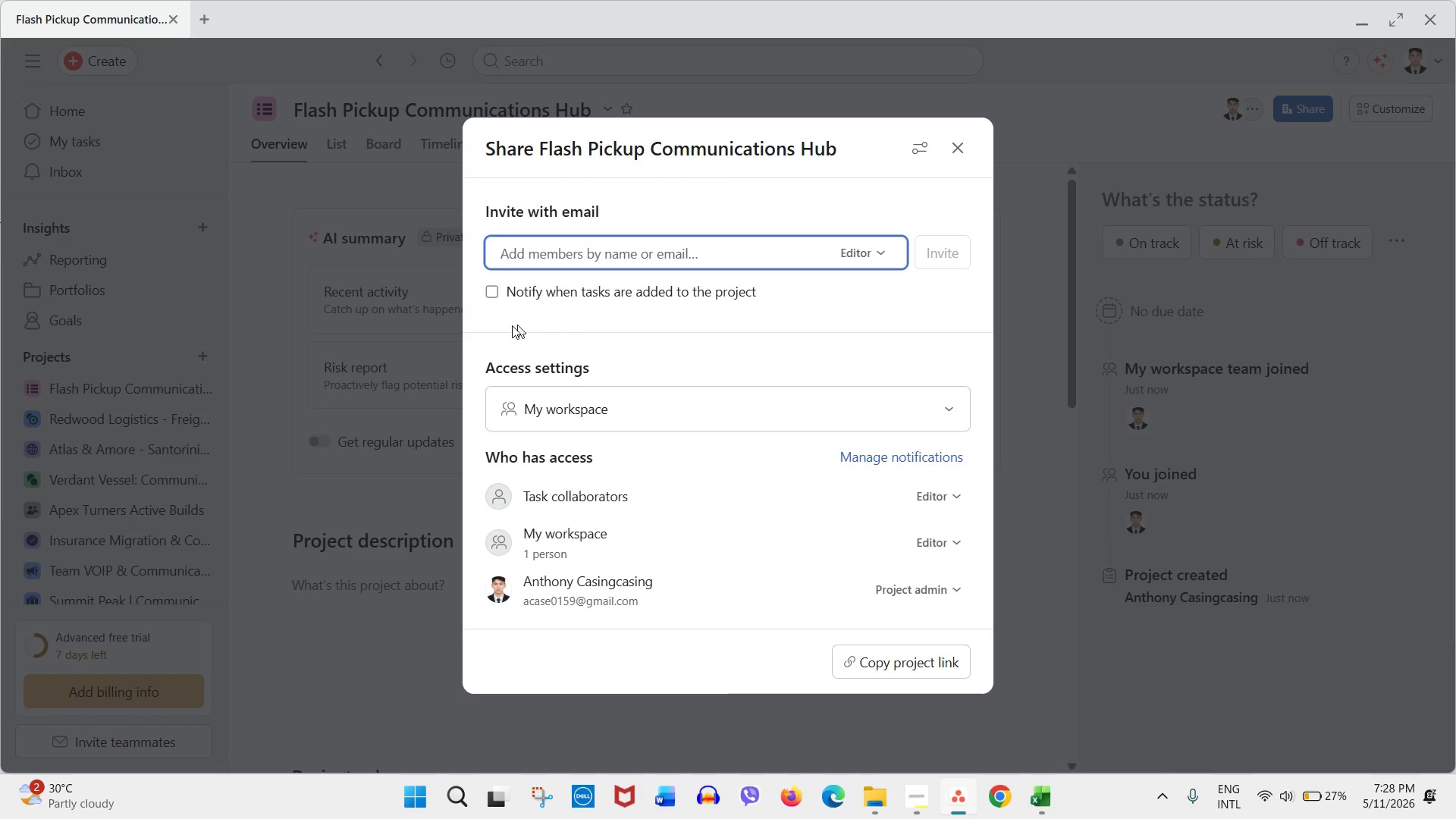 
left_click([393, 285])
 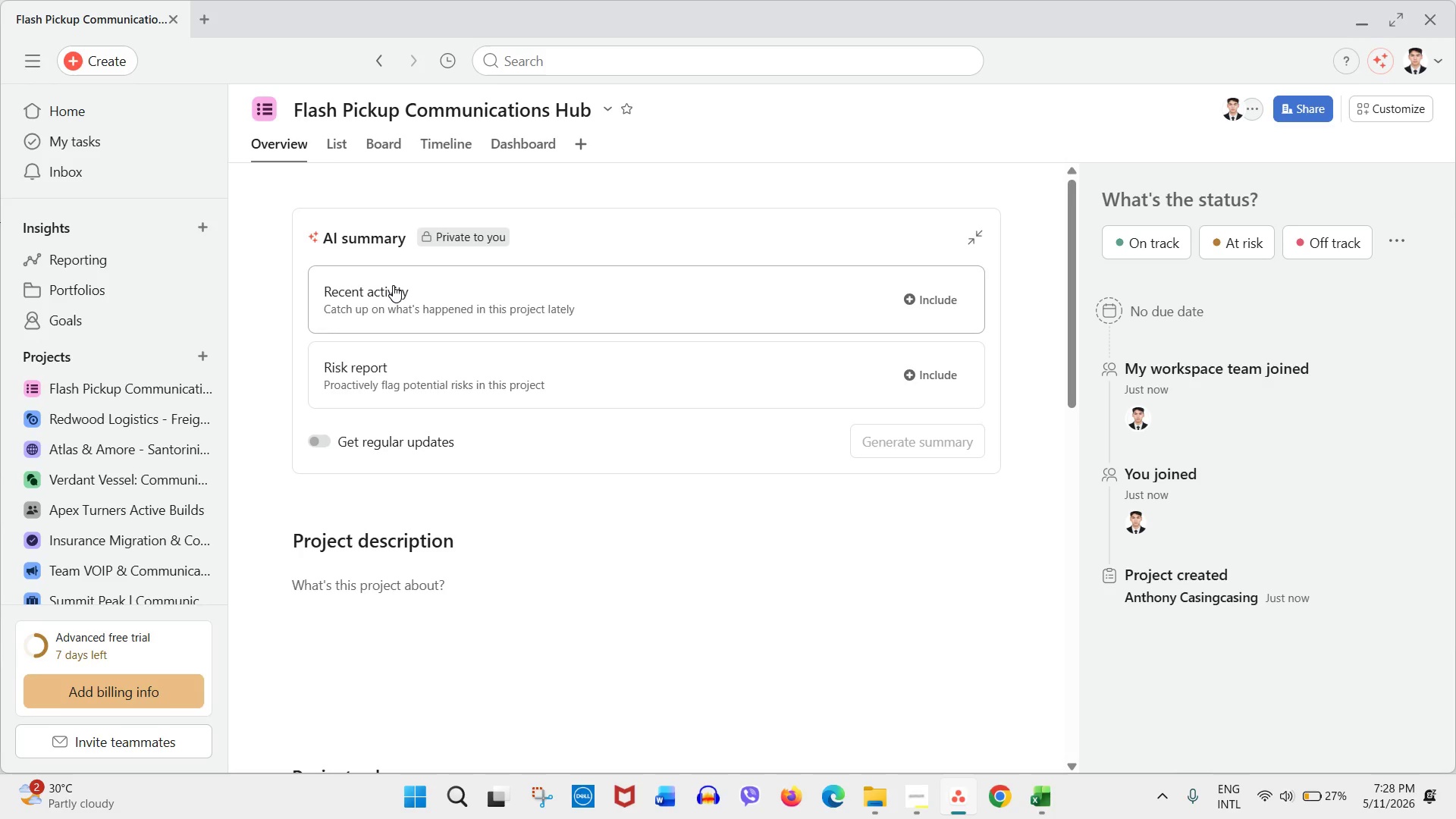 
wait(7.16)
 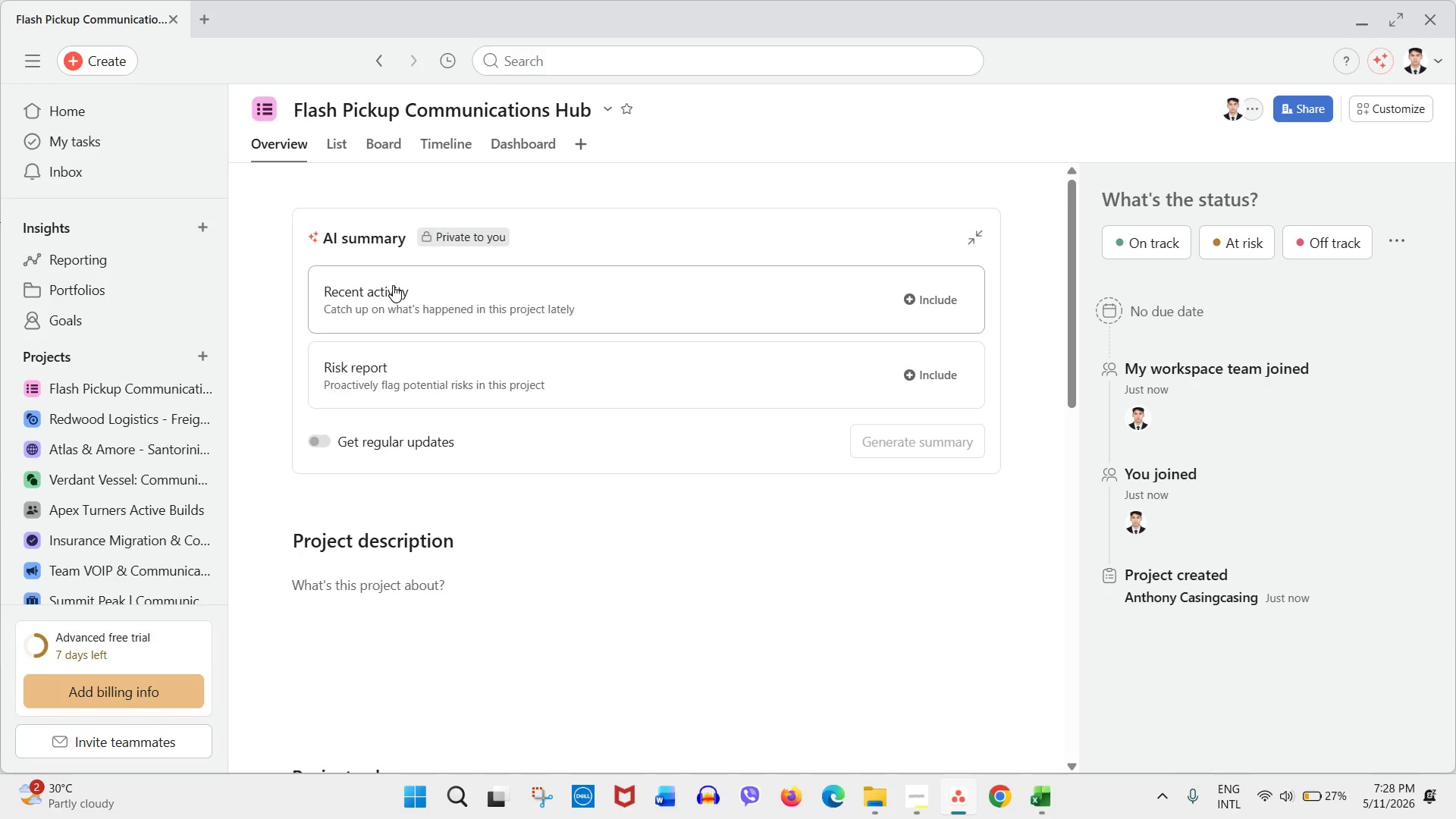 
left_click([417, 175])
 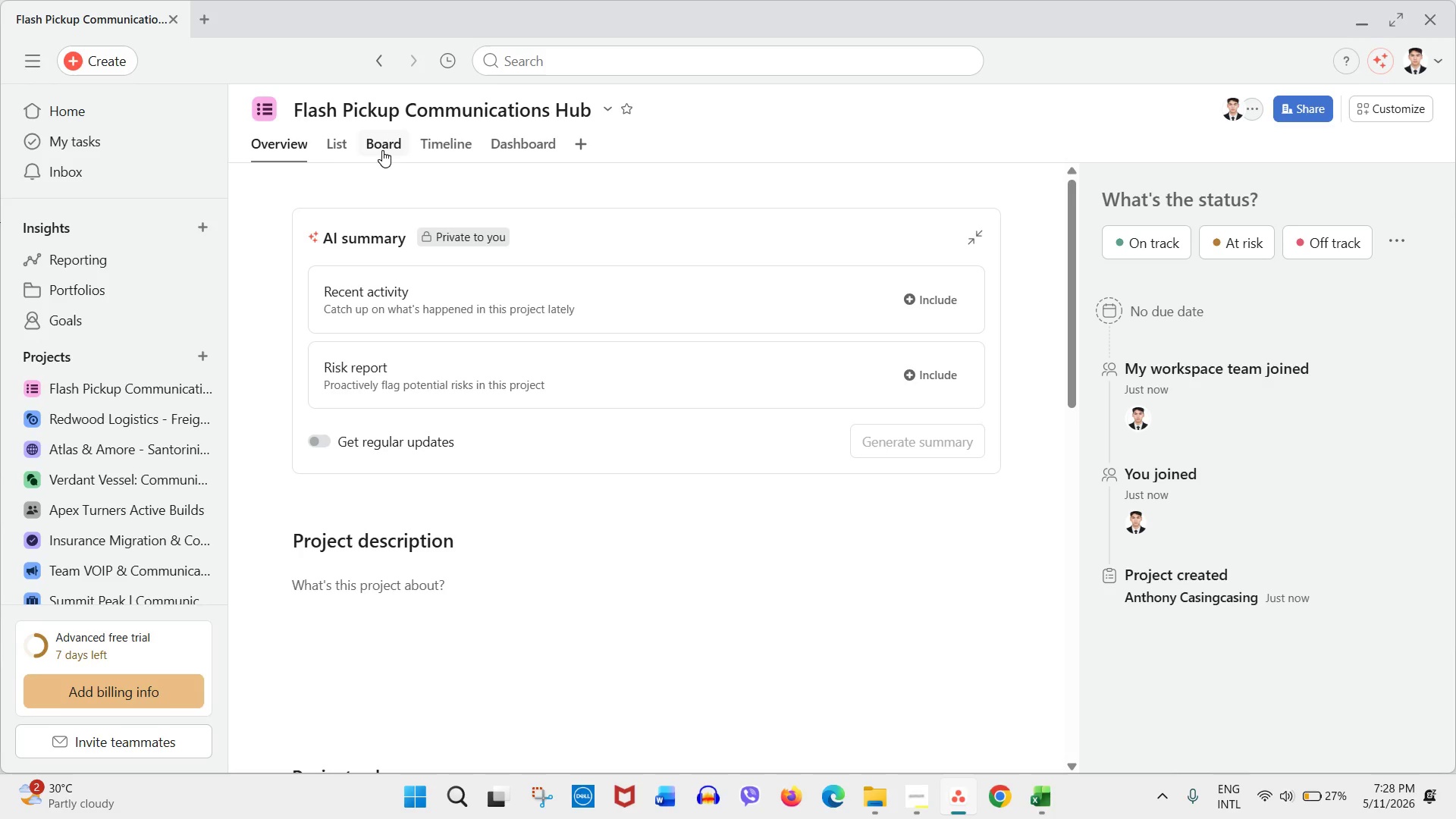 
left_click([382, 149])
 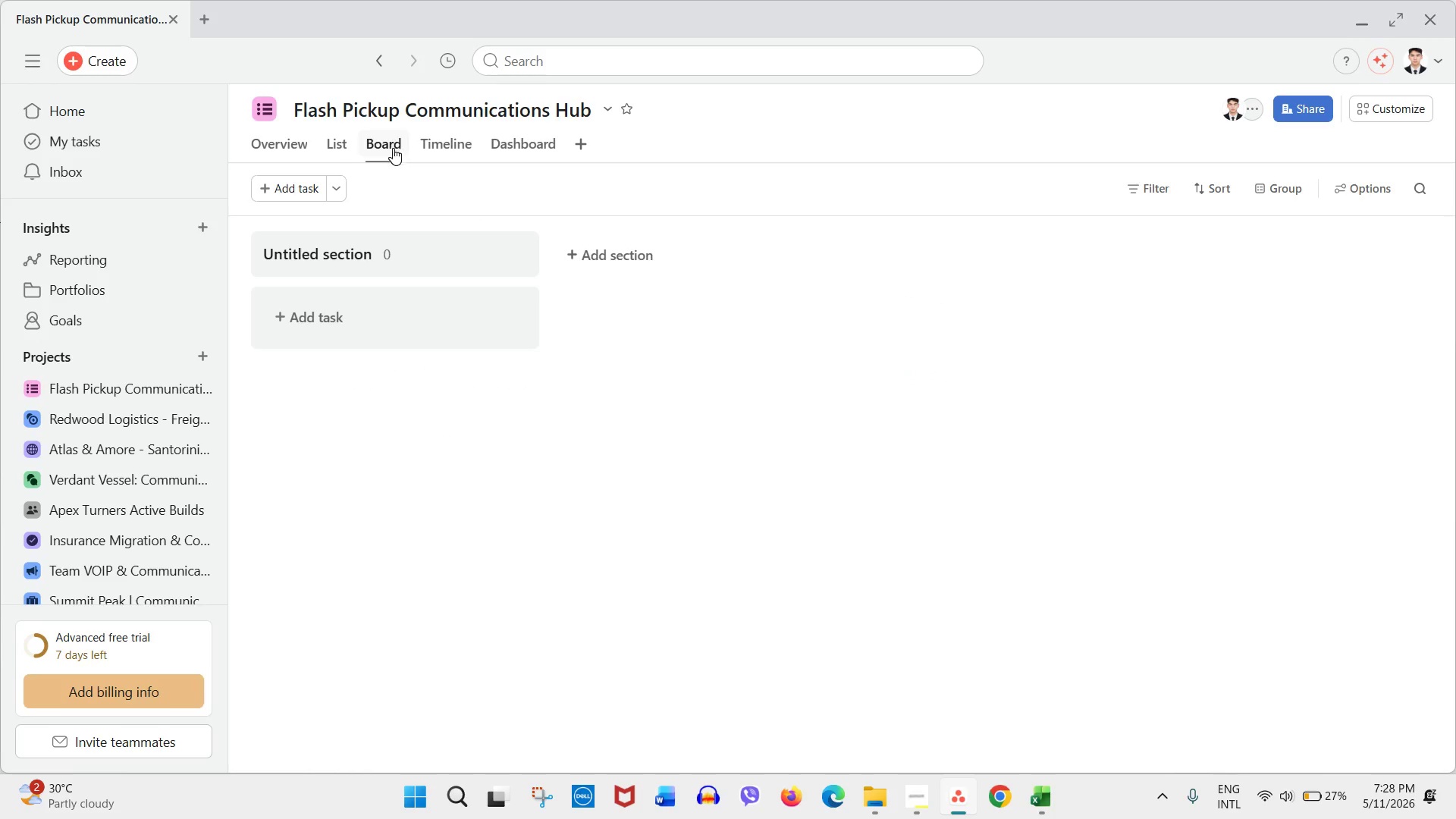 
wait(6.47)
 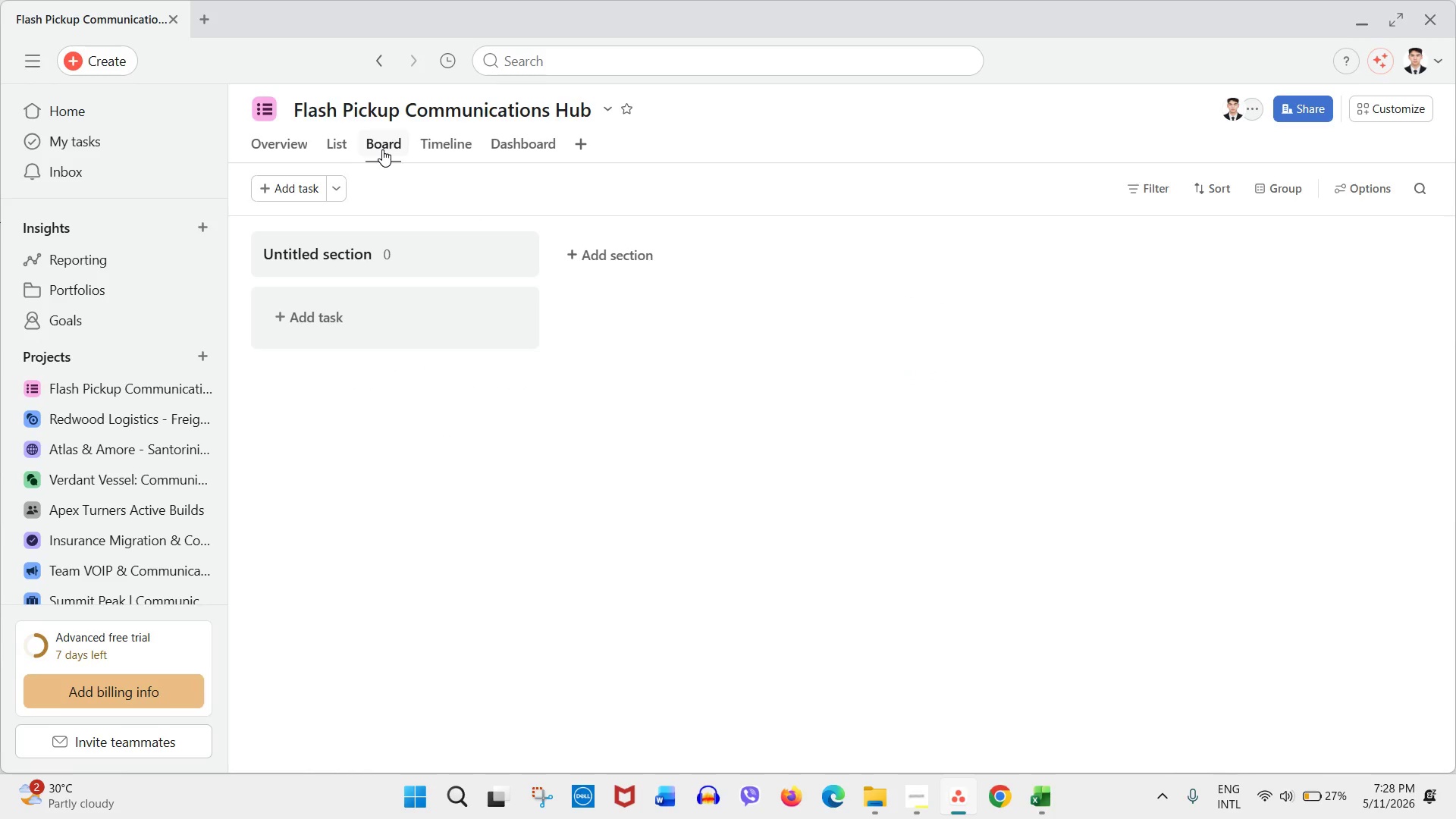 
left_click([356, 241])
 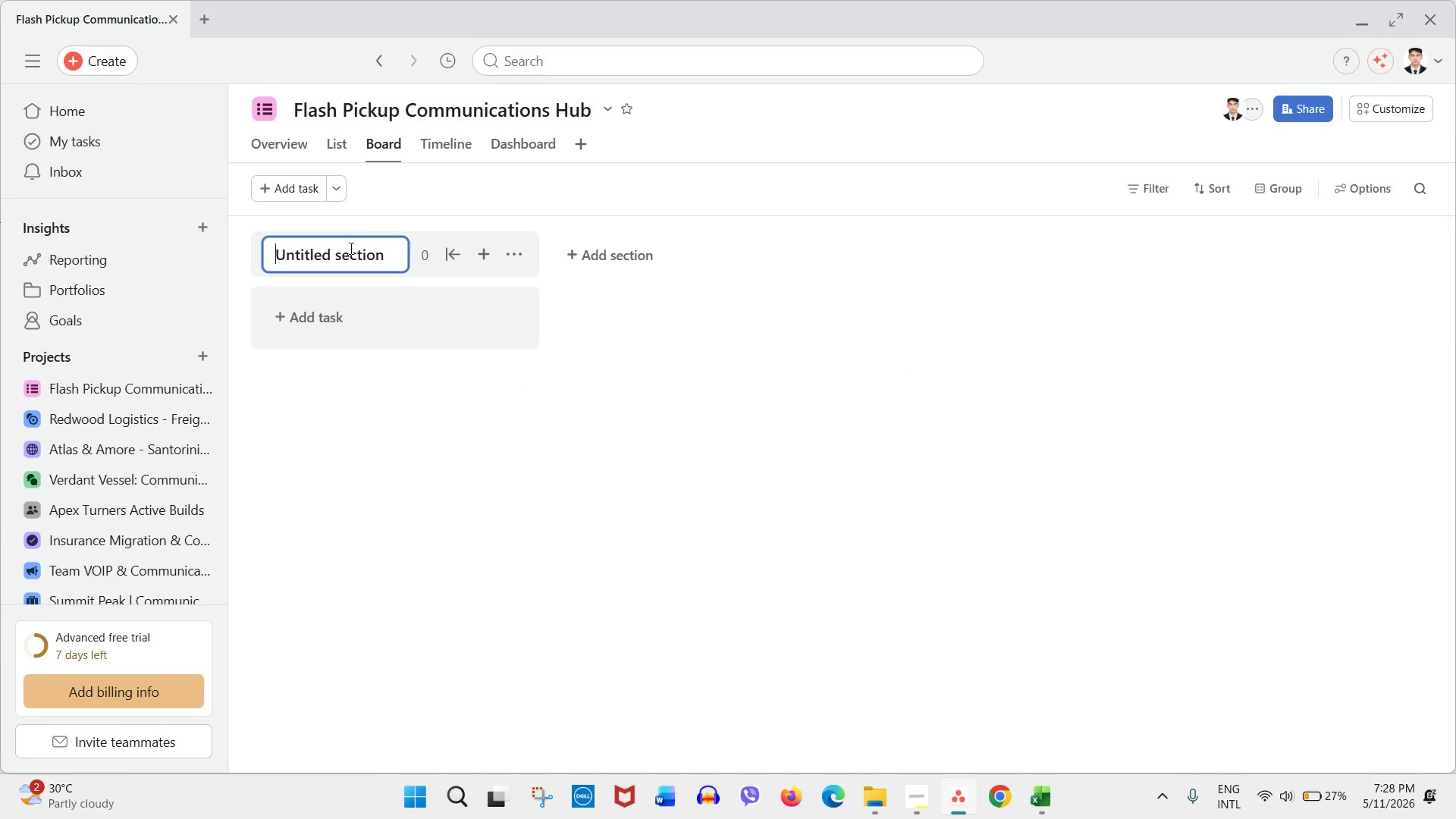 
double_click([350, 248])
 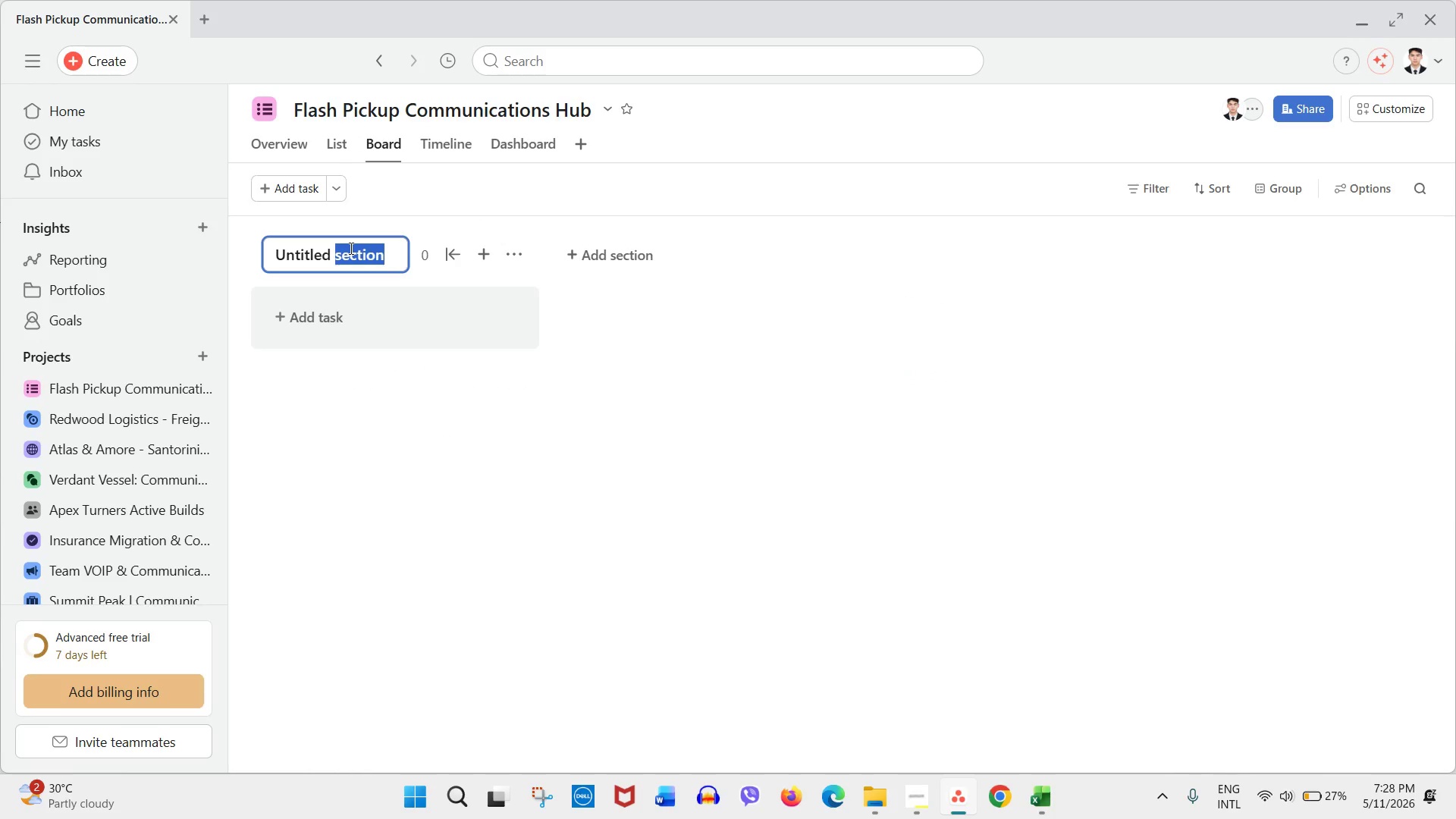 
triple_click([350, 248])
 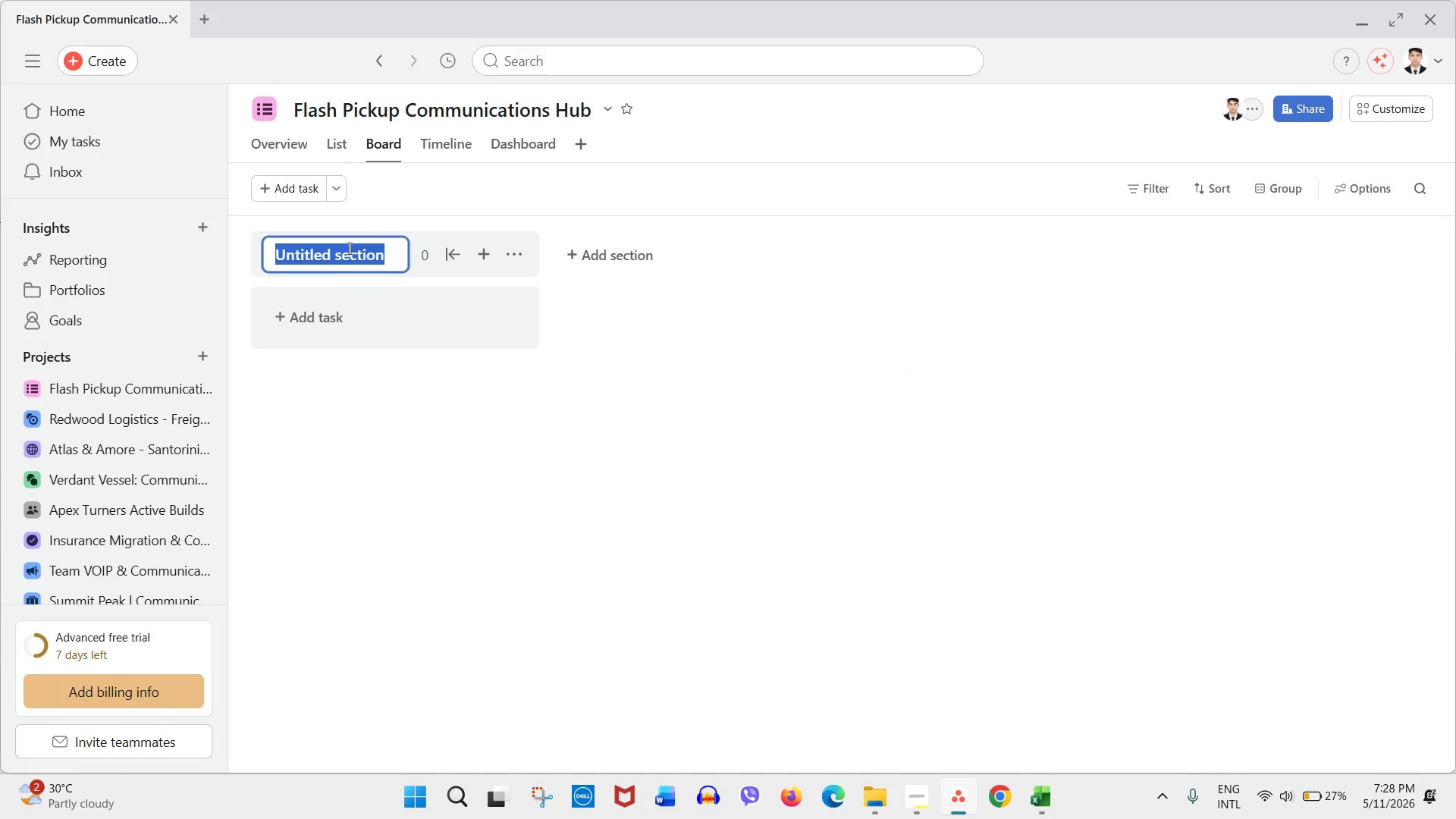 
type(Alert Received)
 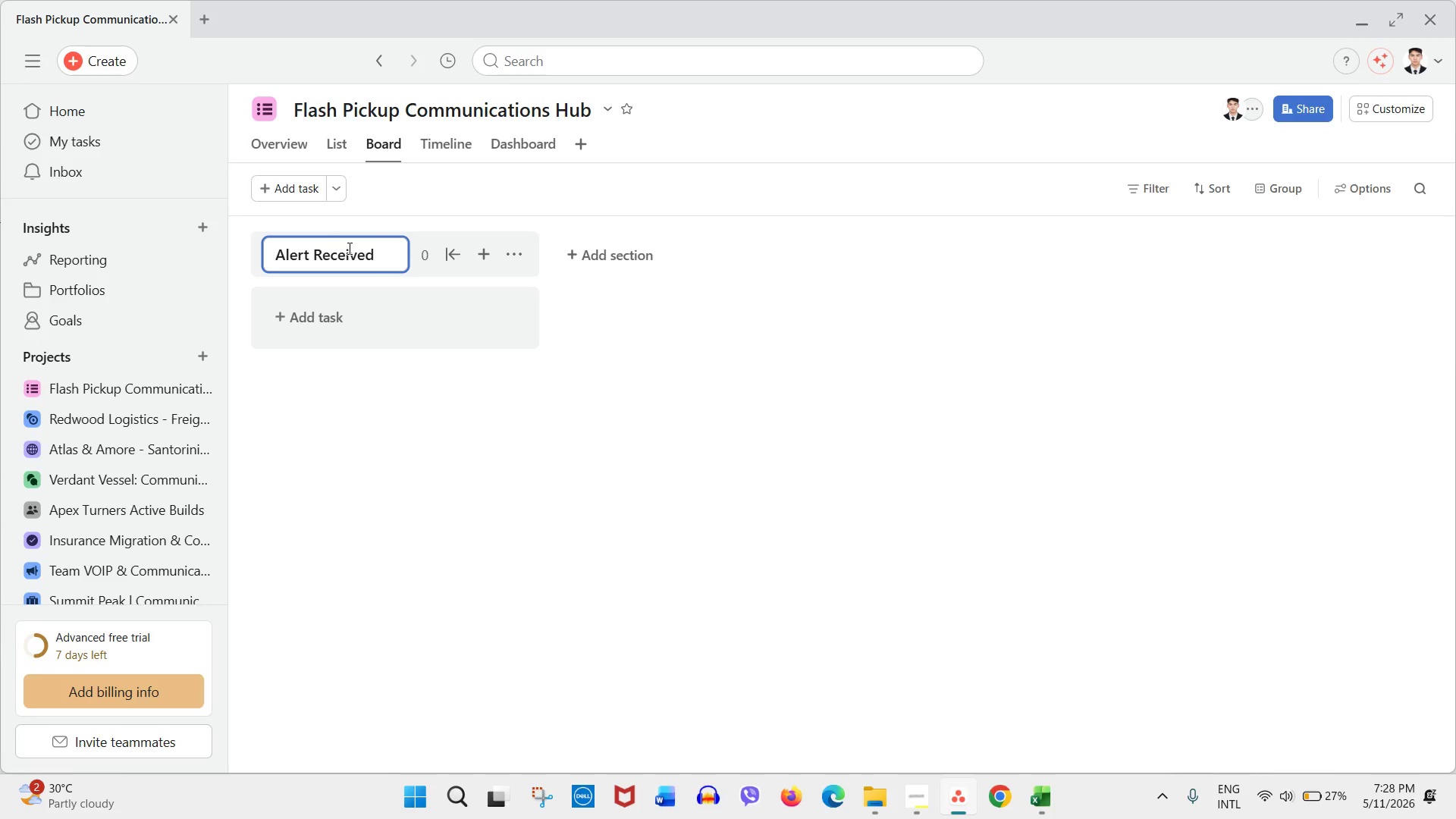 
key(ArrowRight)
 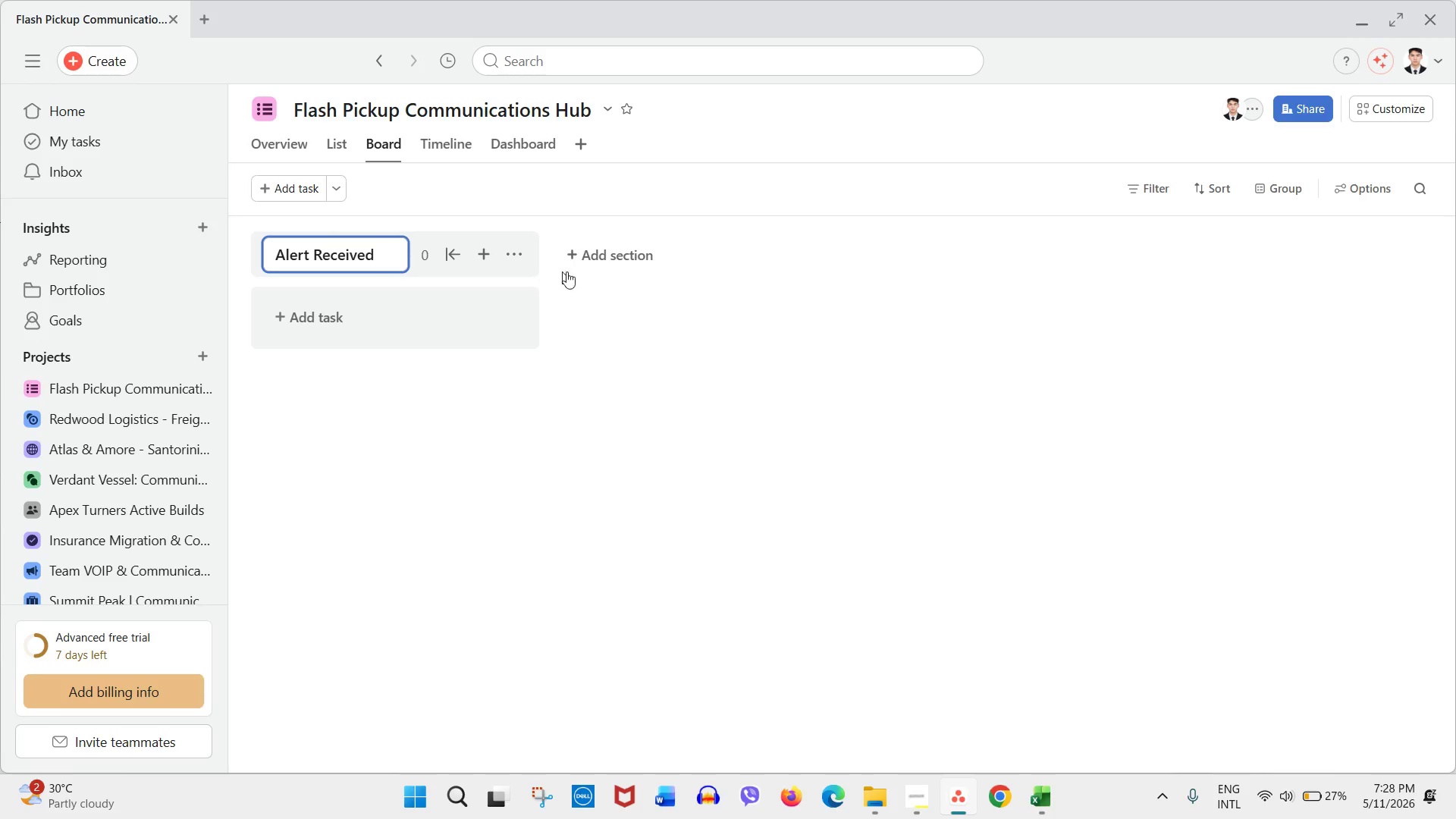 
left_click([610, 256])
 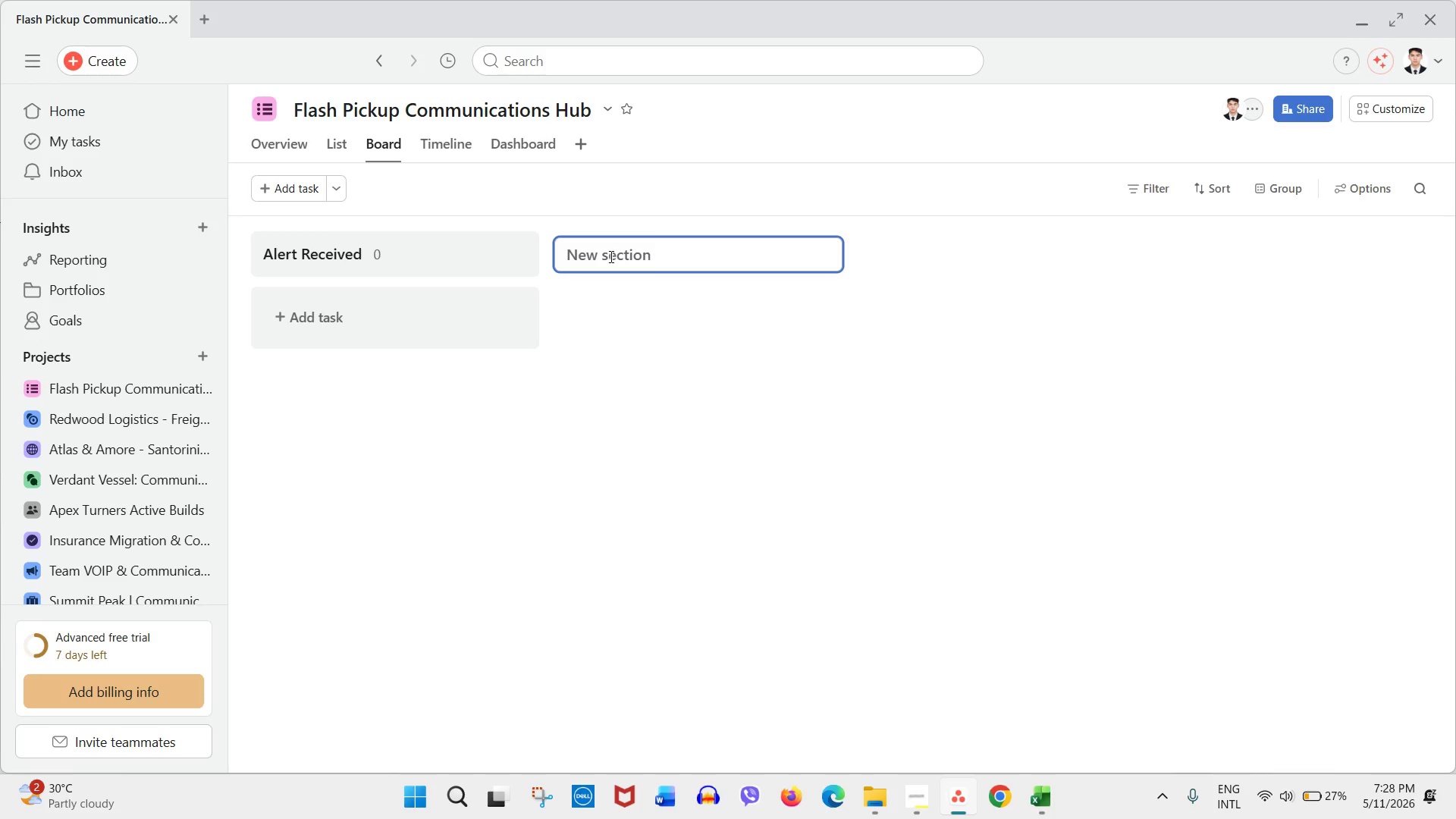 
type(Driver Assigned)
 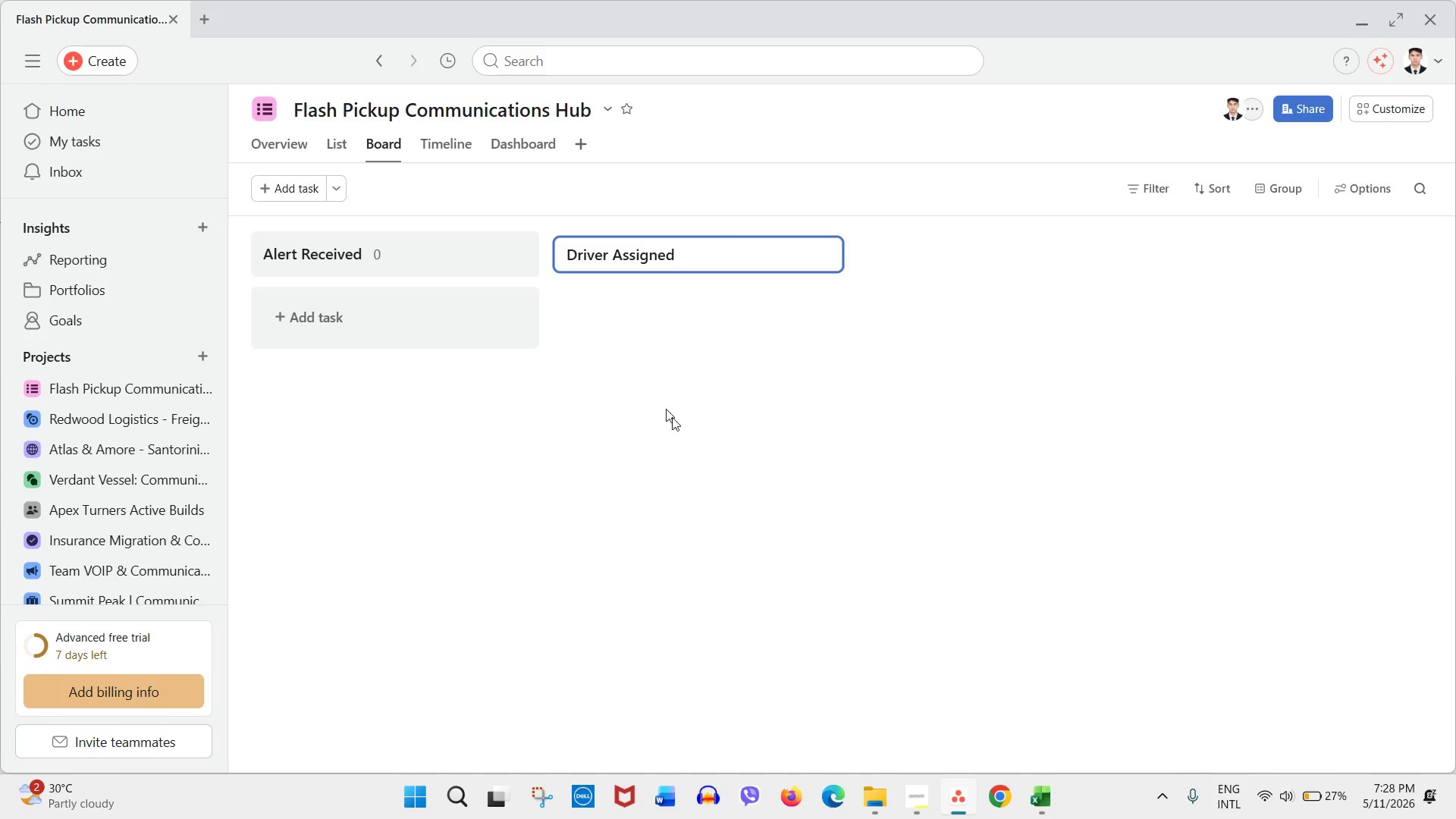 
left_click([684, 432])
 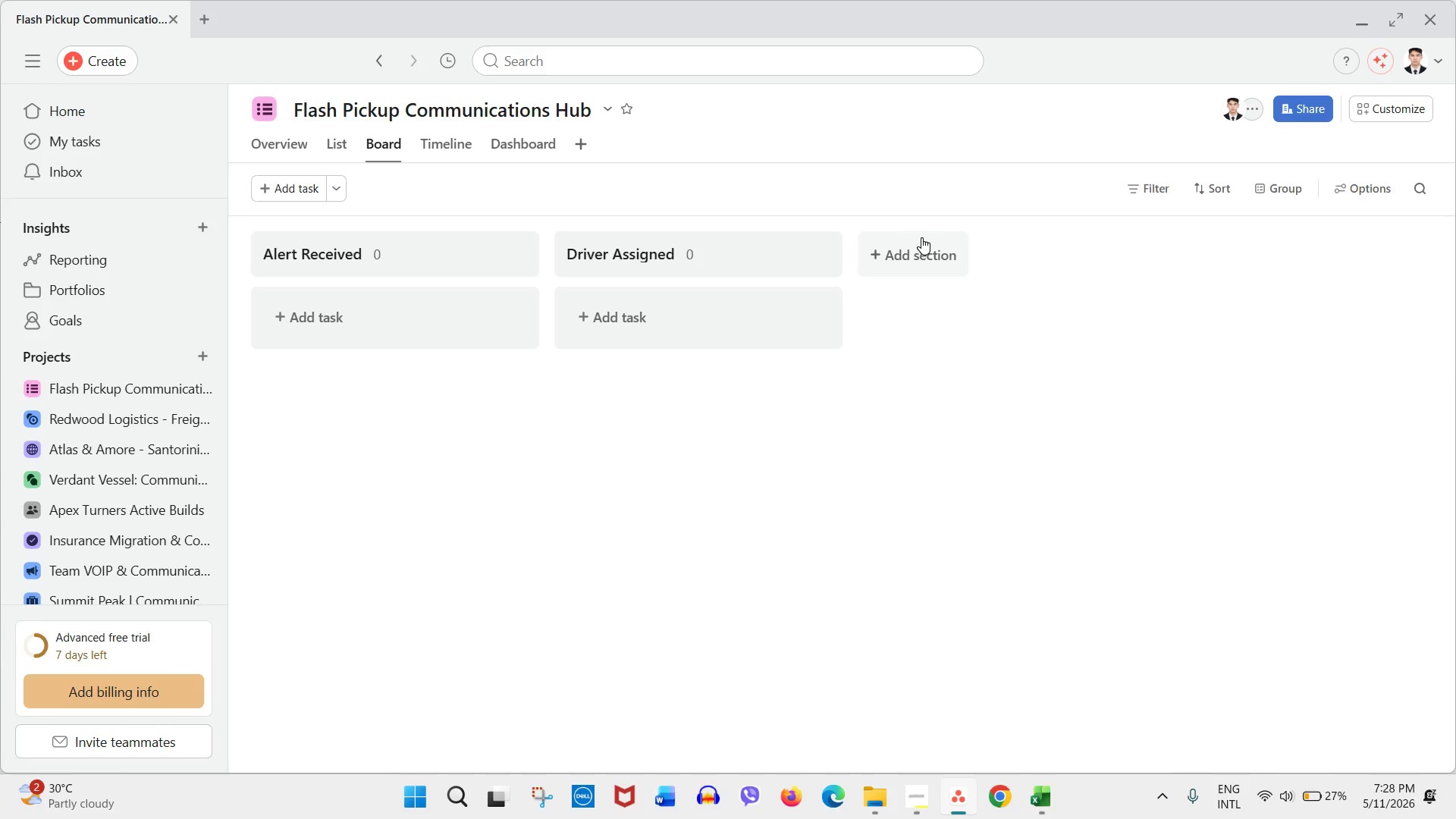 
left_click([921, 239])
 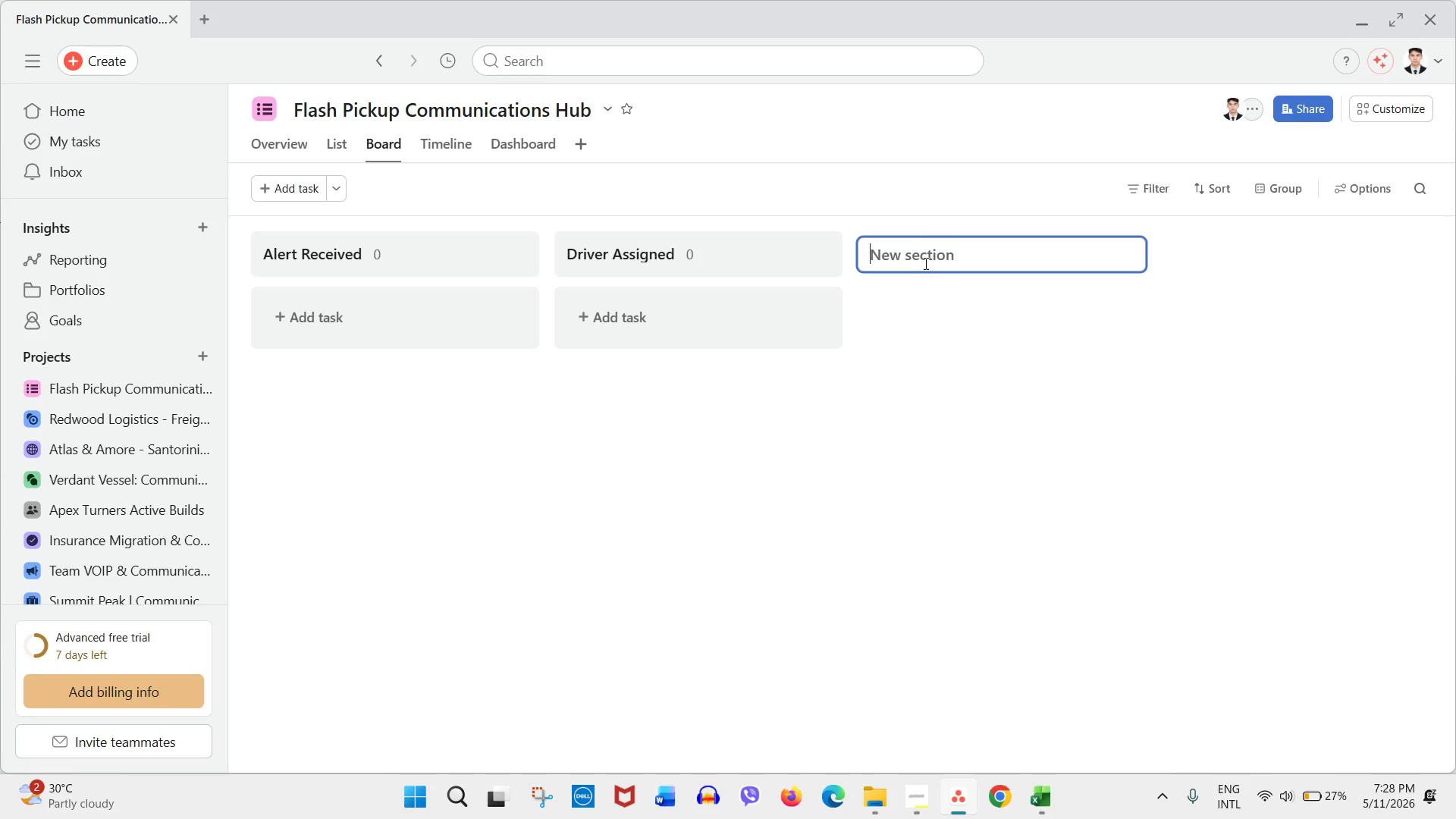 
left_click([924, 263])
 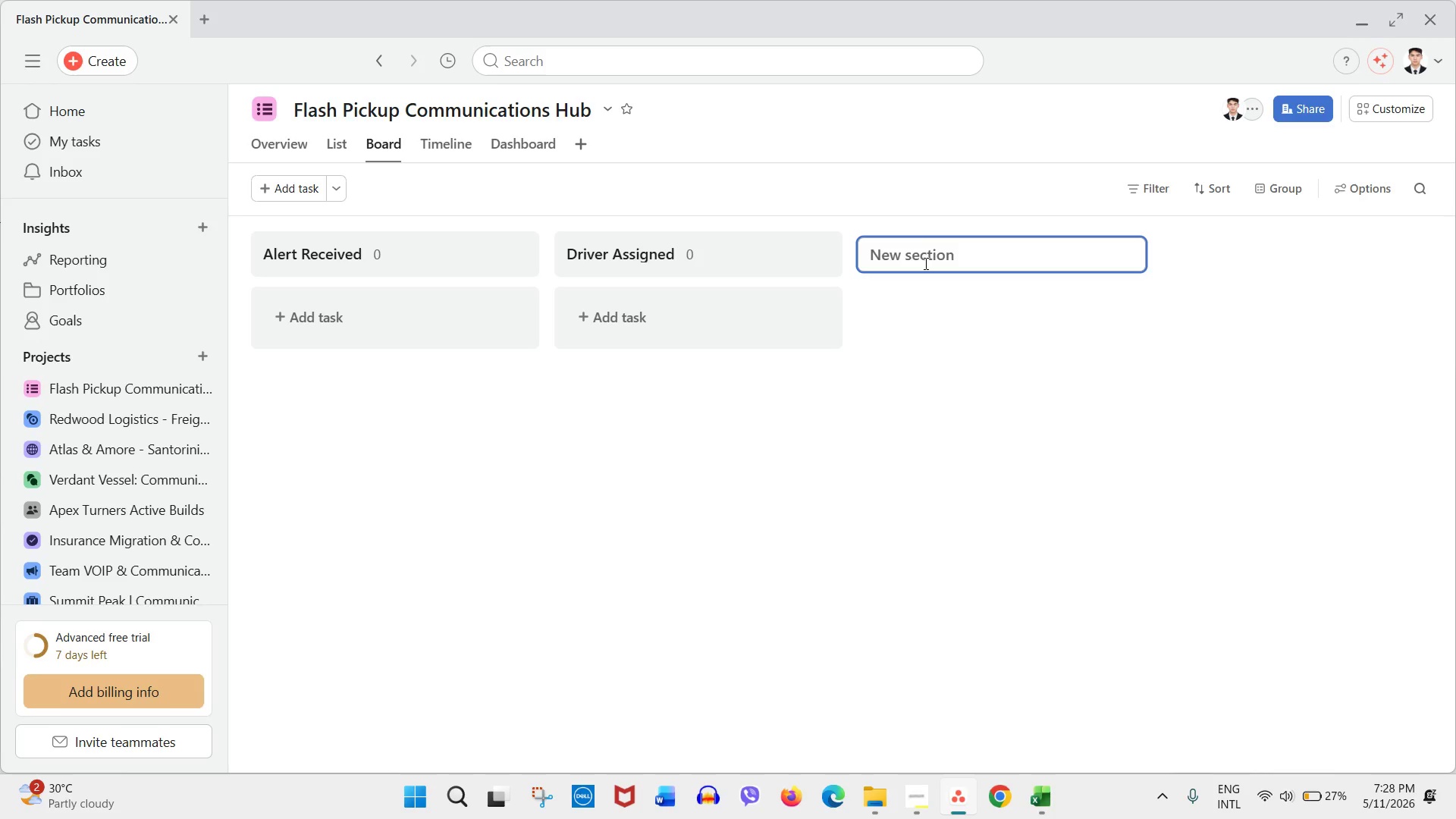 
type(In Transit)
 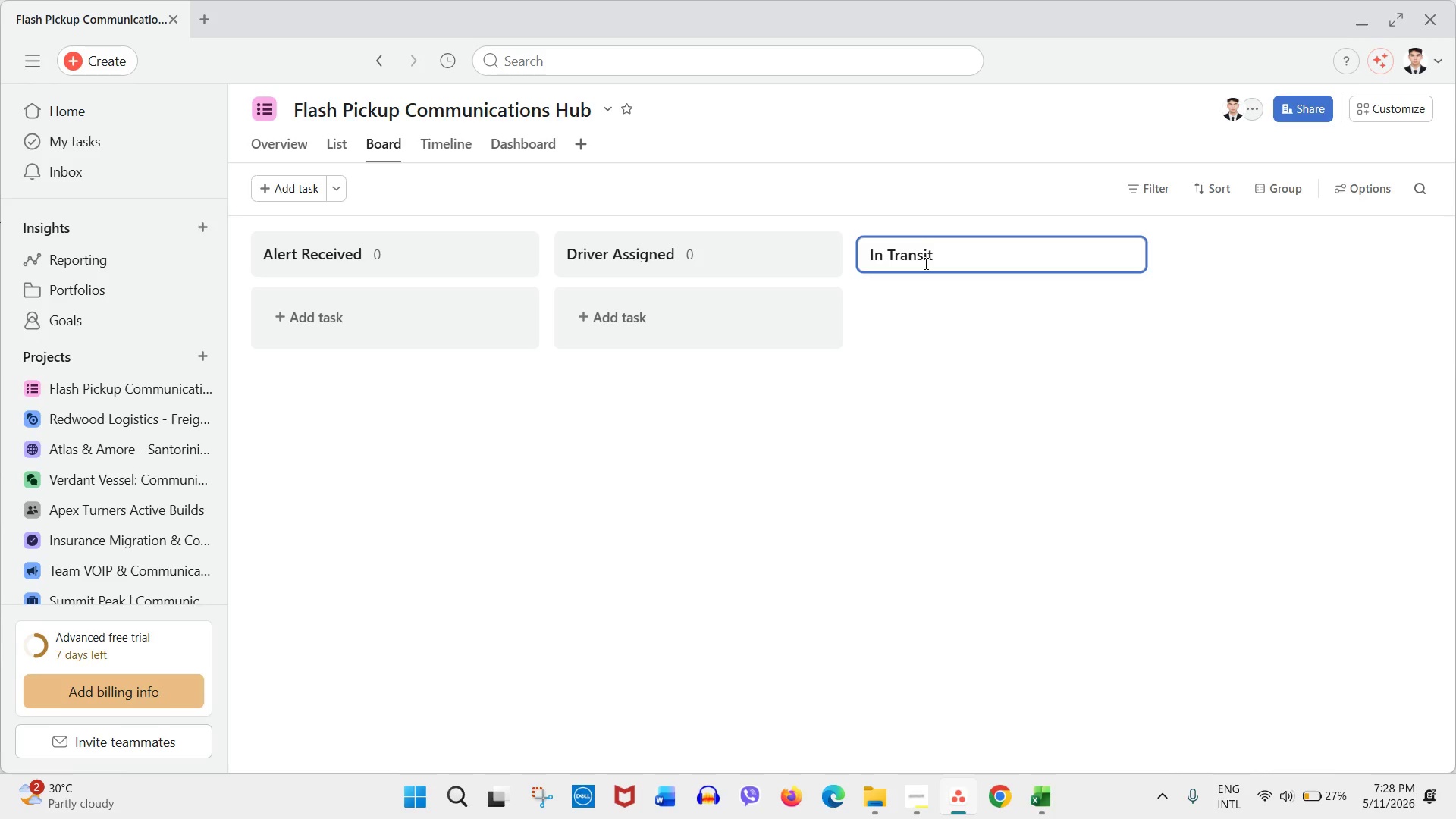 
left_click([1205, 245])
 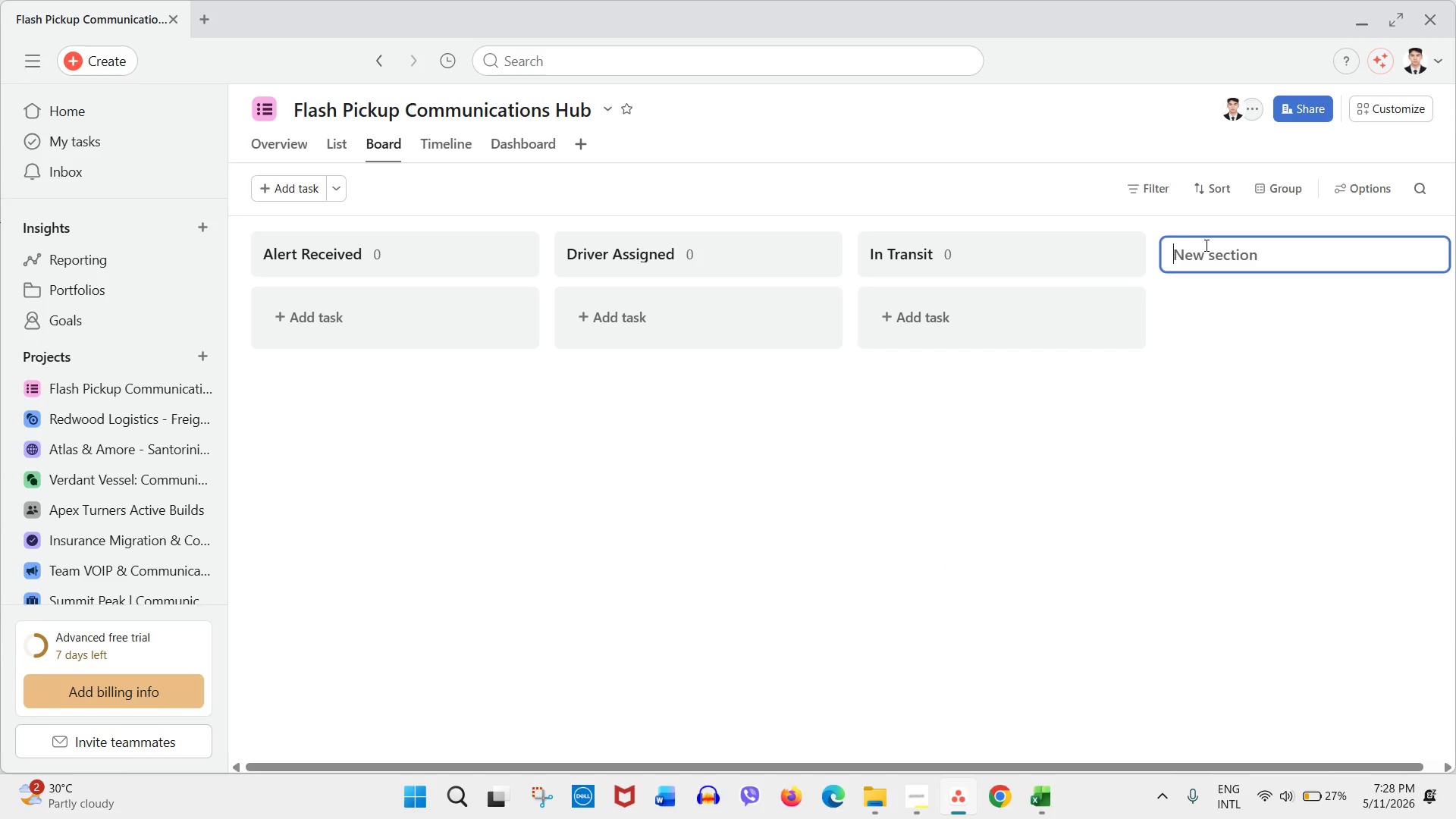 
type(Quality Check)
key(Backspace)
key(Backspace)
key(Backspace)
key(Backspace)
key(Backspace)
type(Check)
 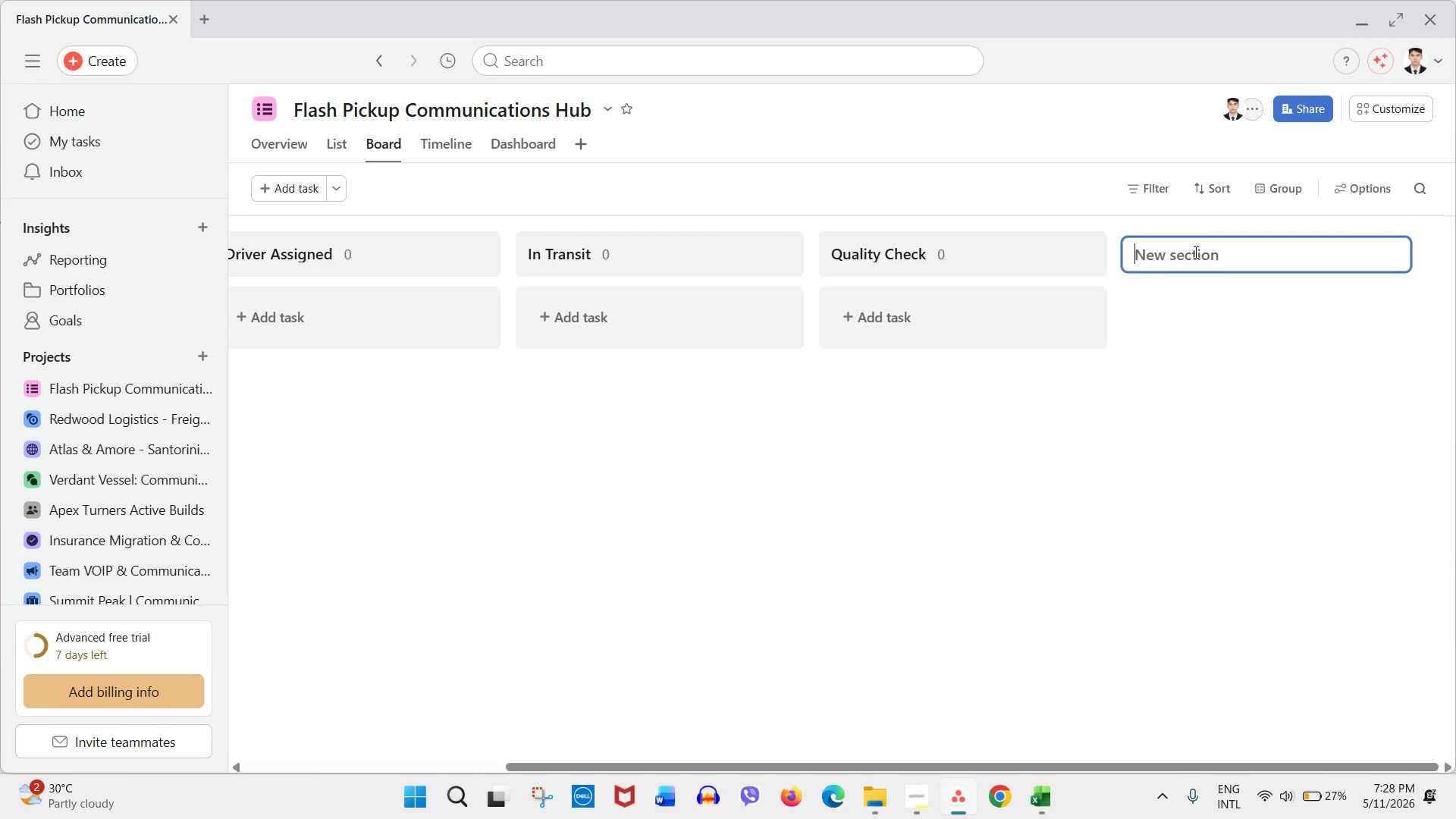 
 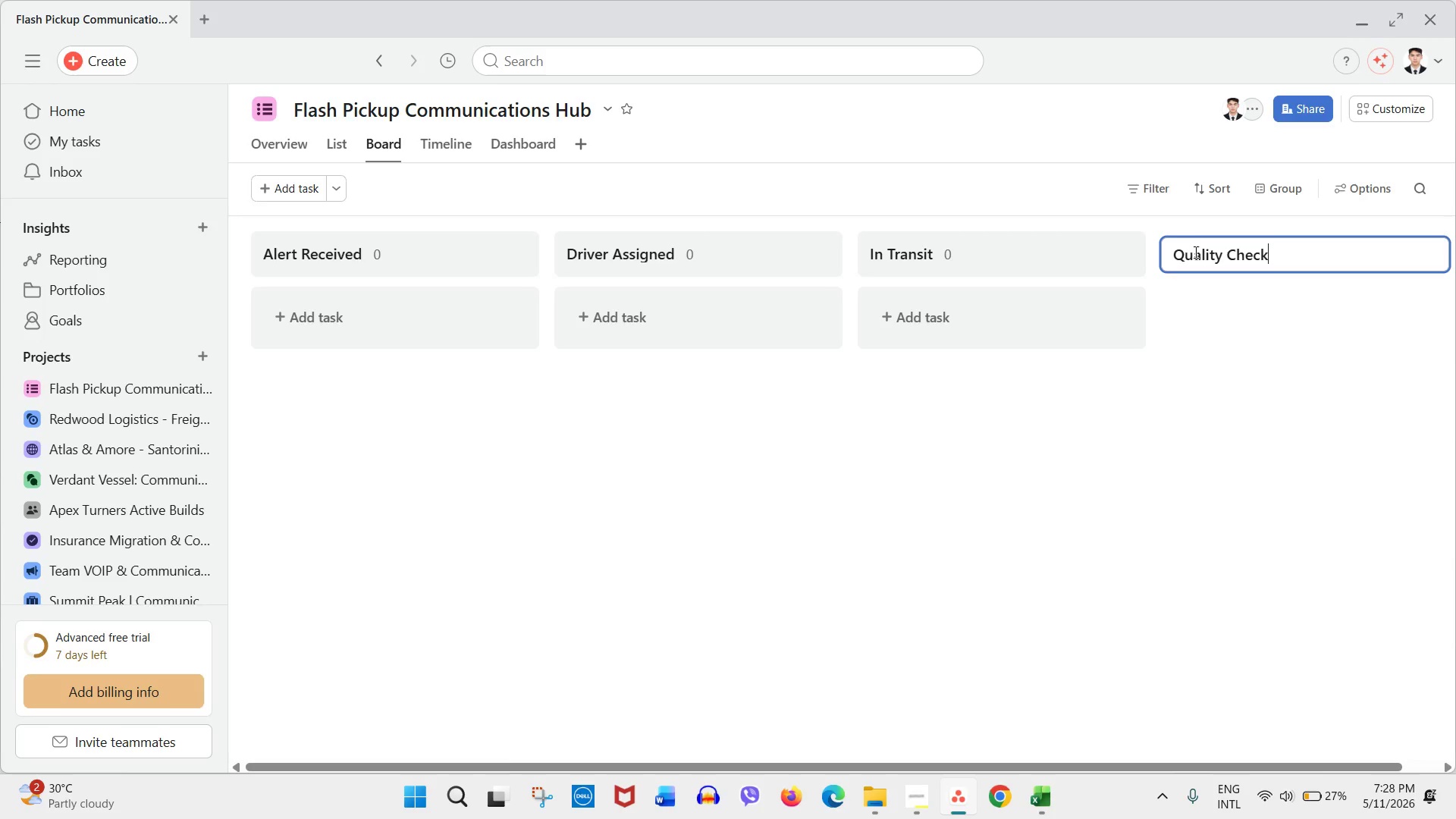 
key(Enter)
 